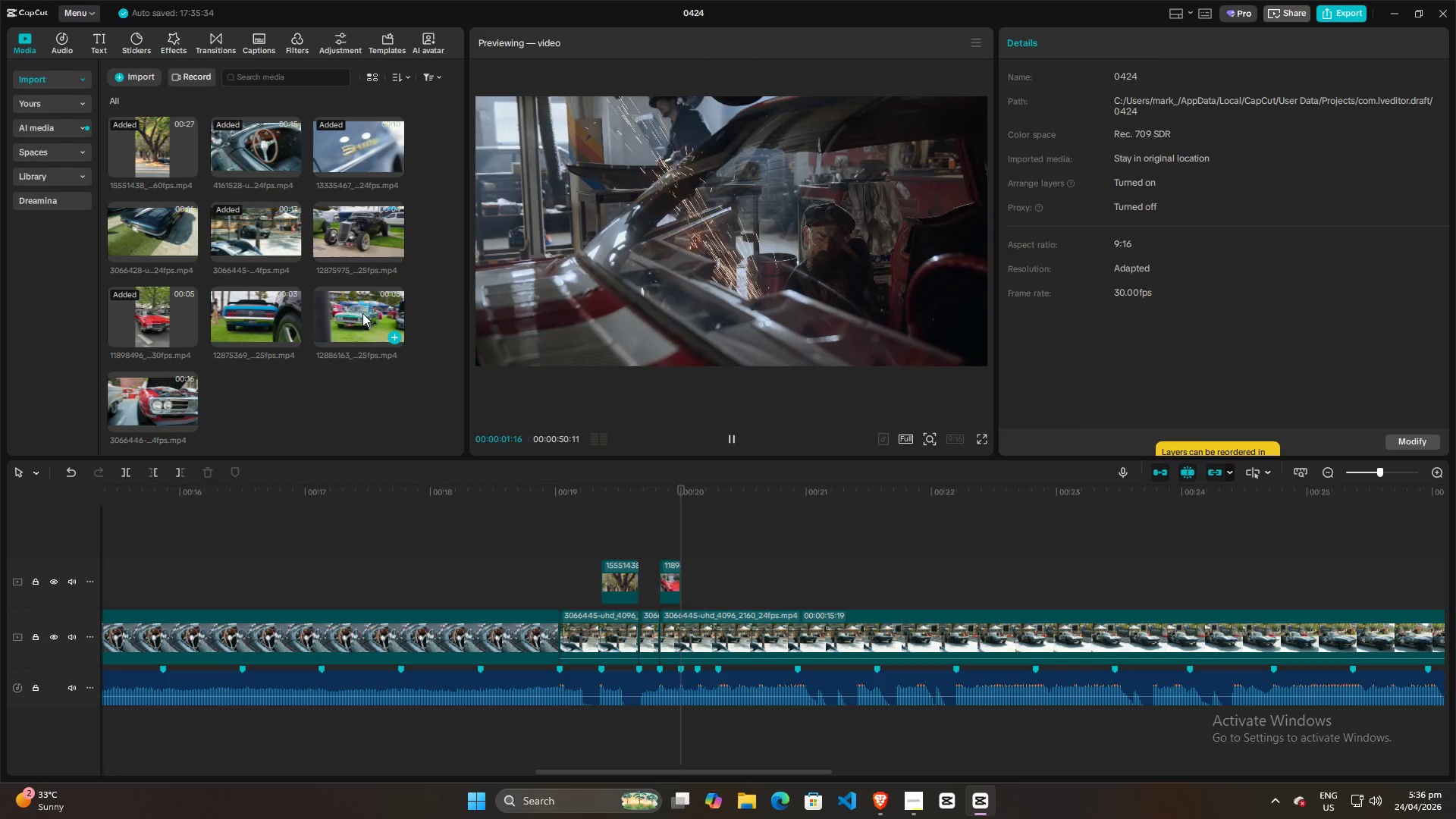 
left_click([362, 313])
 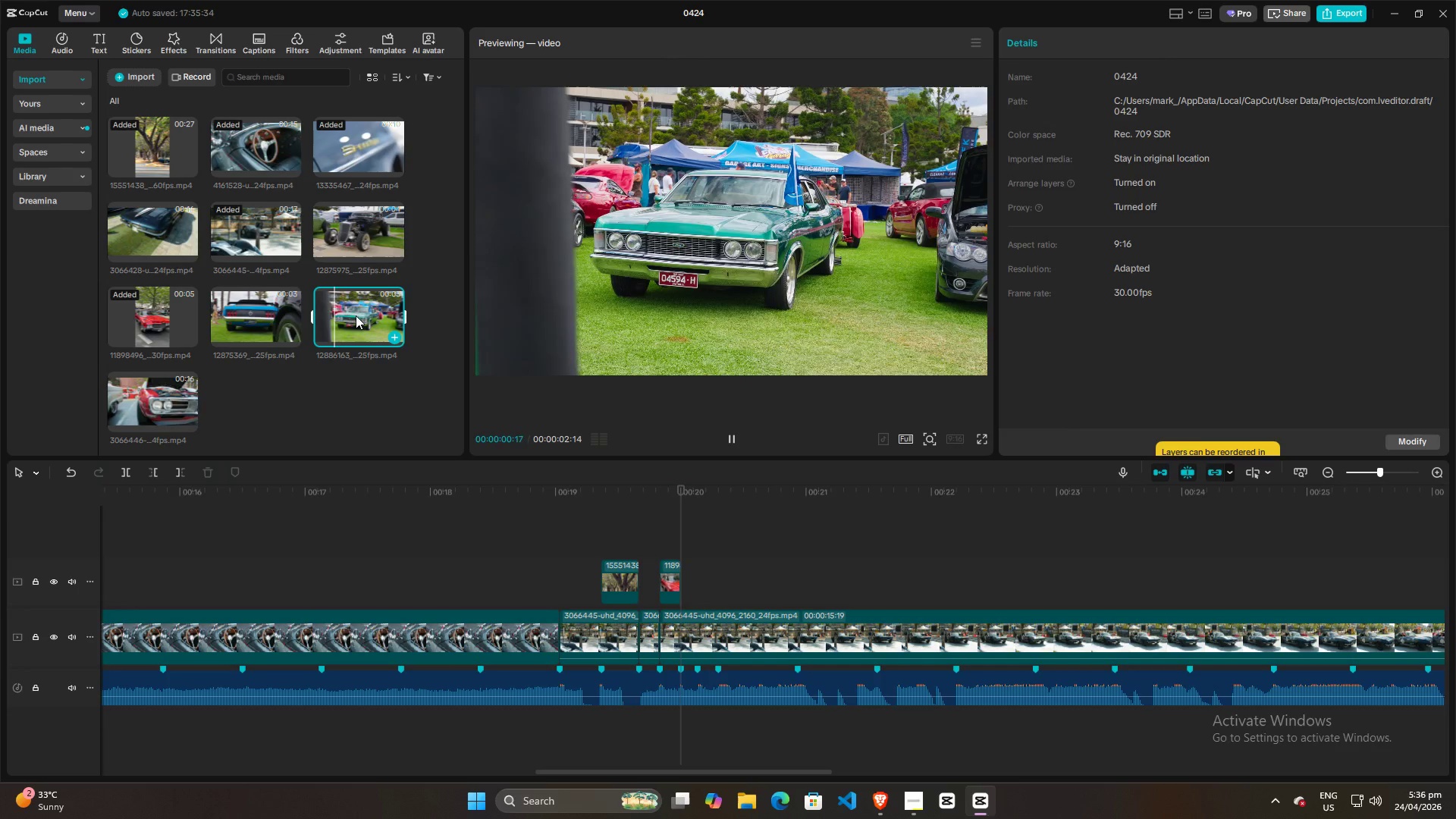 
left_click_drag(start_coordinate=[358, 313], to_coordinate=[682, 584])
 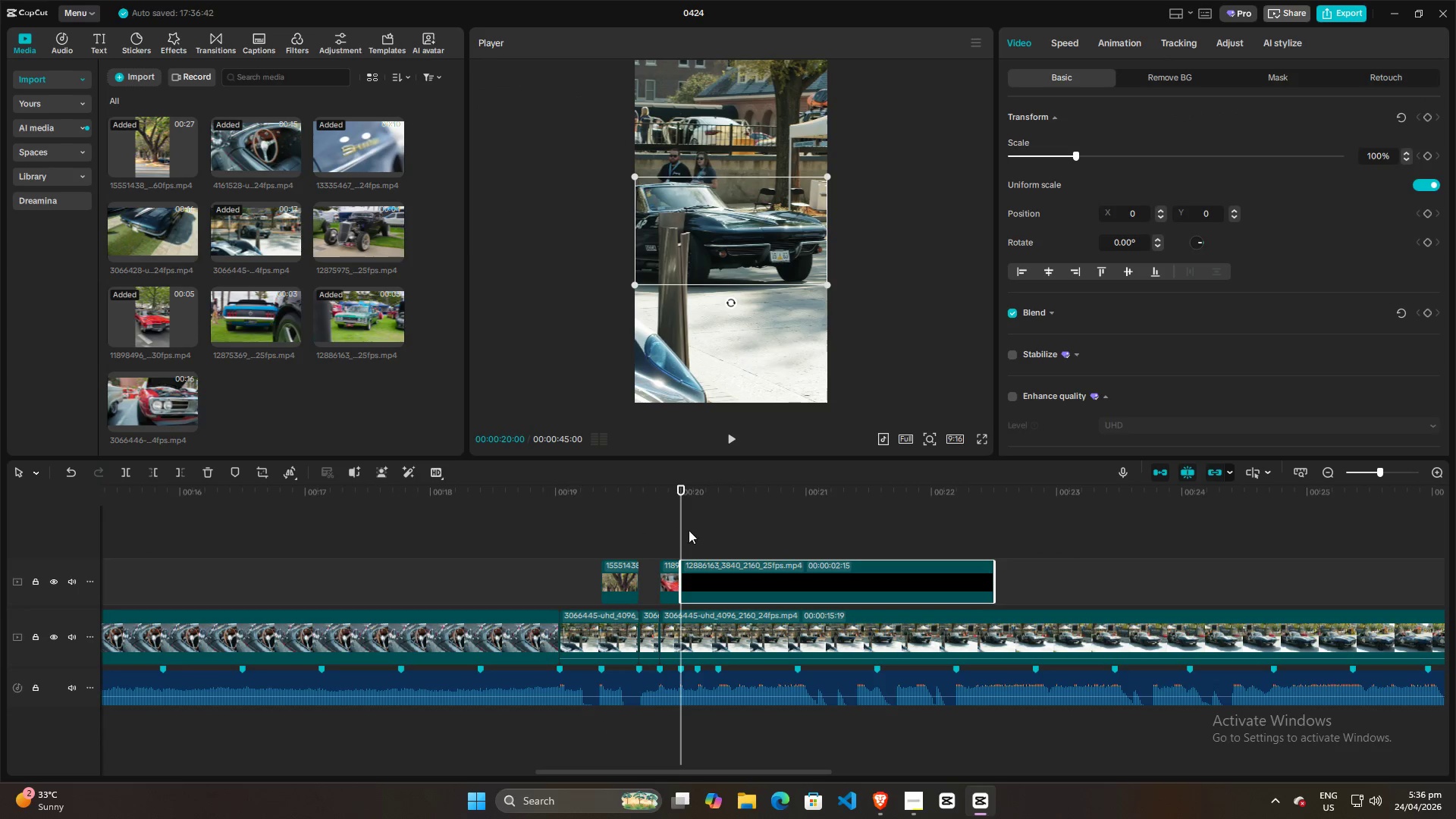 
left_click([673, 524])
 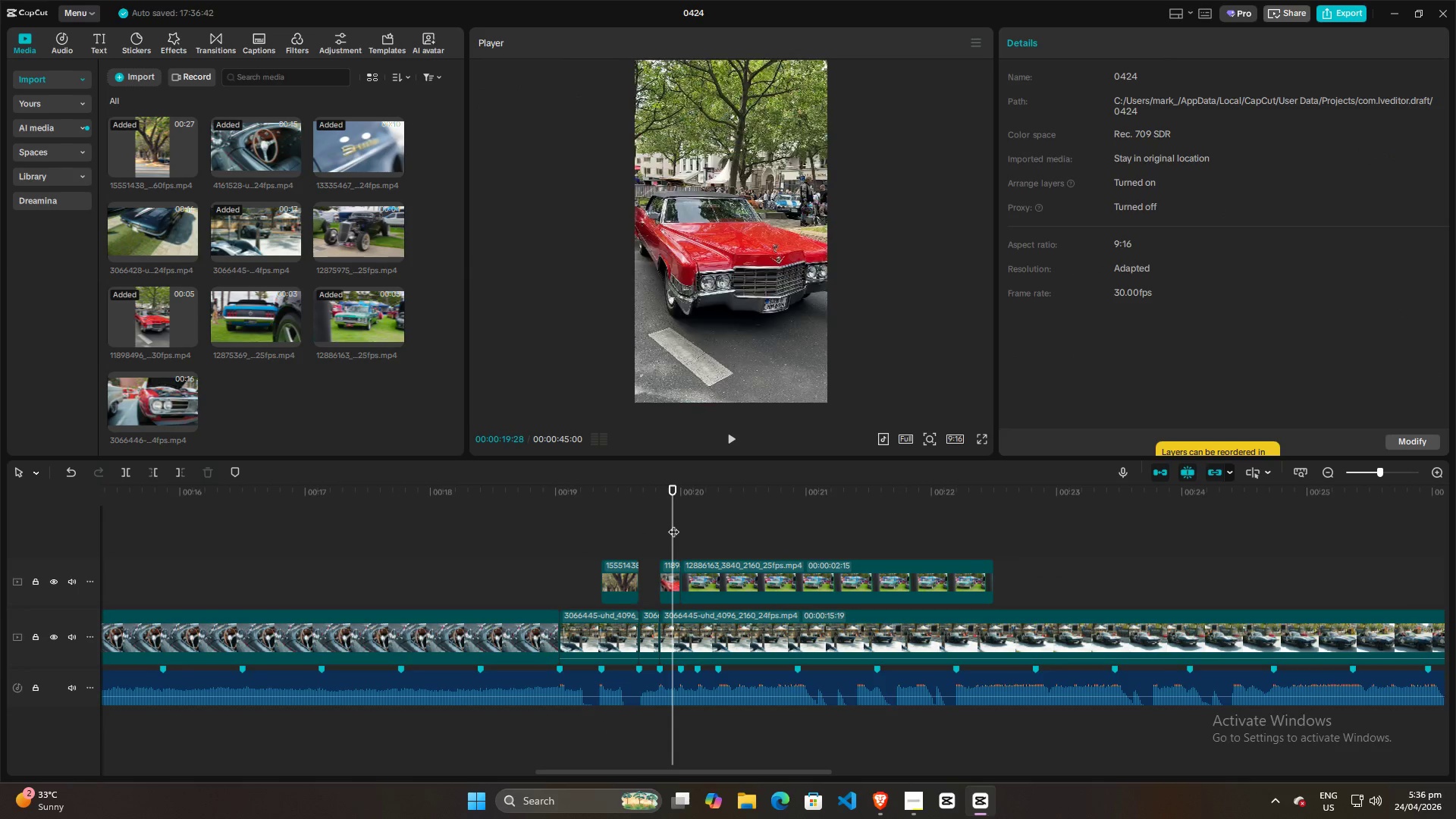 
left_click_drag(start_coordinate=[673, 524], to_coordinate=[695, 524])
 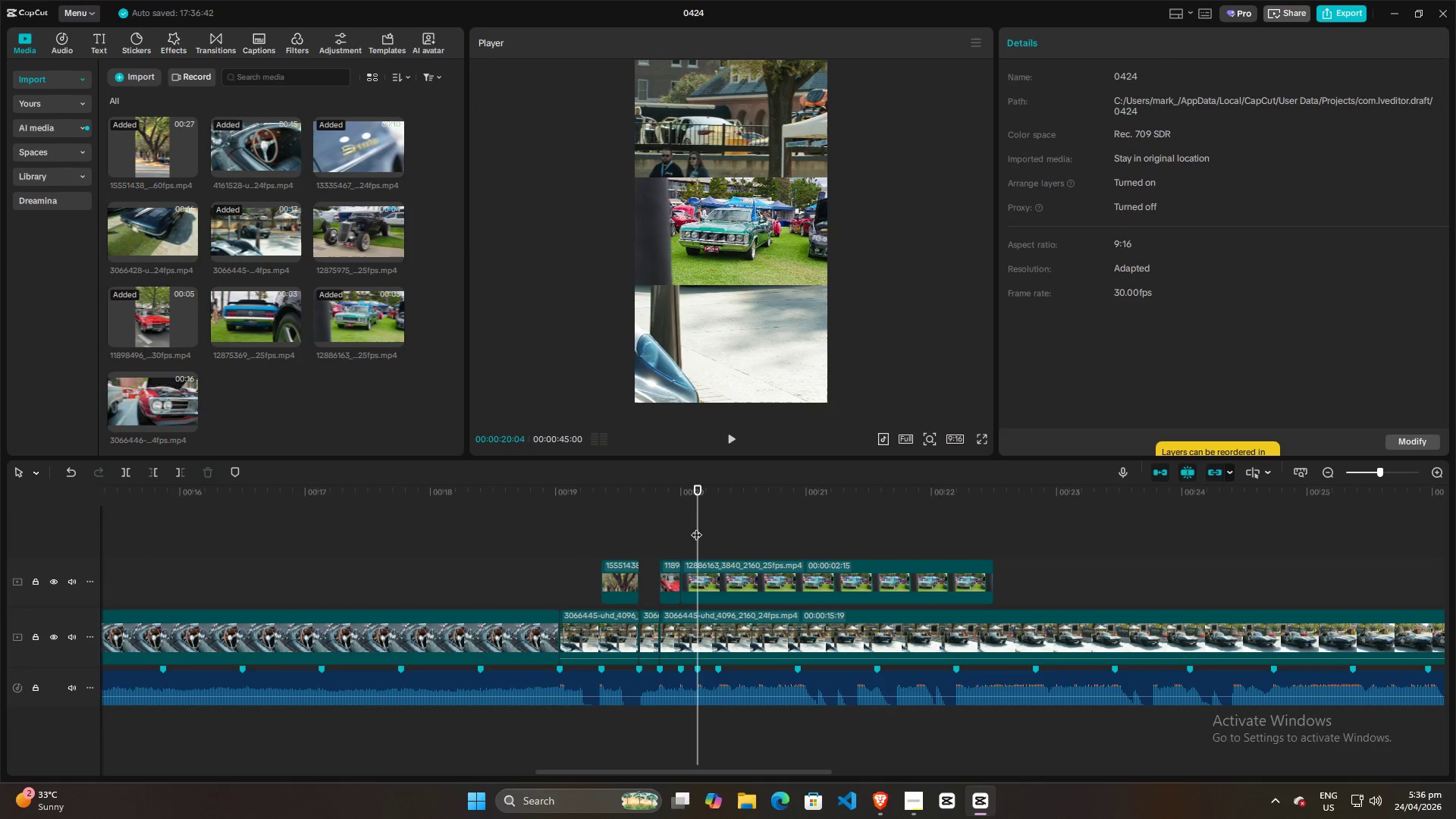 
left_click([707, 225])
 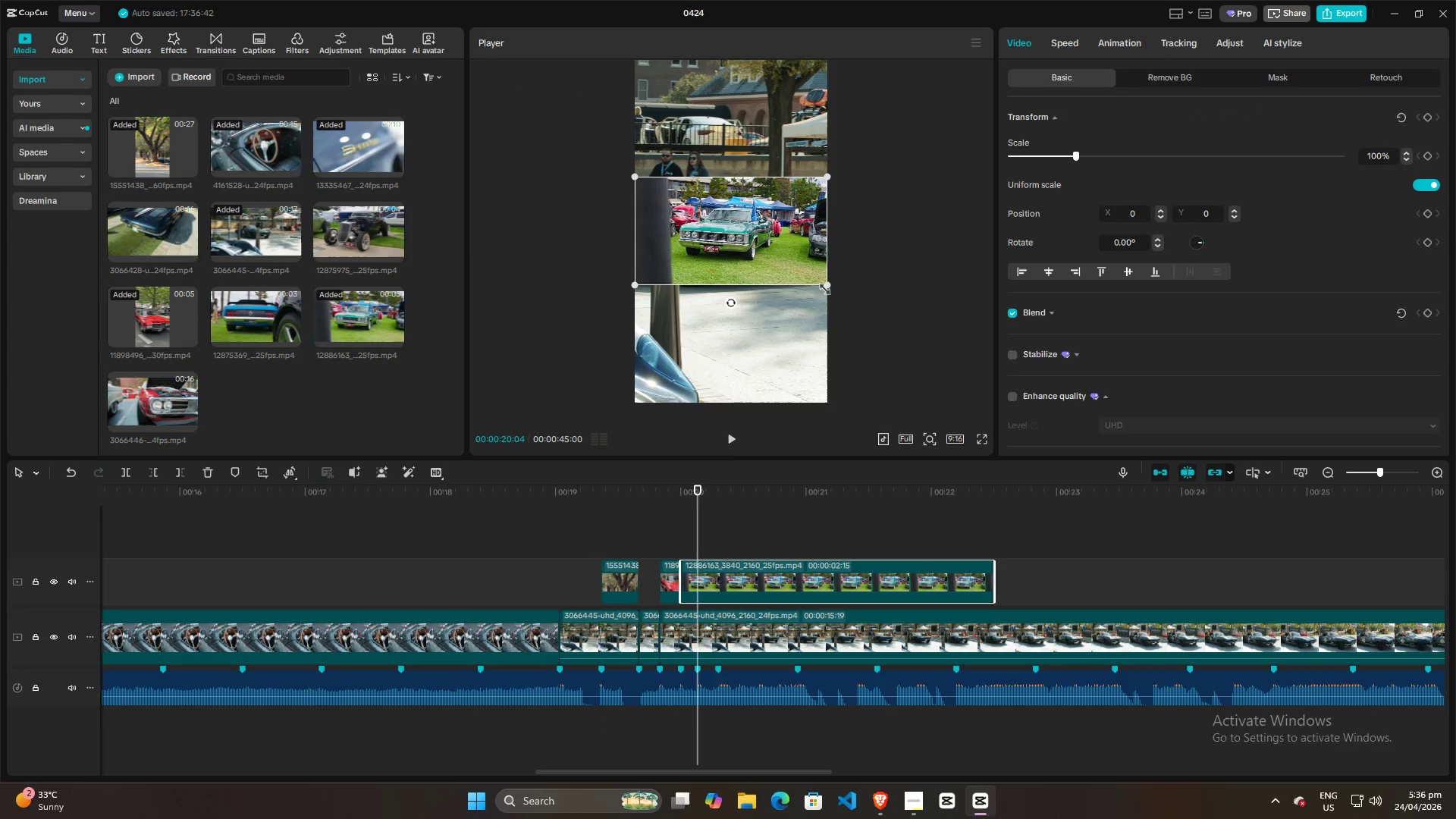 
left_click_drag(start_coordinate=[823, 285], to_coordinate=[1059, 570])
 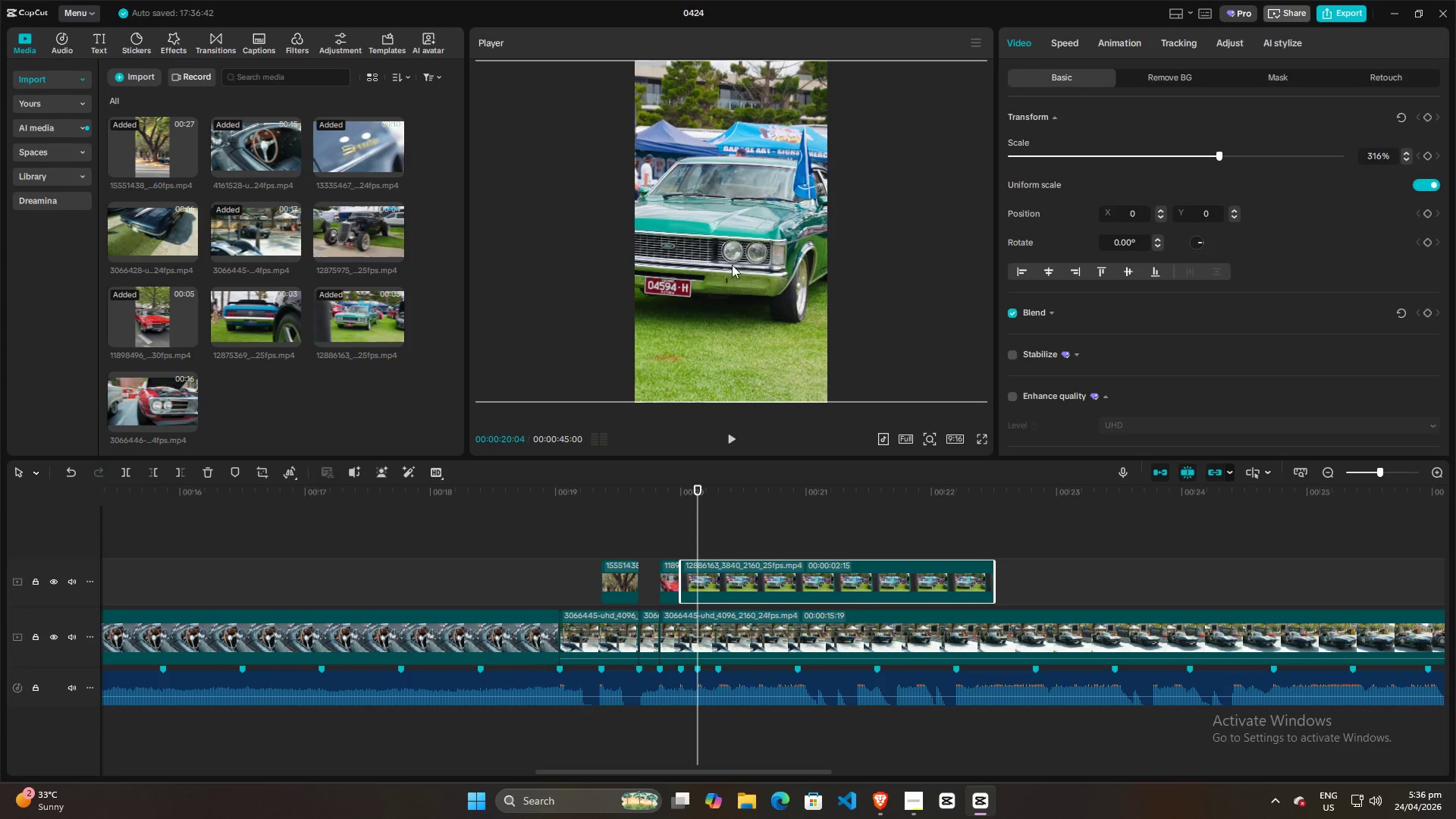 
left_click_drag(start_coordinate=[732, 265], to_coordinate=[770, 263])
 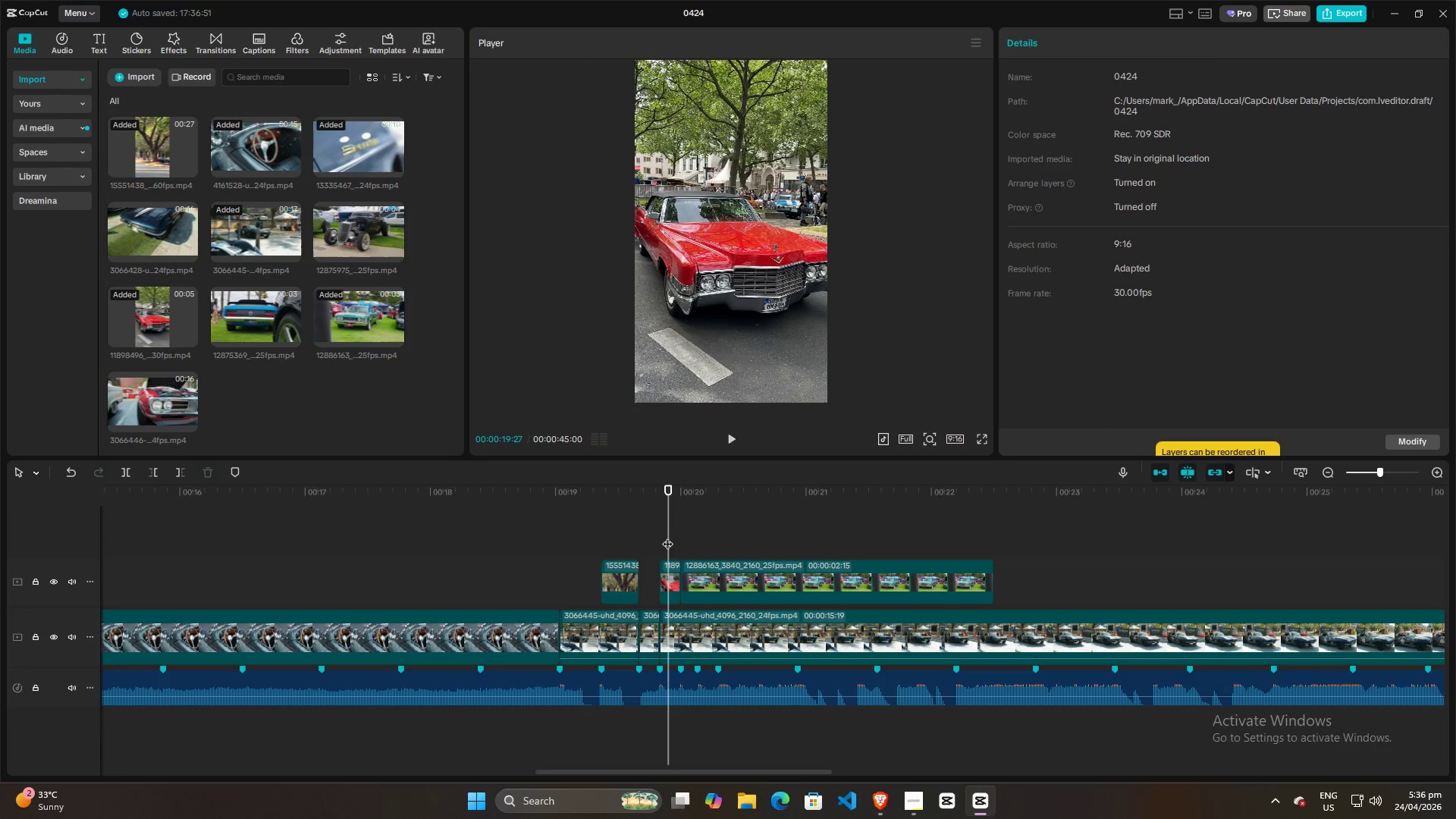 
double_click([657, 538])
 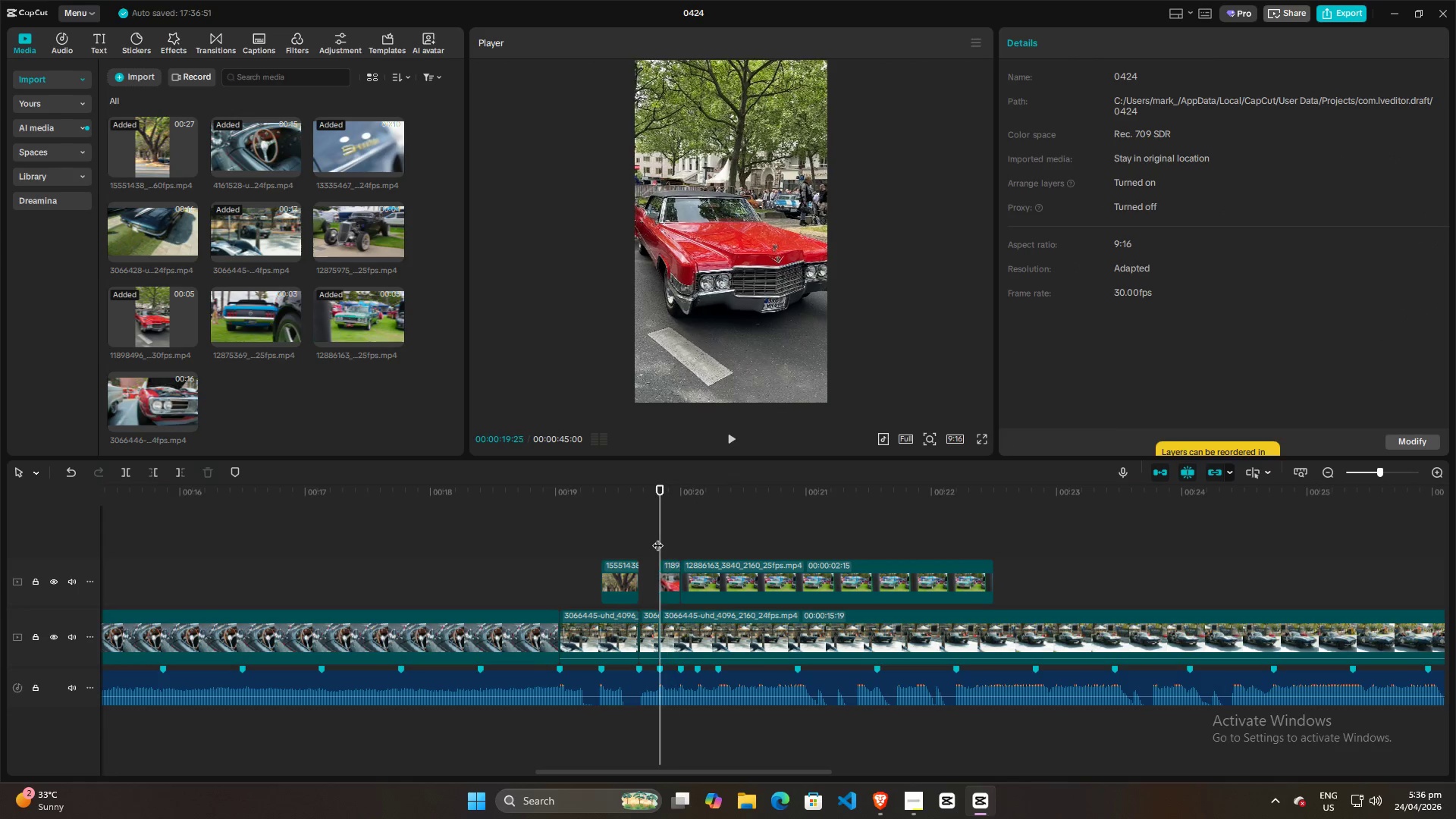 
key(Space)
 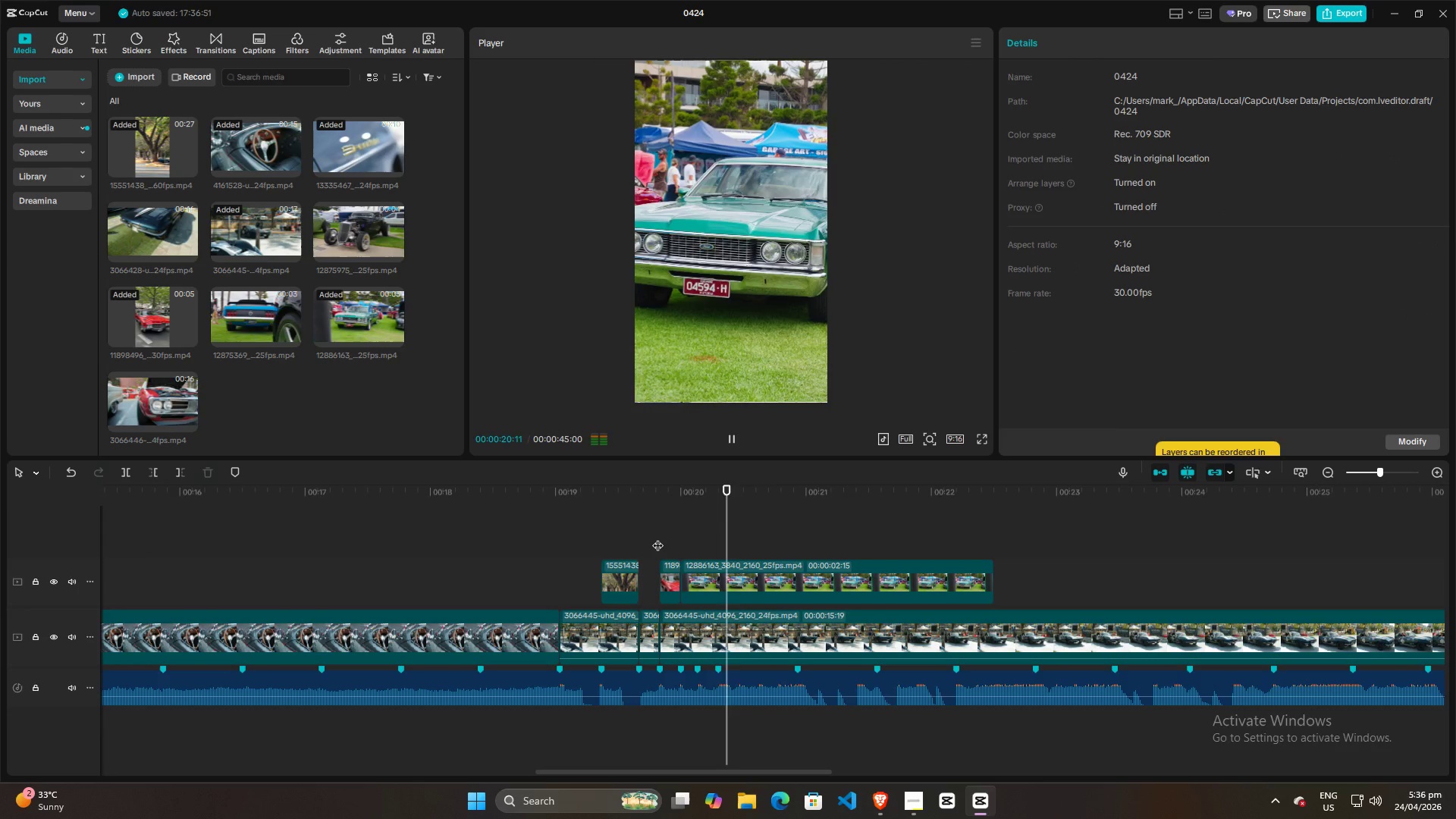 
key(Space)
 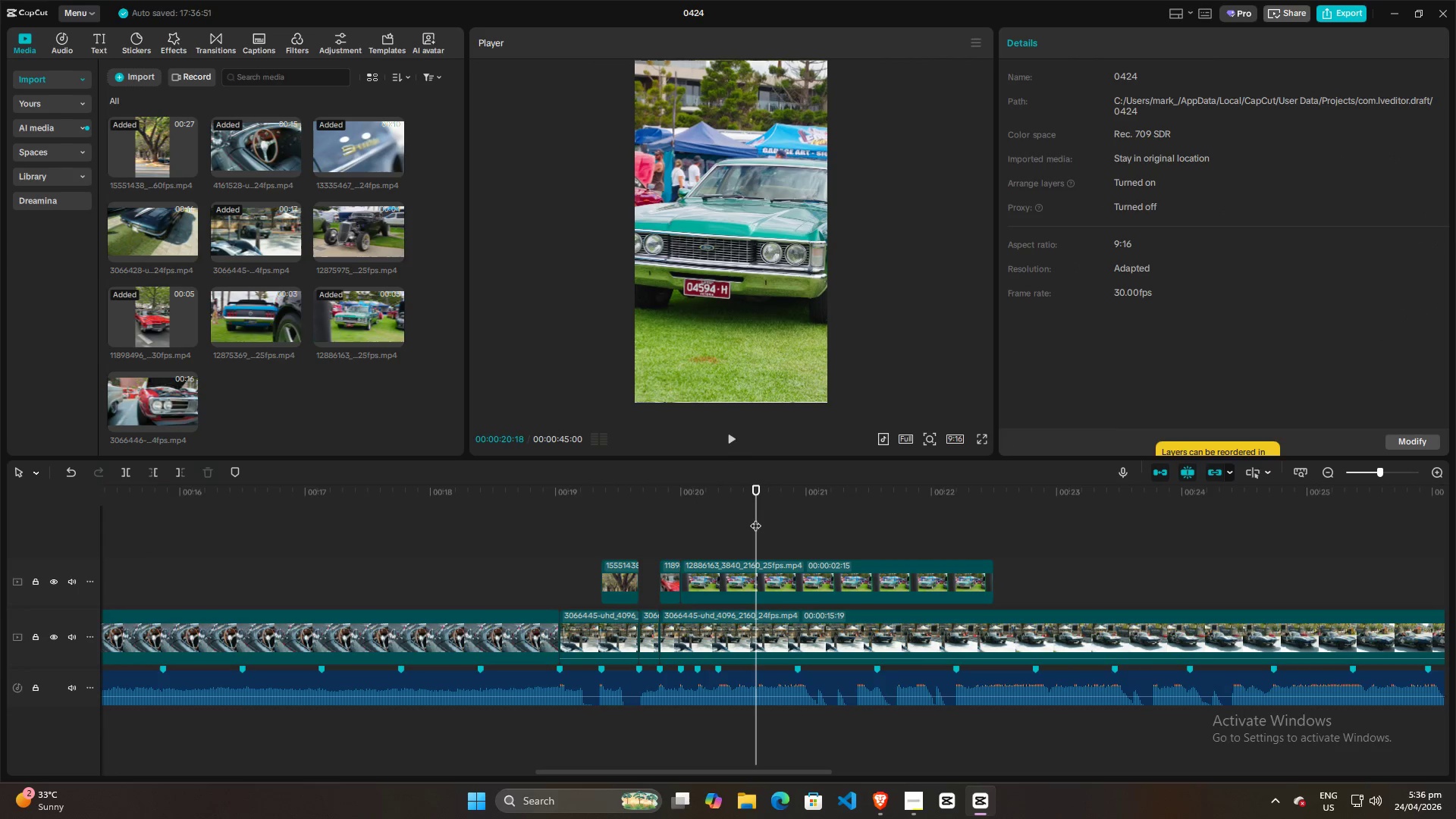 
left_click_drag(start_coordinate=[755, 518], to_coordinate=[639, 532])
 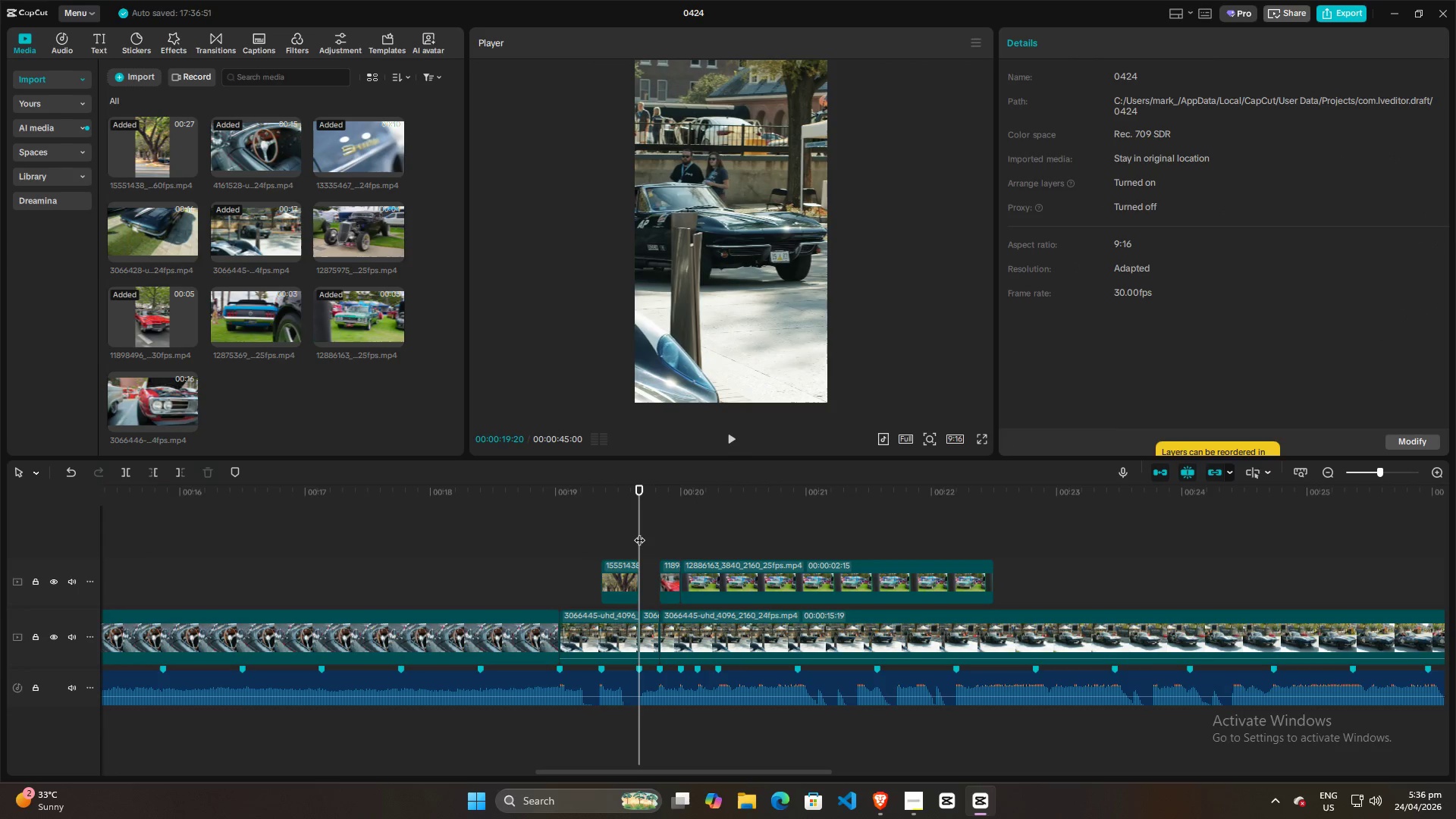 
key(Space)
 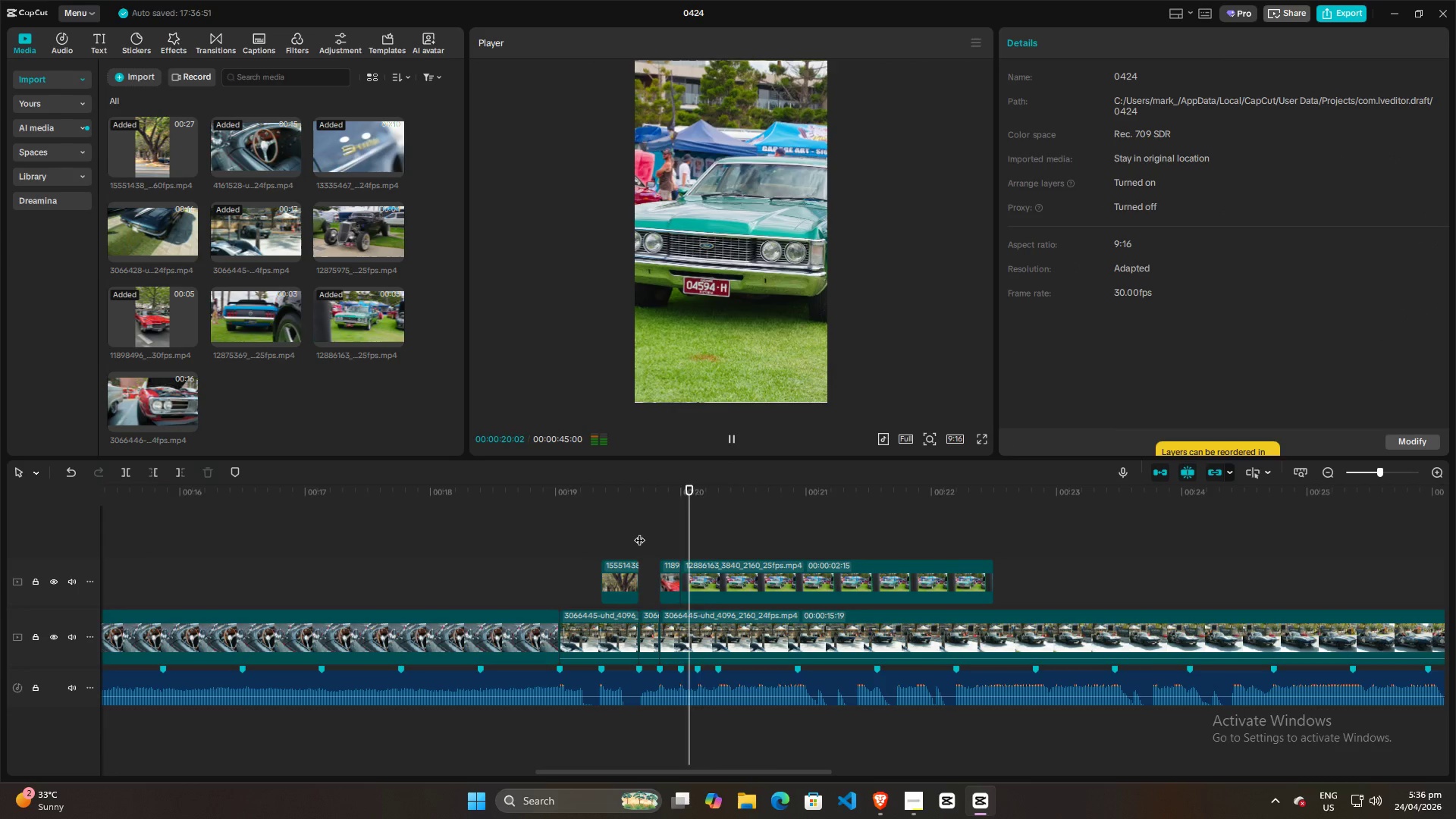 
key(Space)
 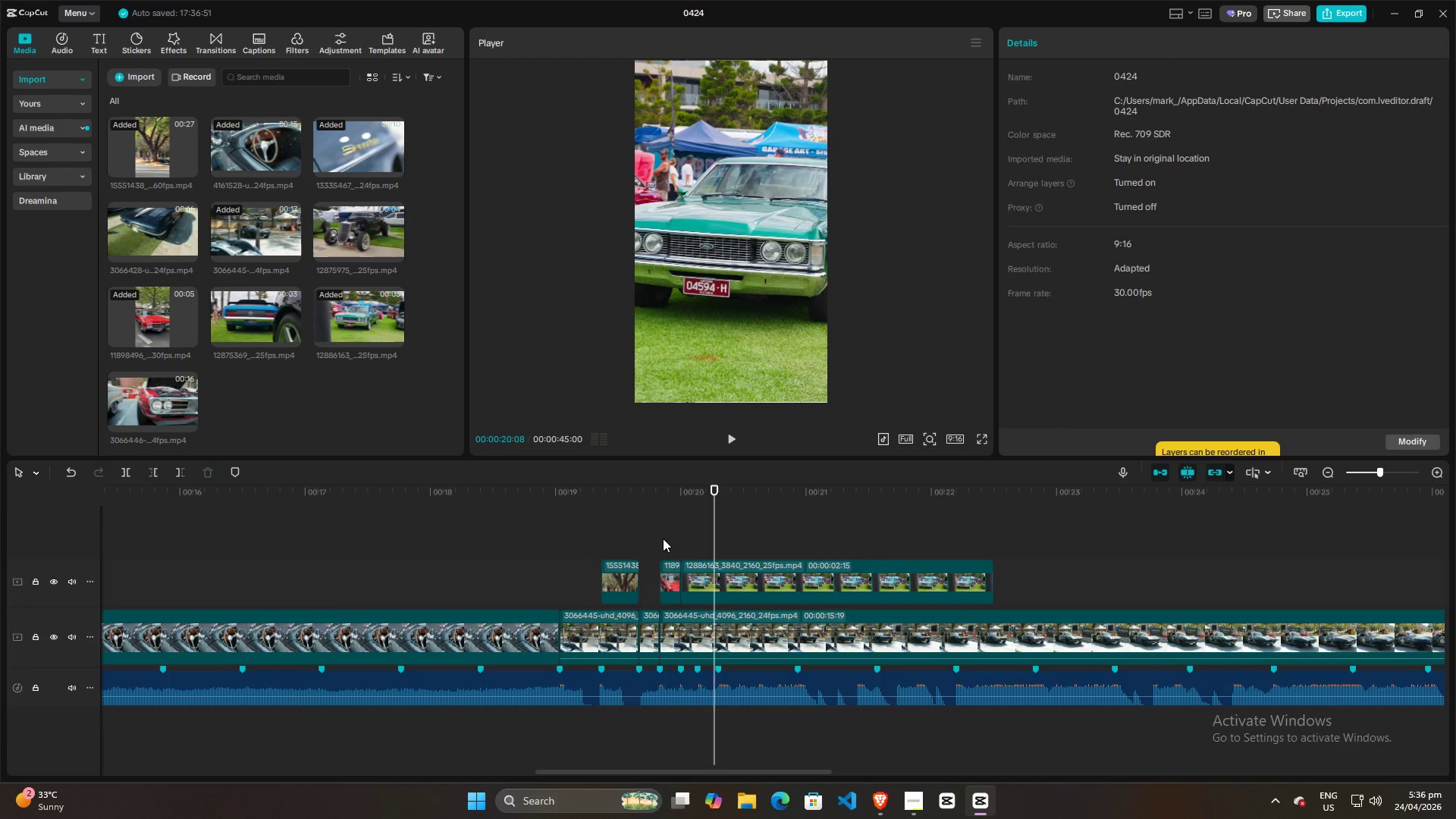 
double_click([655, 542])
 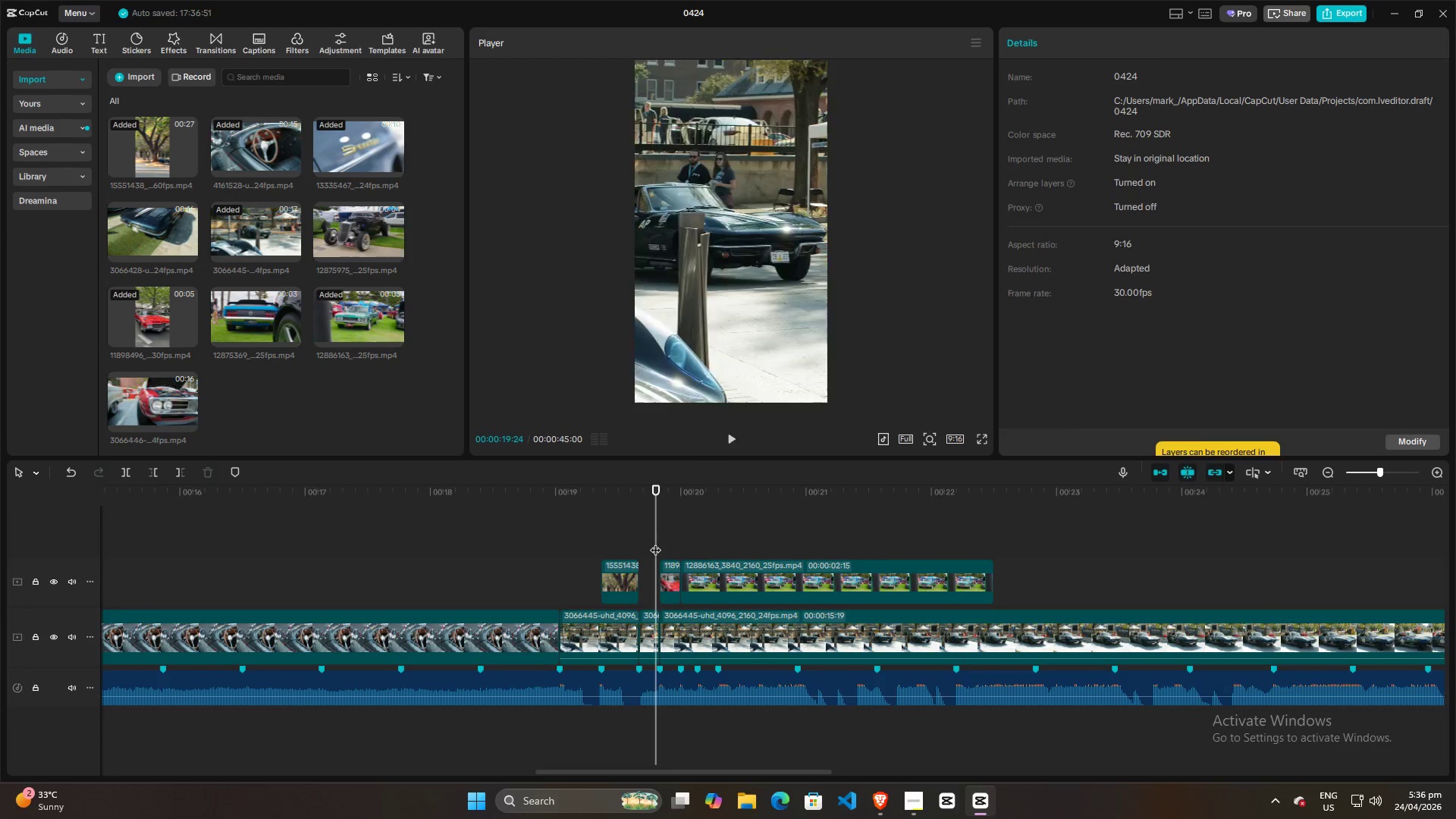 
key(Space)
 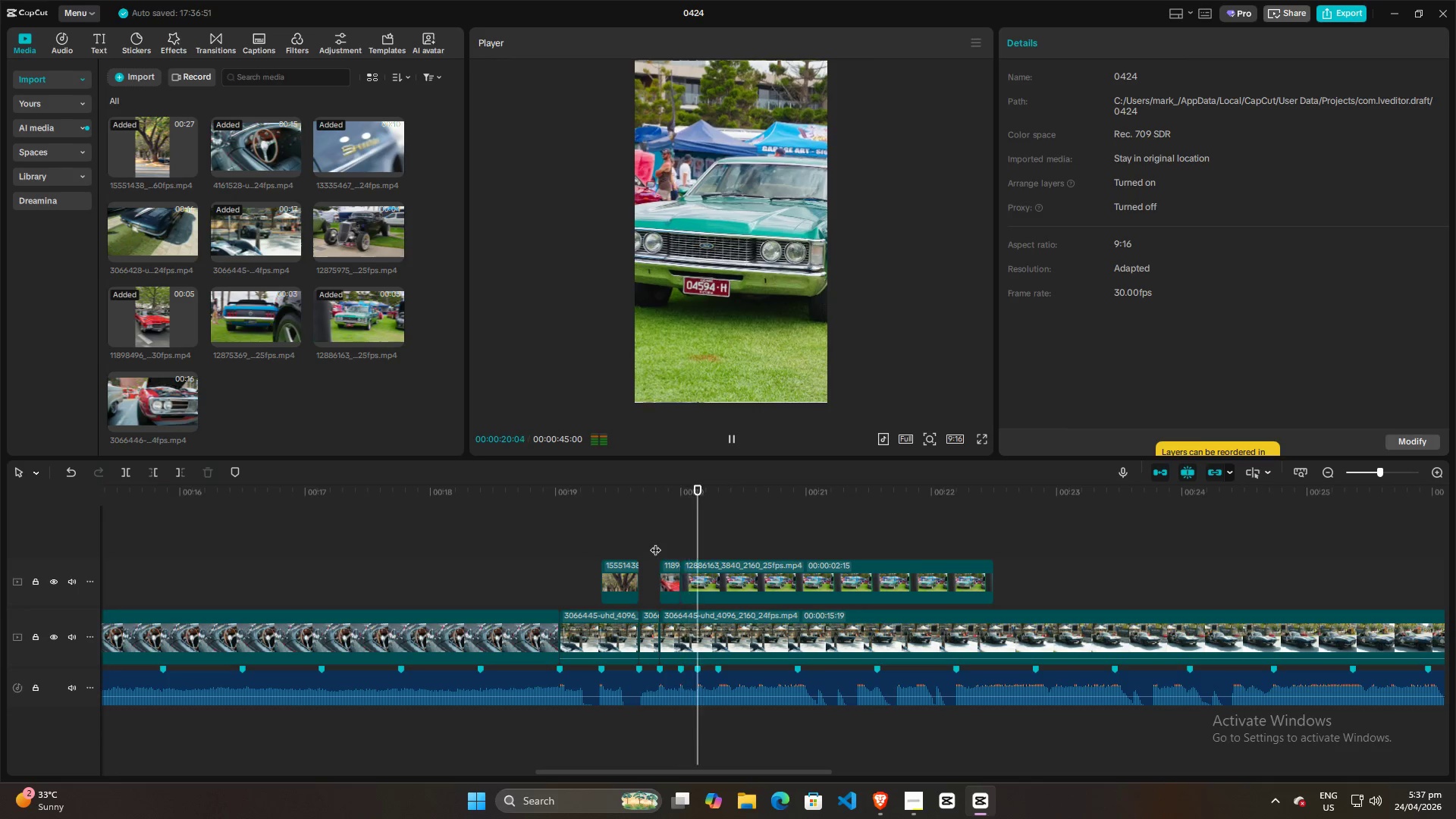 
key(Space)
 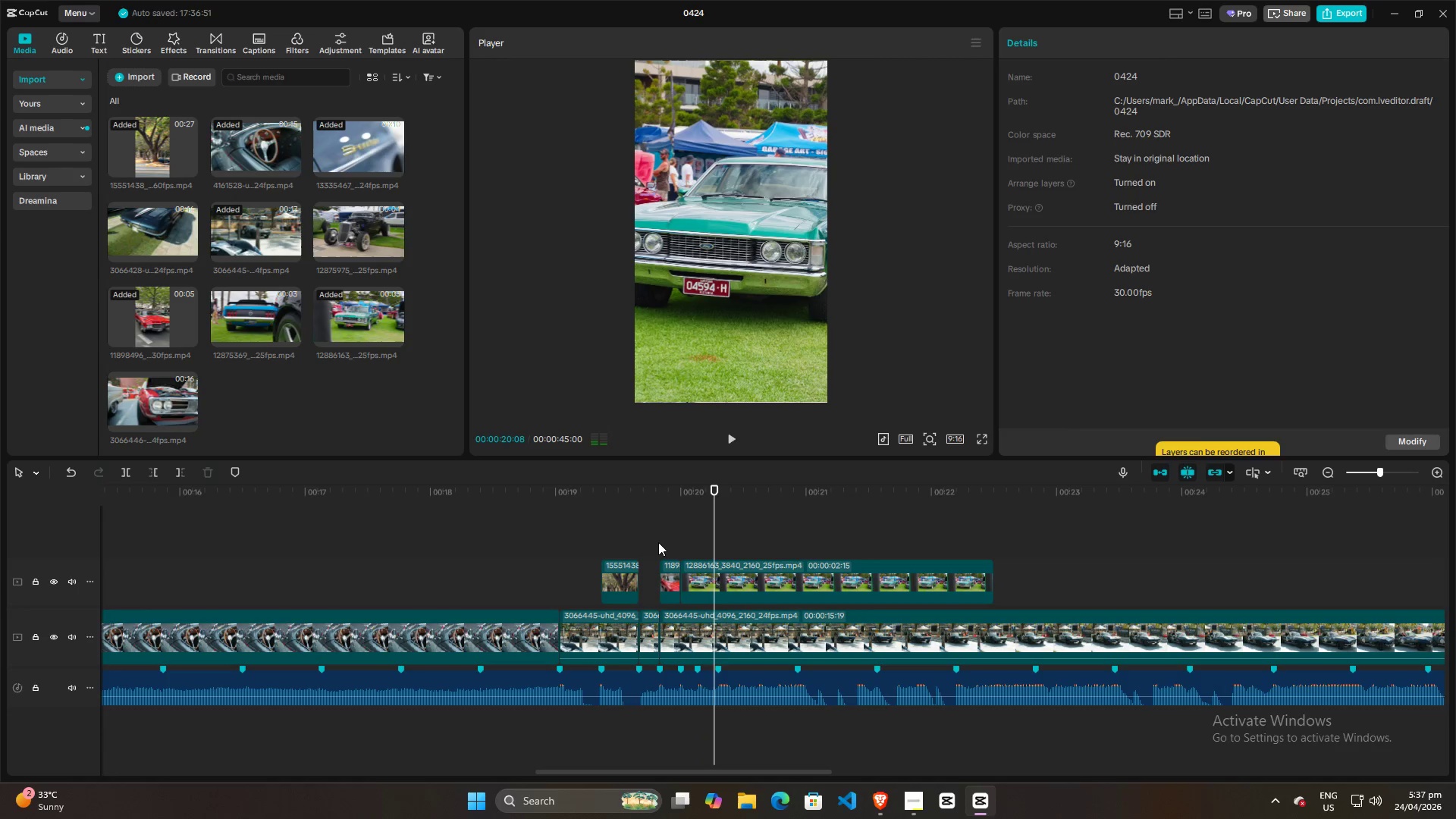 
key(Space)
 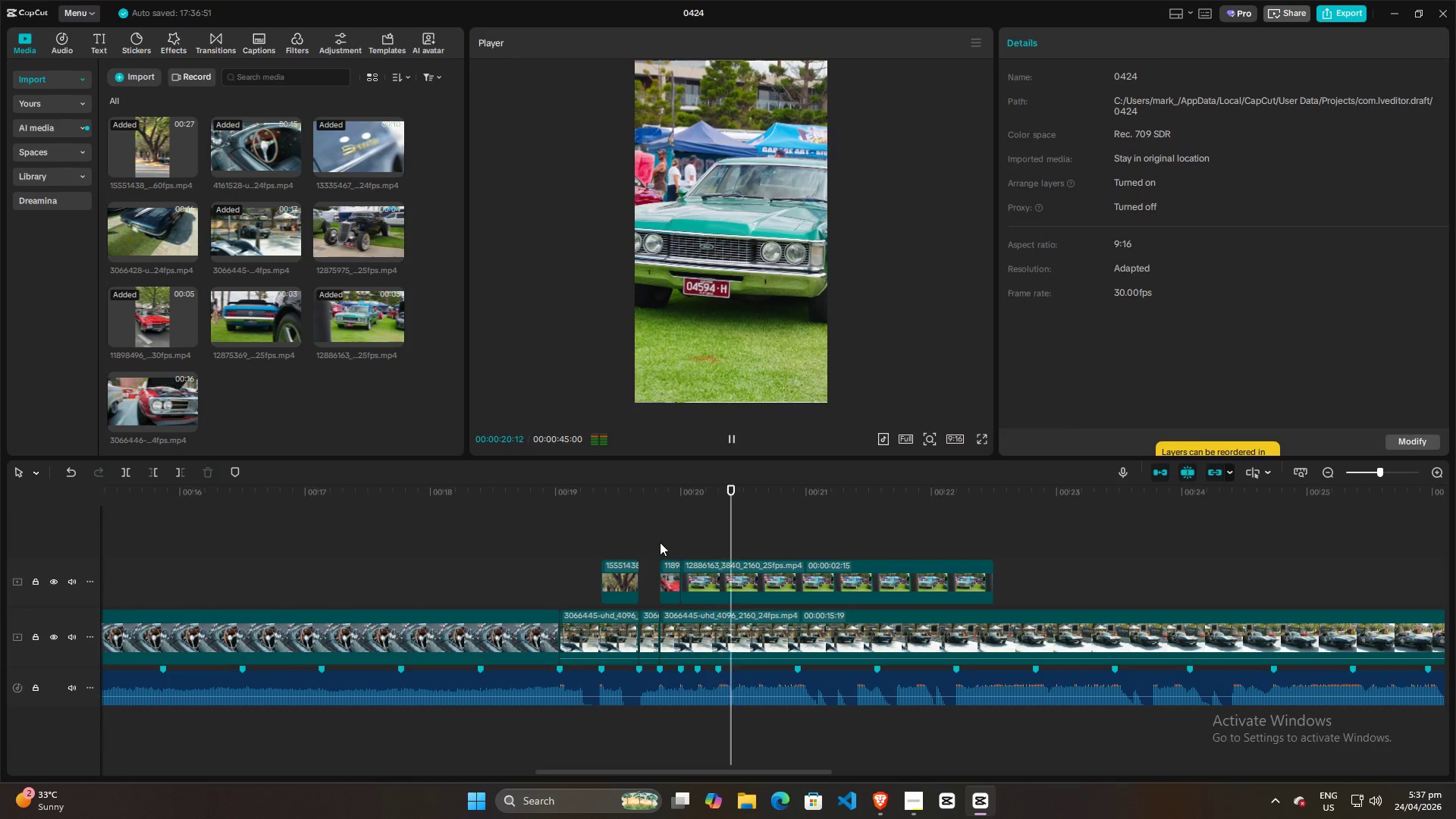 
key(Space)
 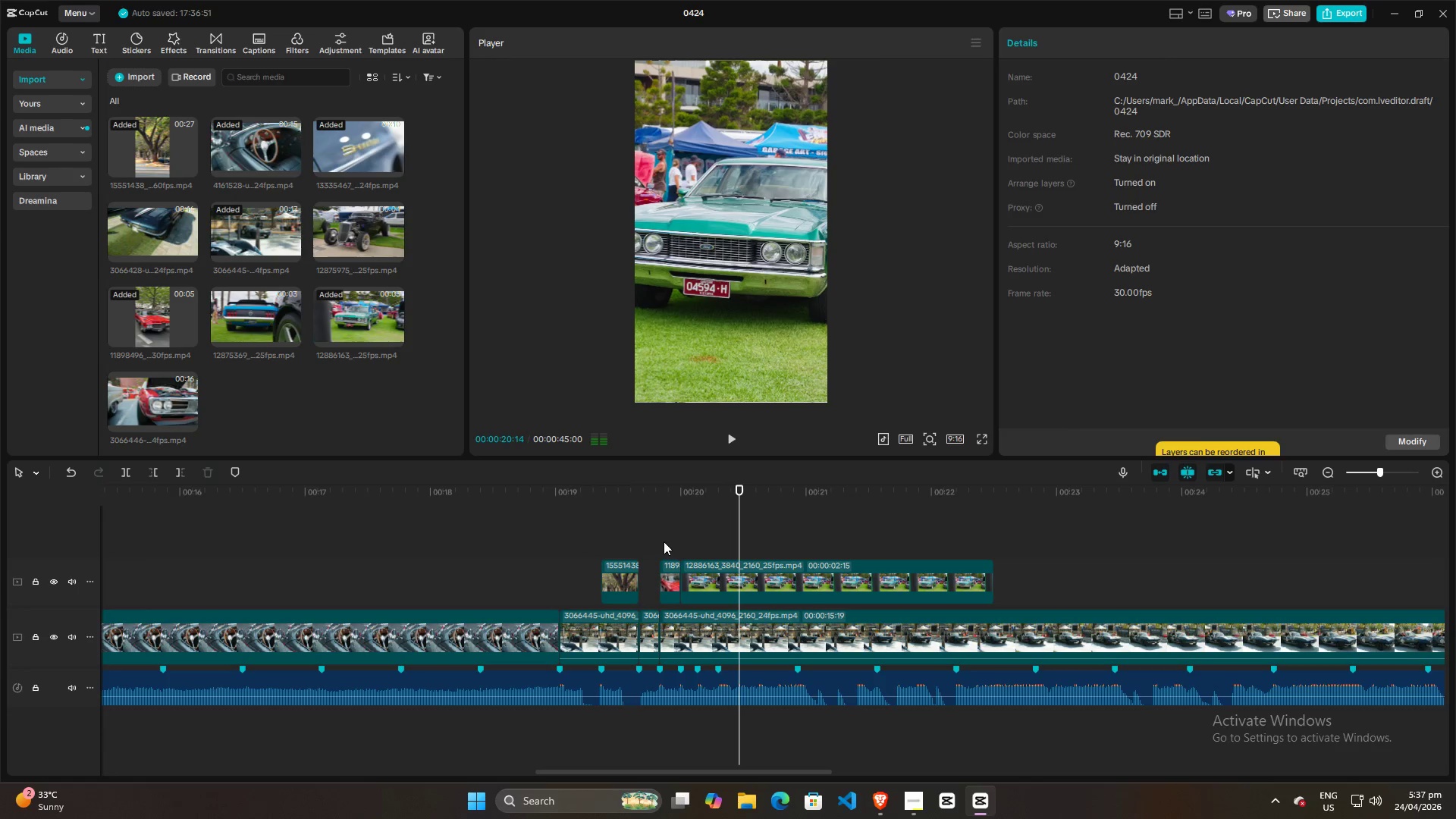 
left_click([664, 541])
 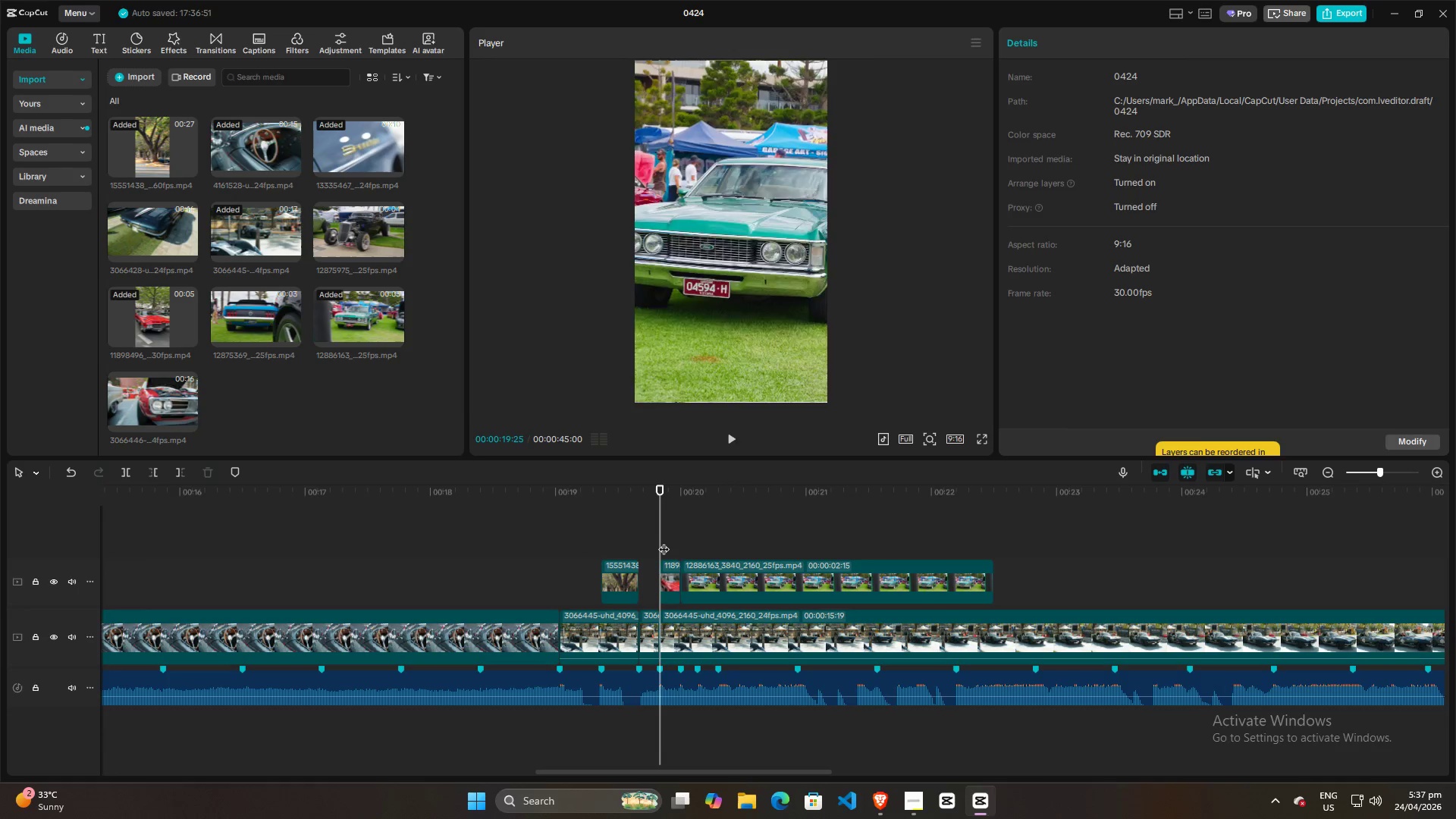 
key(Space)
 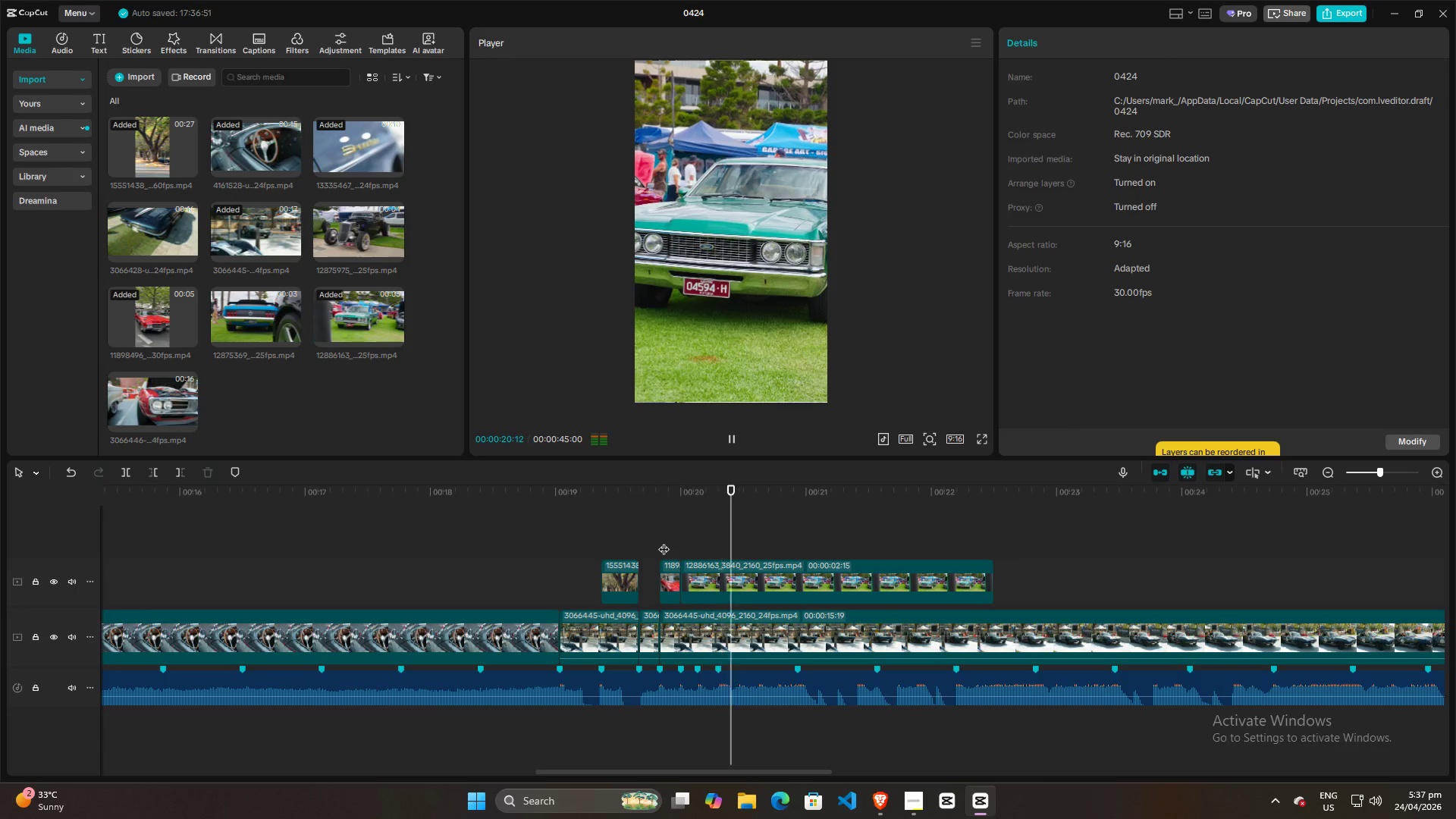 
key(Space)
 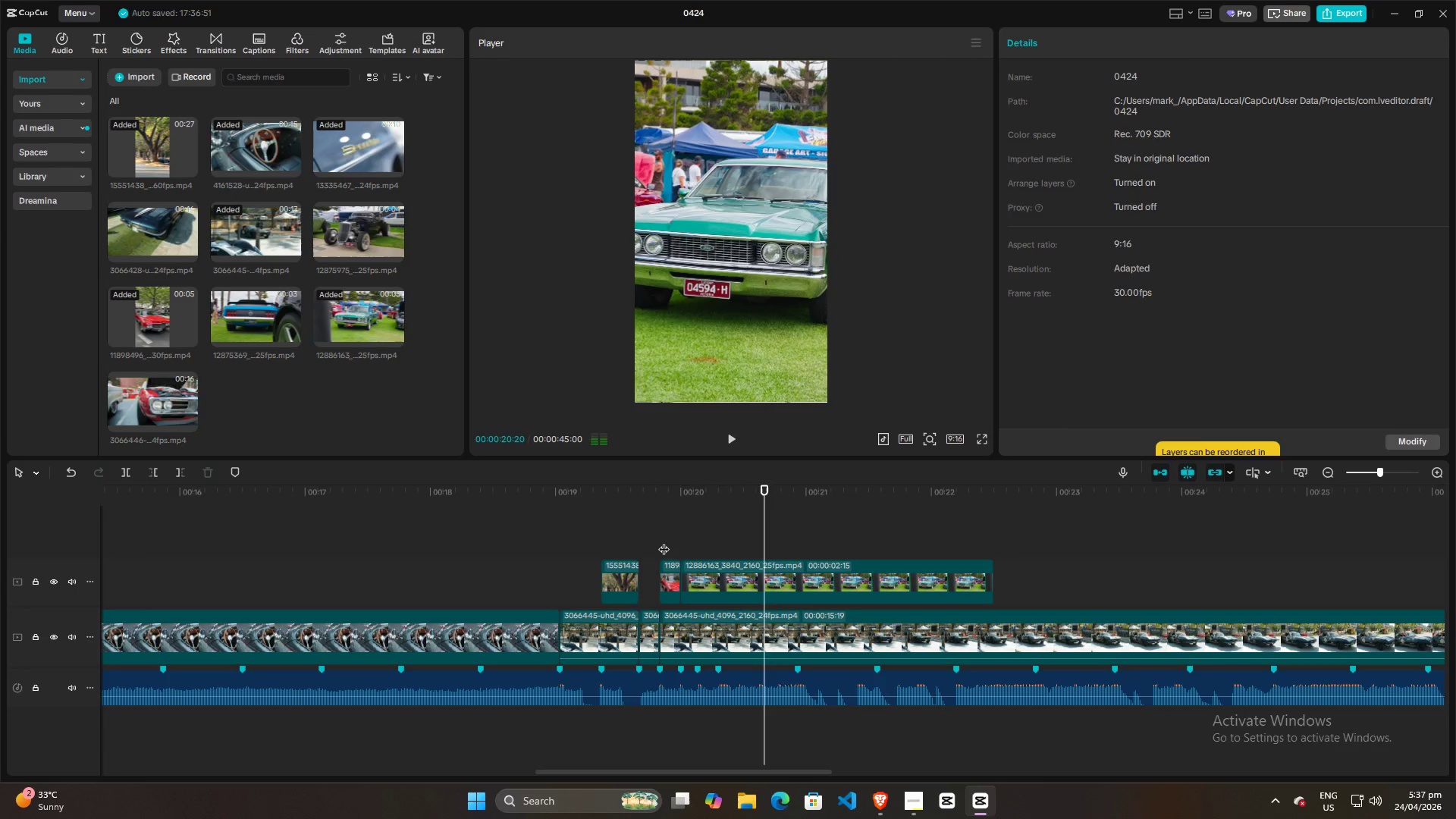 
left_click([664, 541])
 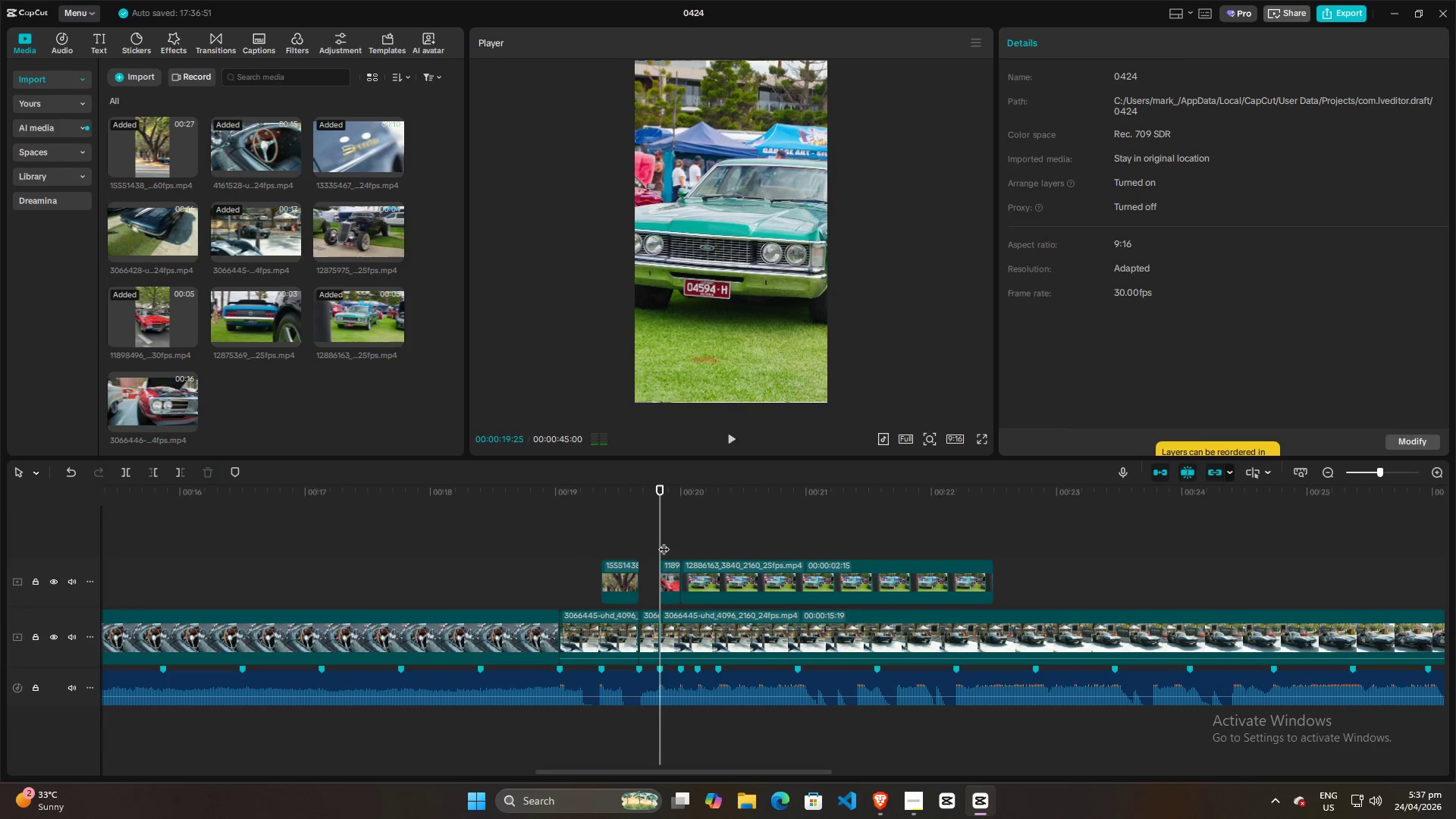 
key(Space)
 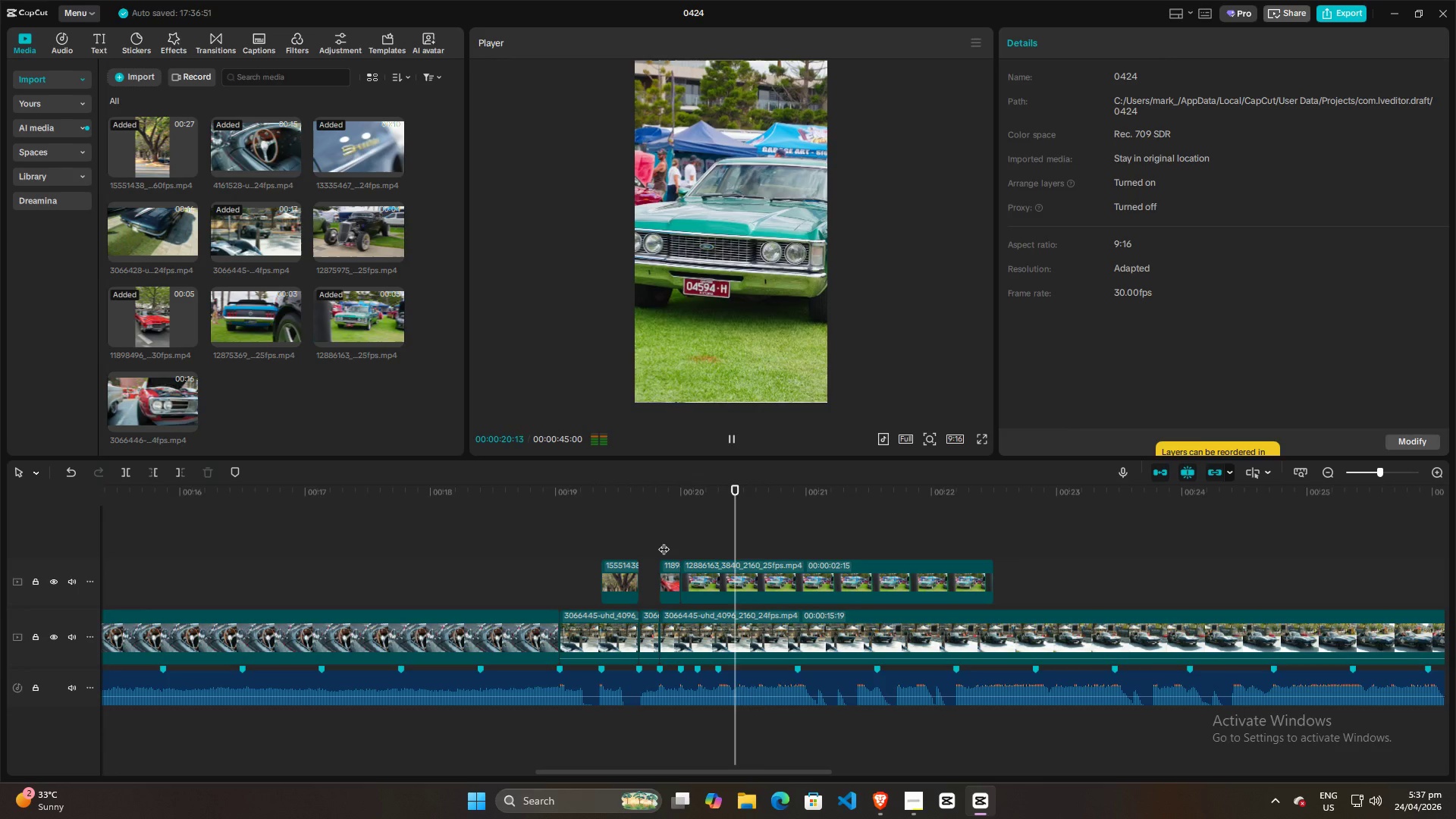 
key(Space)
 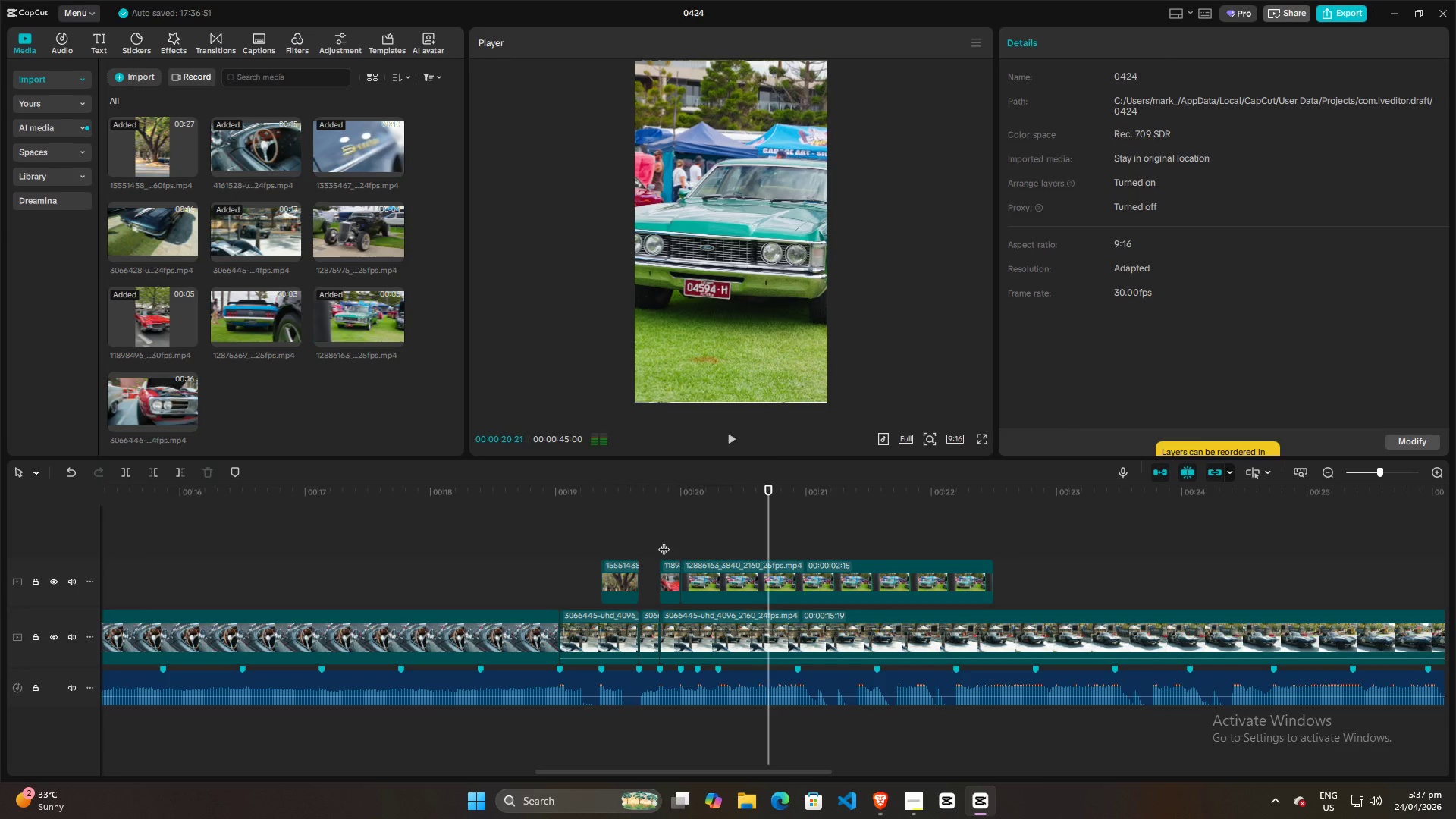 
left_click([664, 541])
 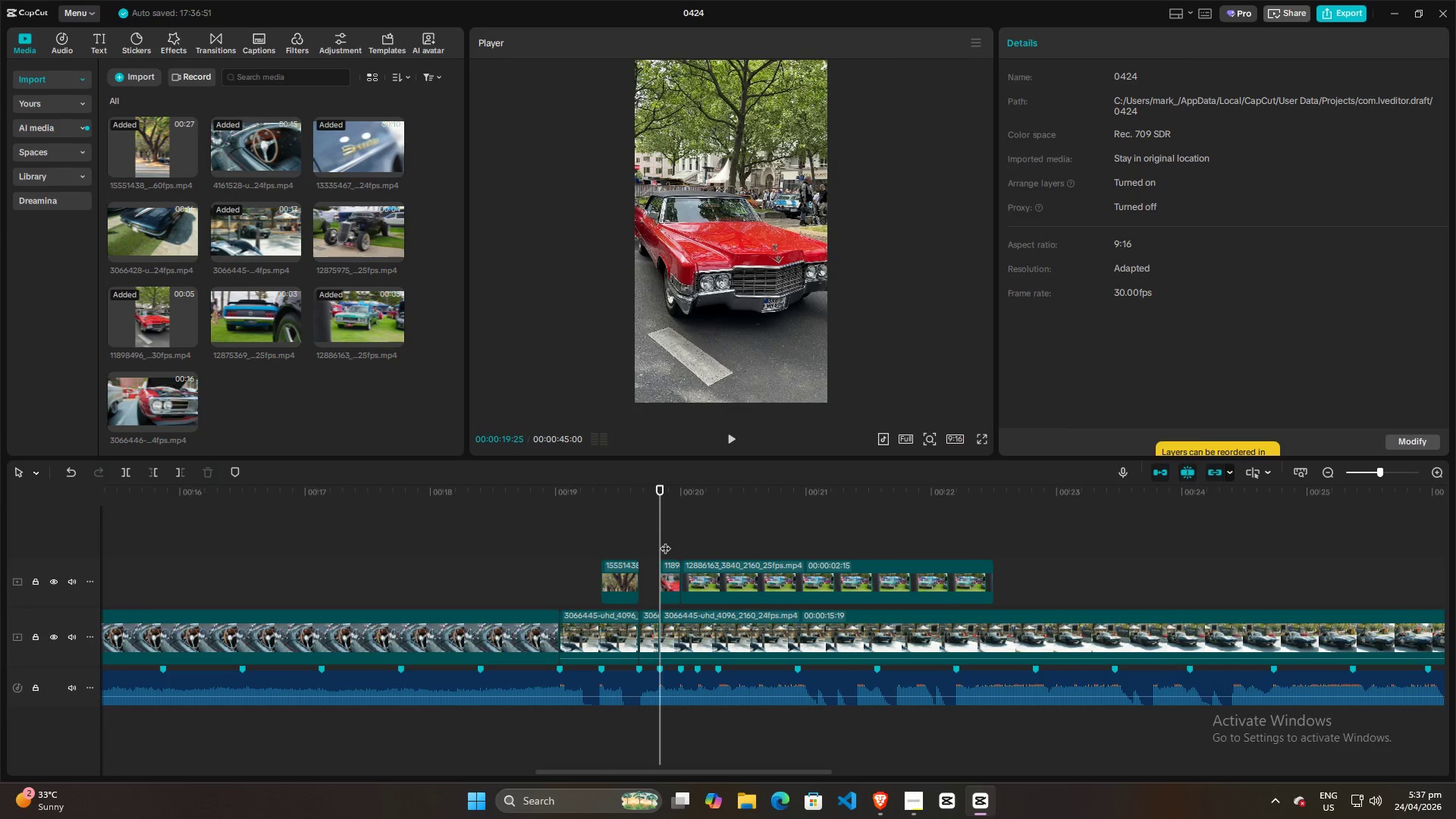 
left_click_drag(start_coordinate=[662, 541], to_coordinate=[695, 548])
 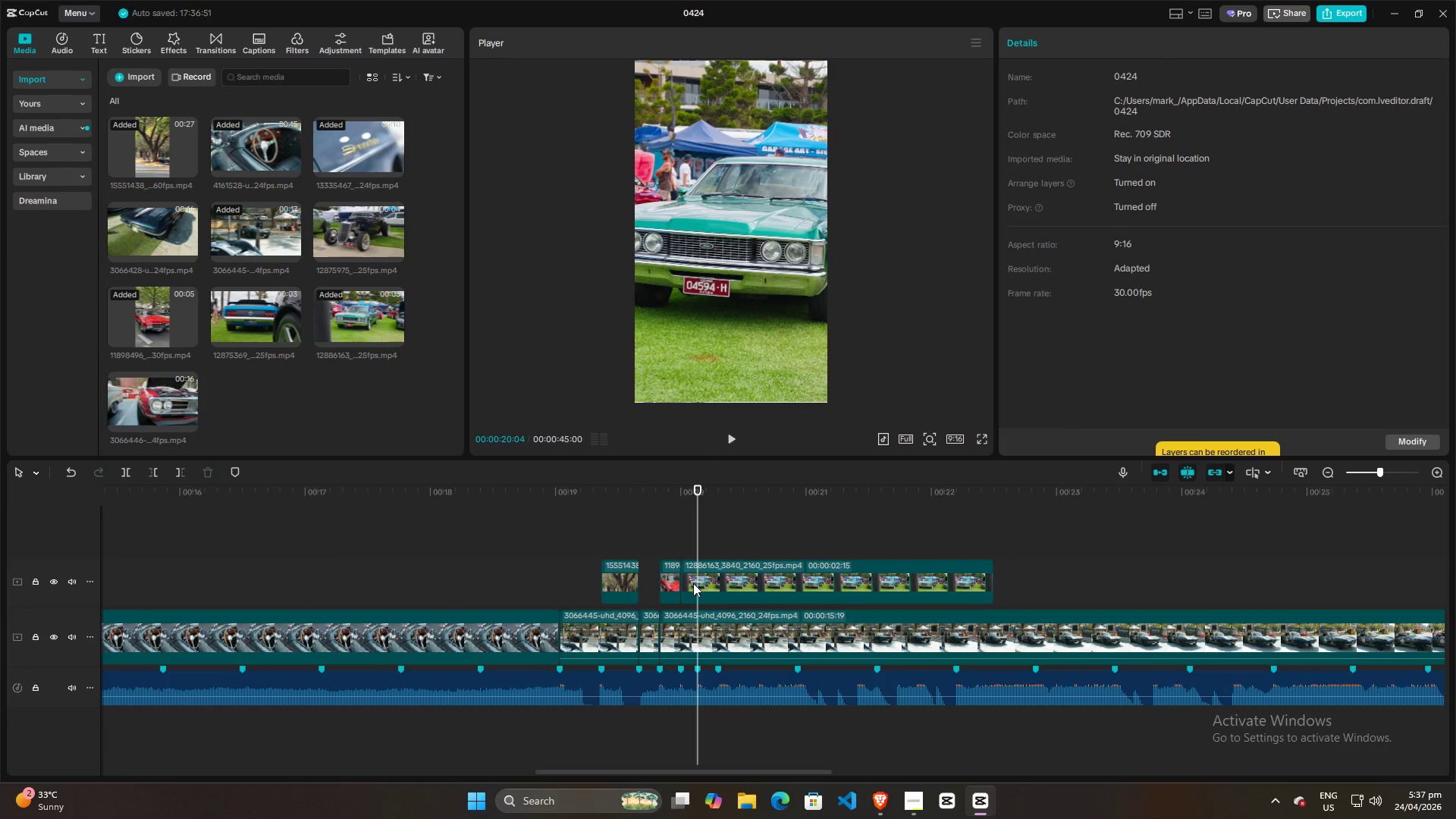 
left_click([693, 583])
 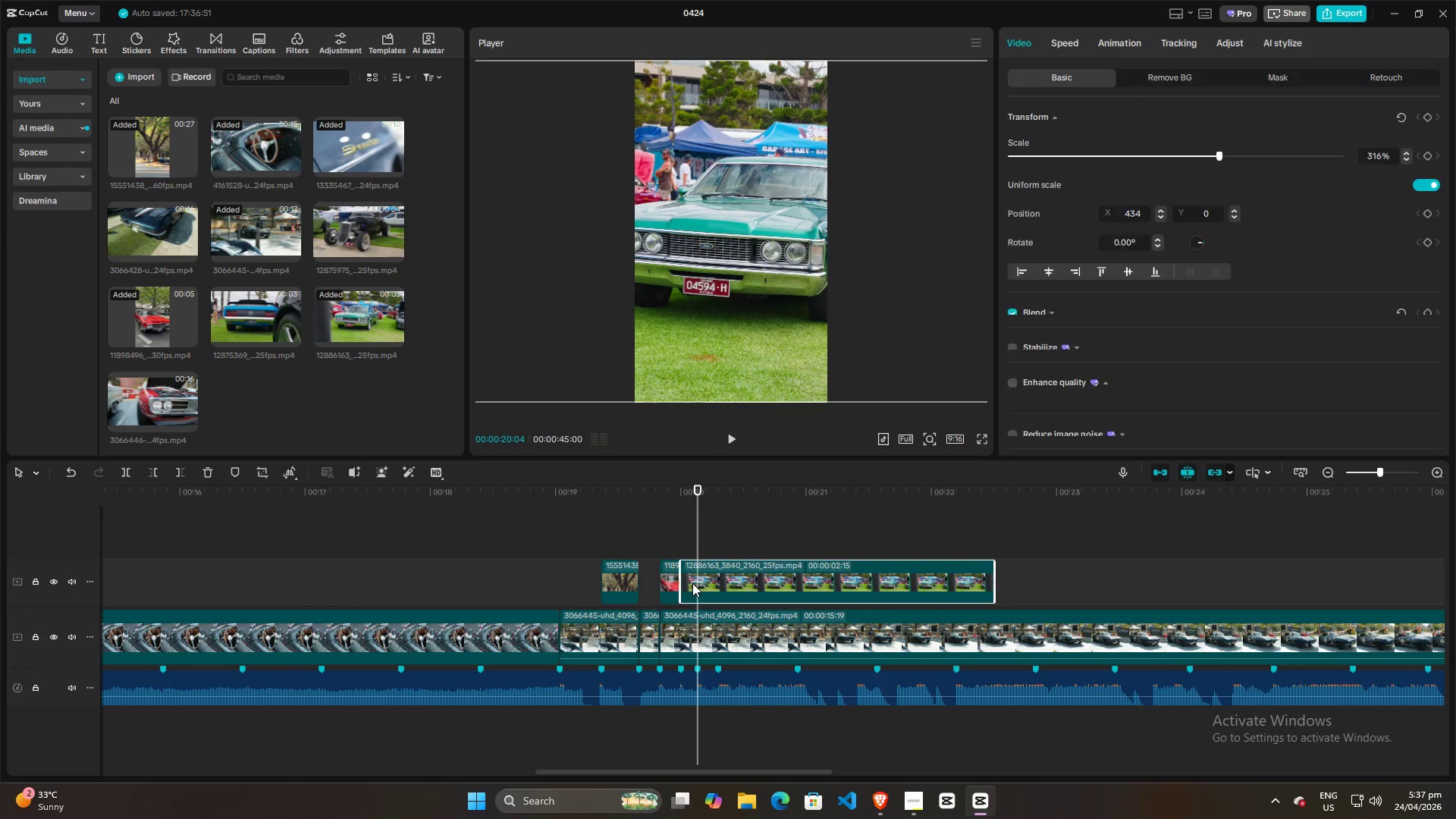 
key(W)
 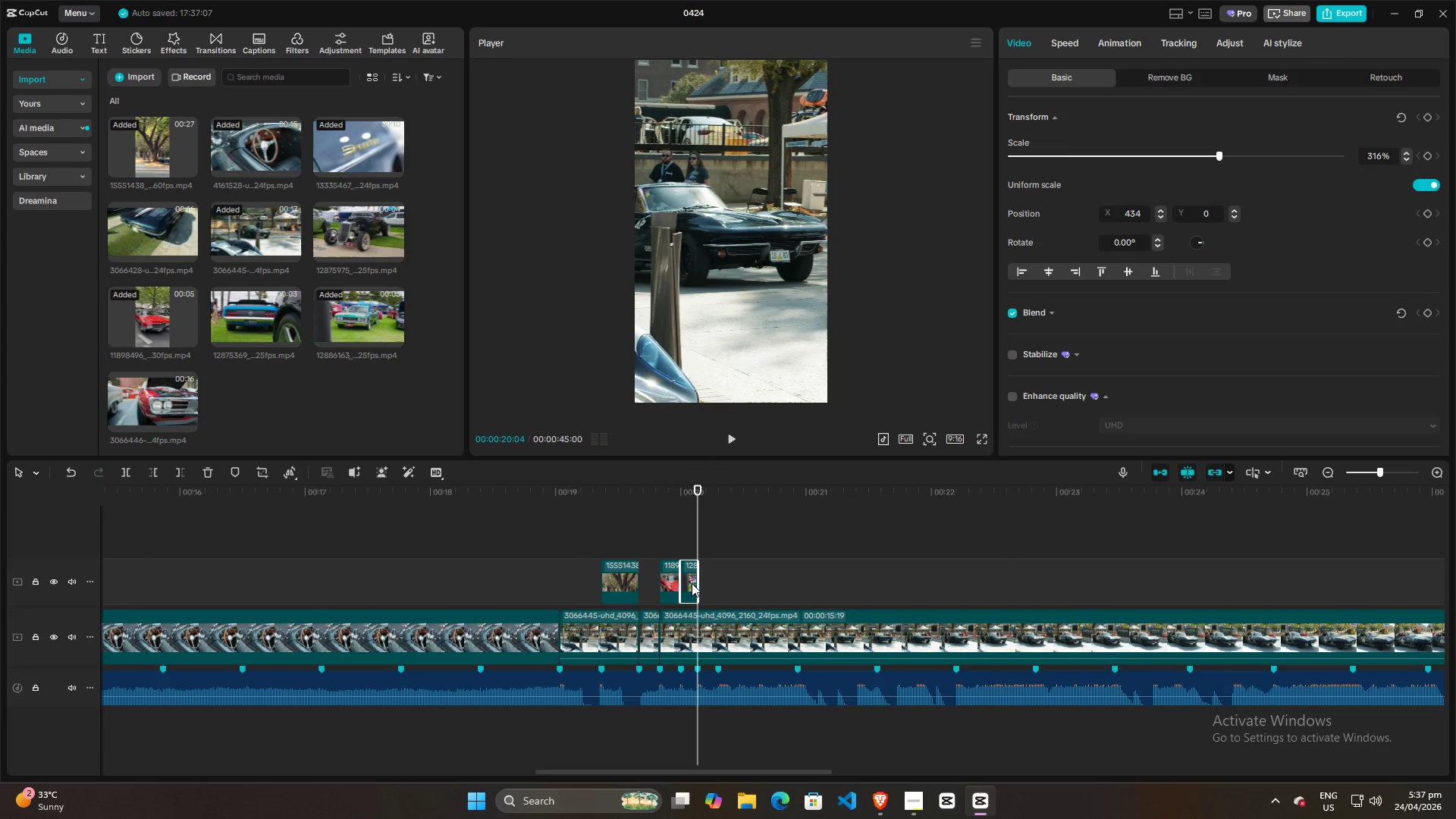 
key(Alt+AltLeft)
 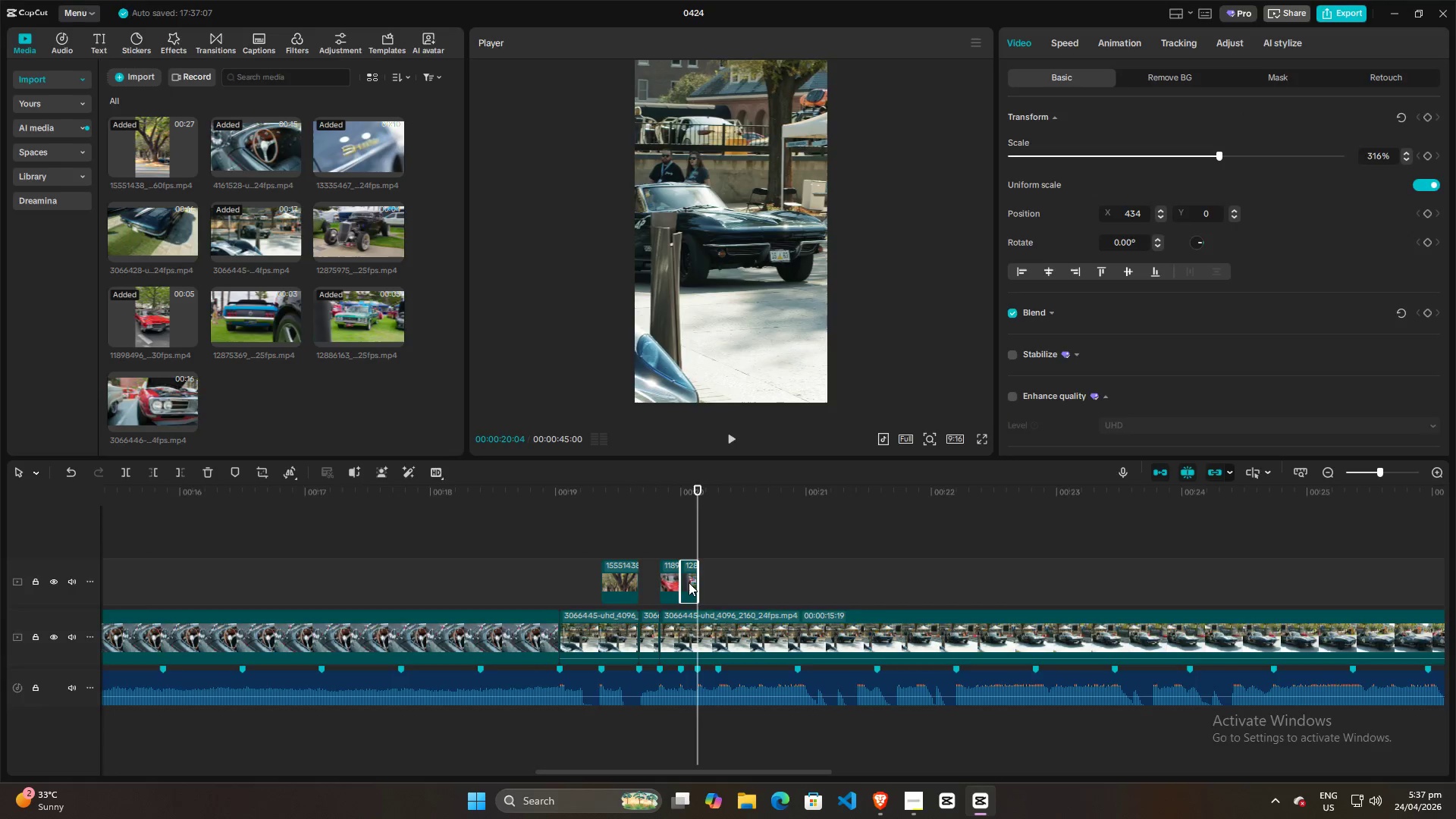 
key(Alt+Tab)
 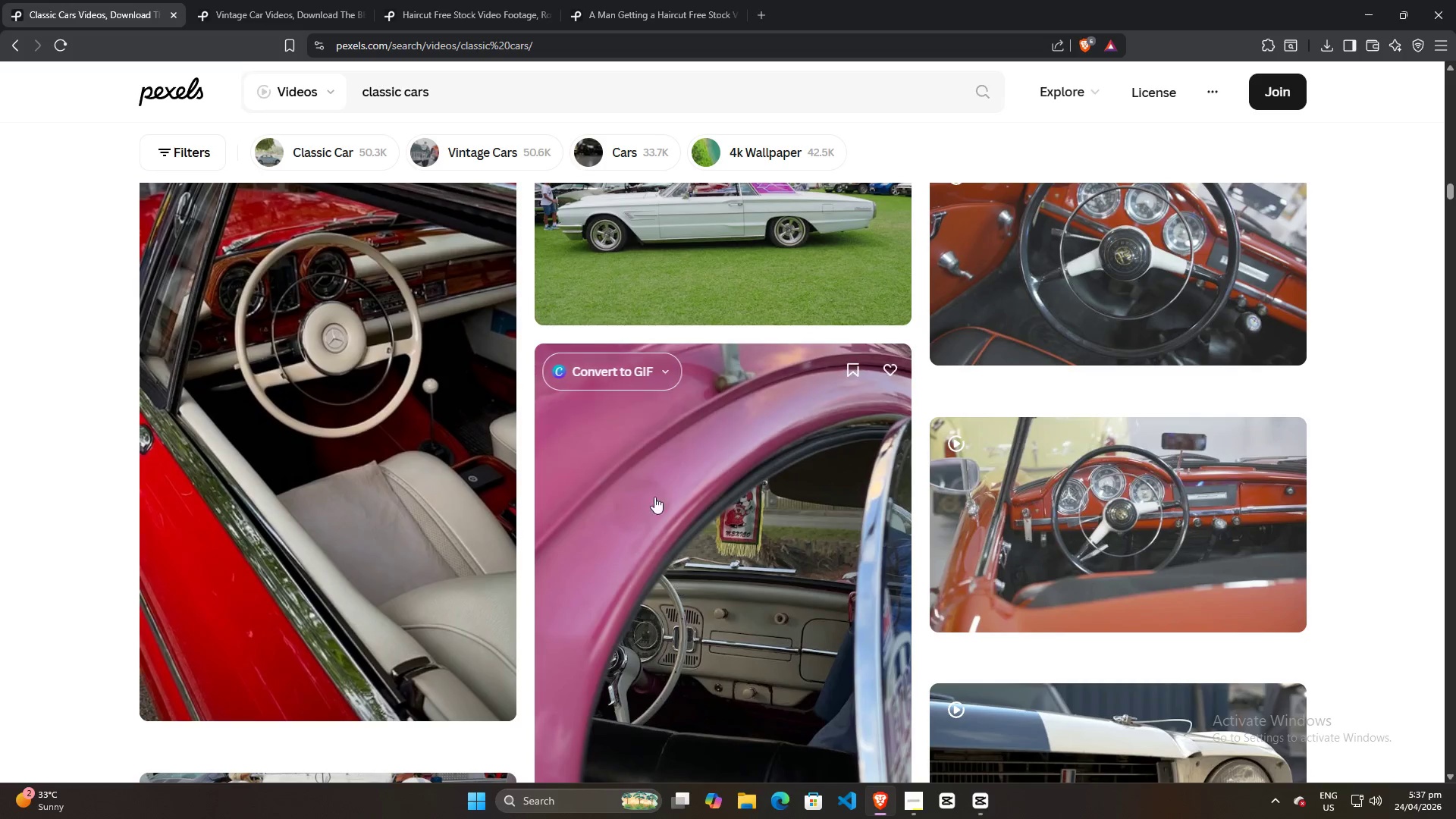 
scroll: coordinate [693, 485], scroll_direction: down, amount: 11.0
 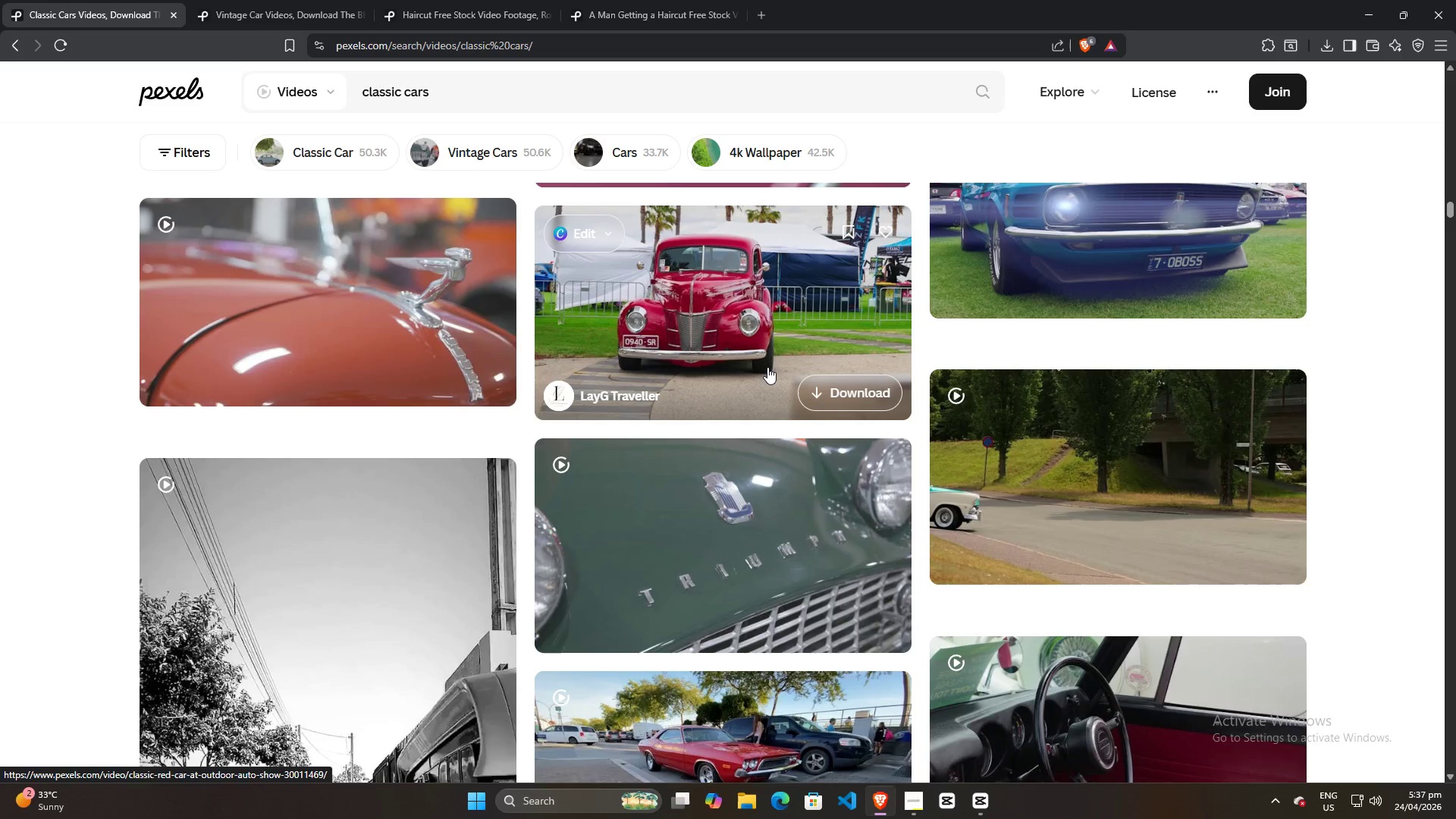 
mouse_move([421, 356])
 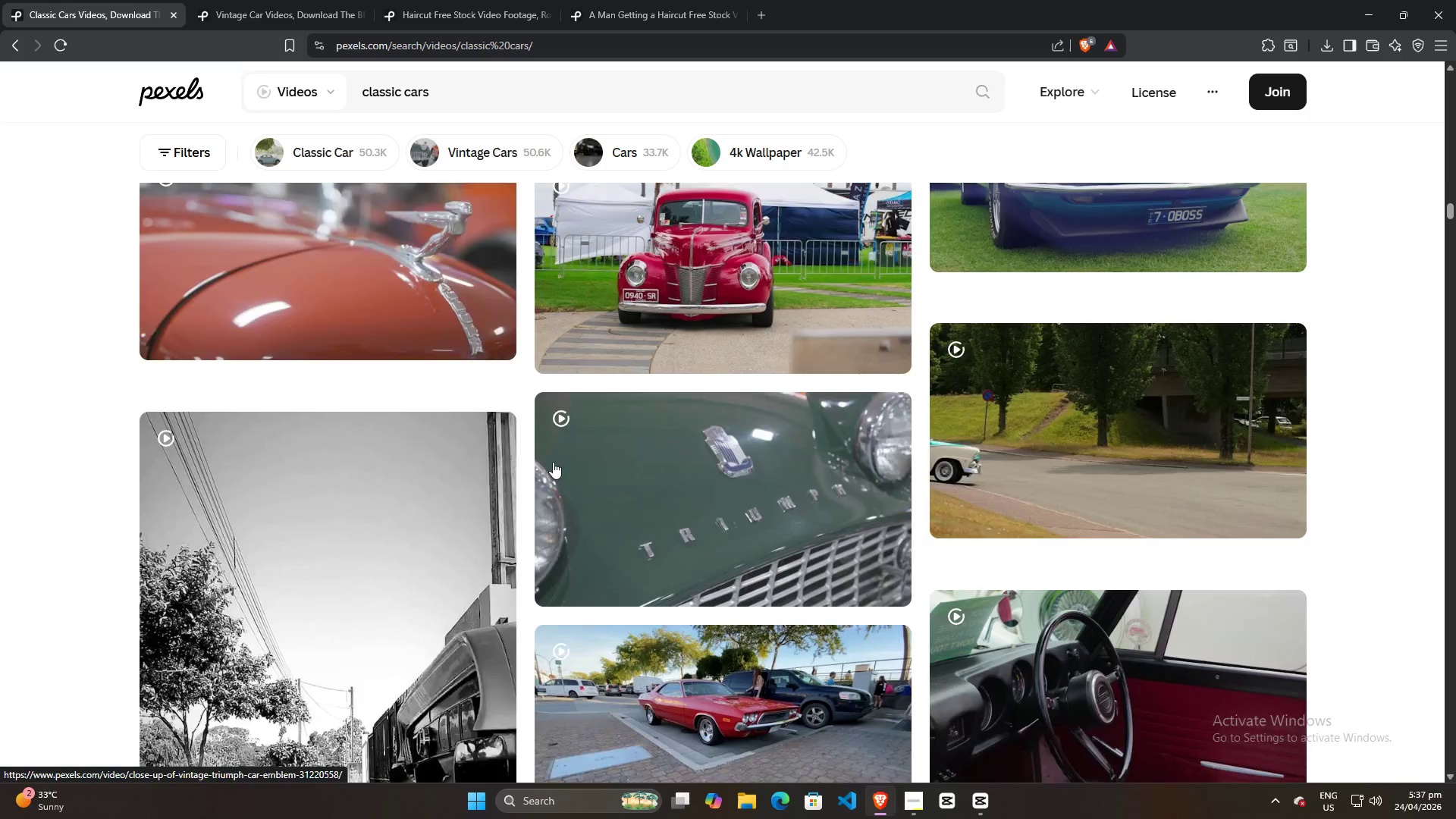 
scroll: coordinate [535, 450], scroll_direction: down, amount: 3.0
 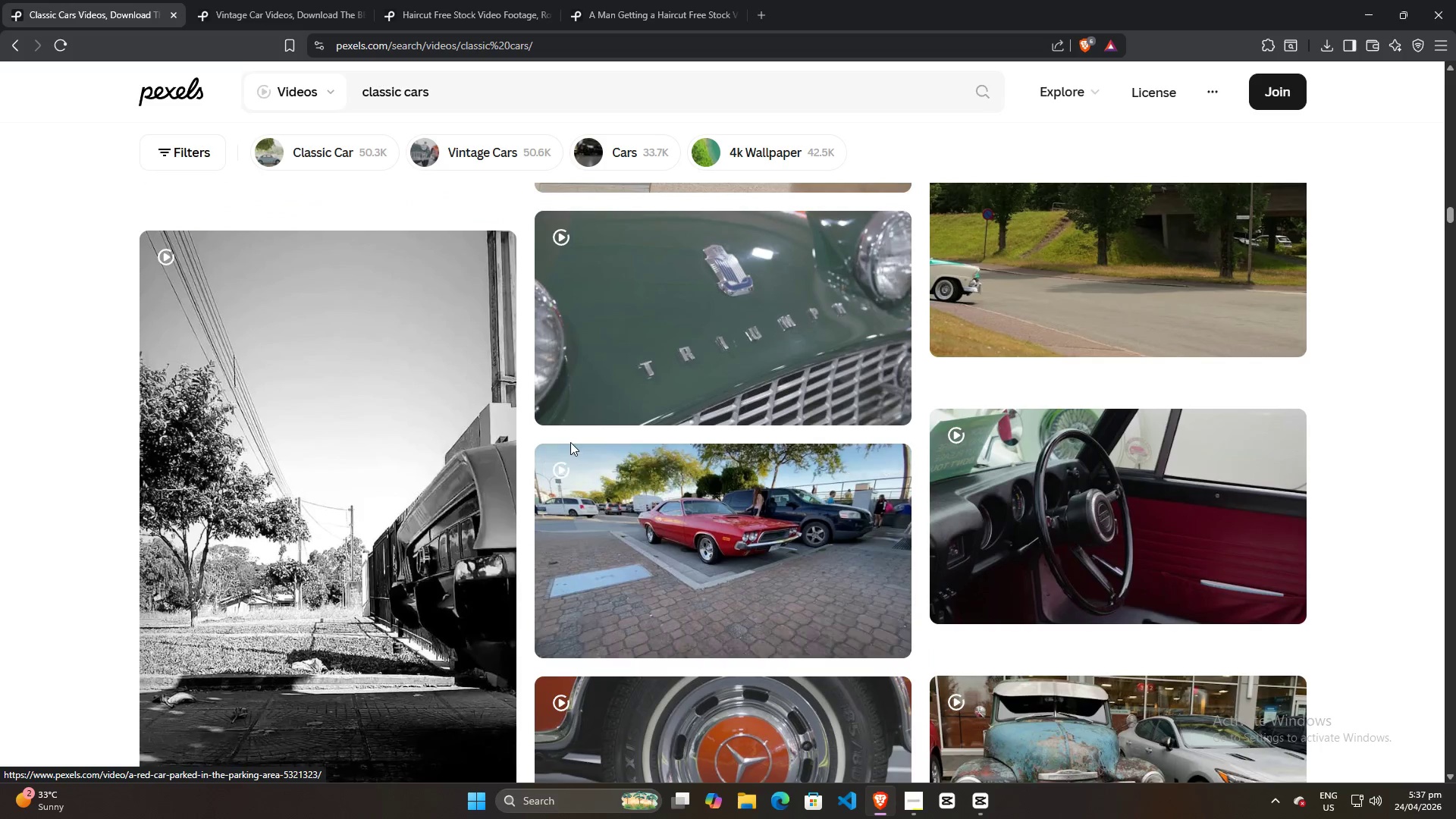 
scroll: coordinate [570, 442], scroll_direction: up, amount: 5.0
 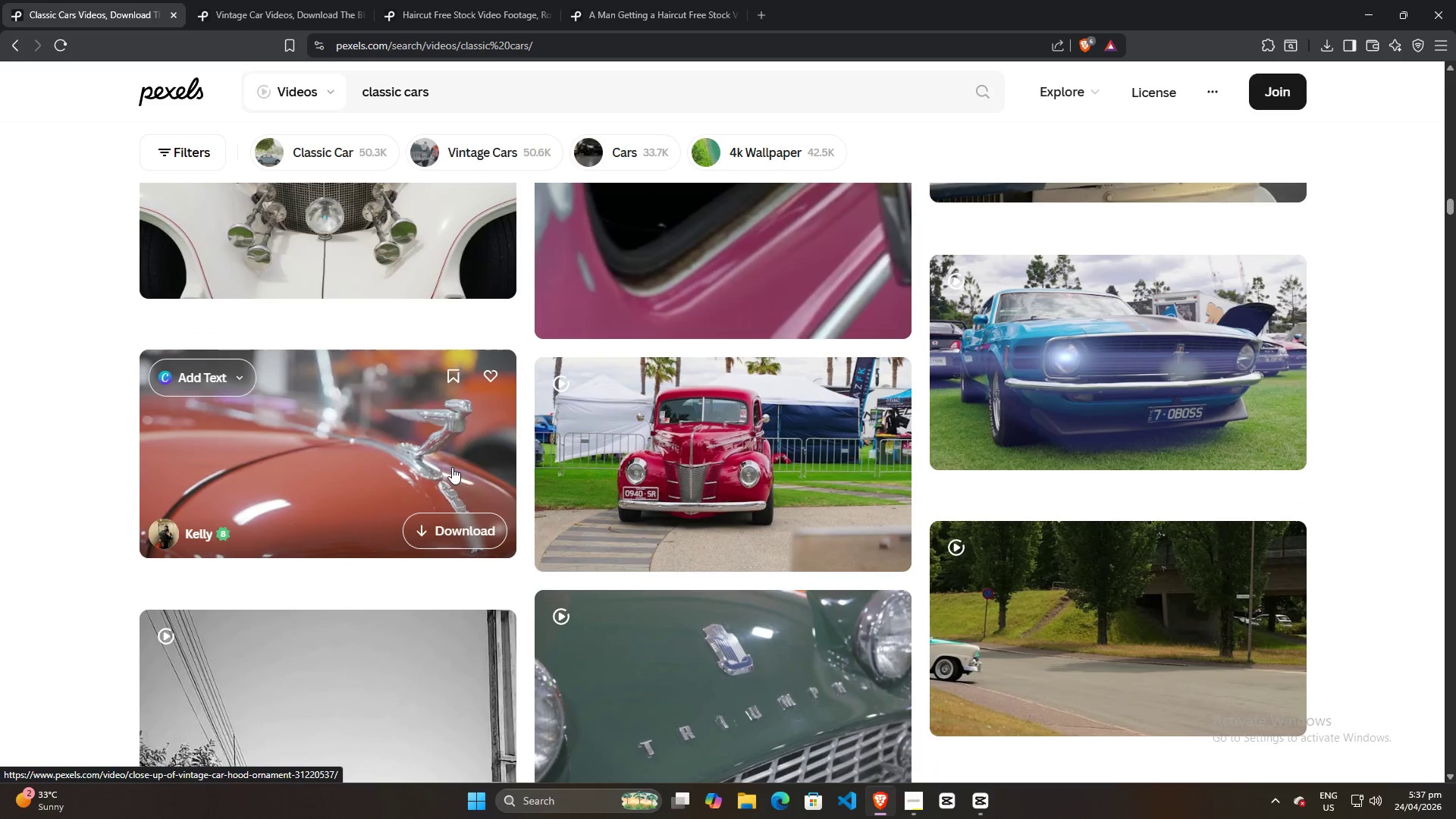 
key(Alt+AltLeft)
 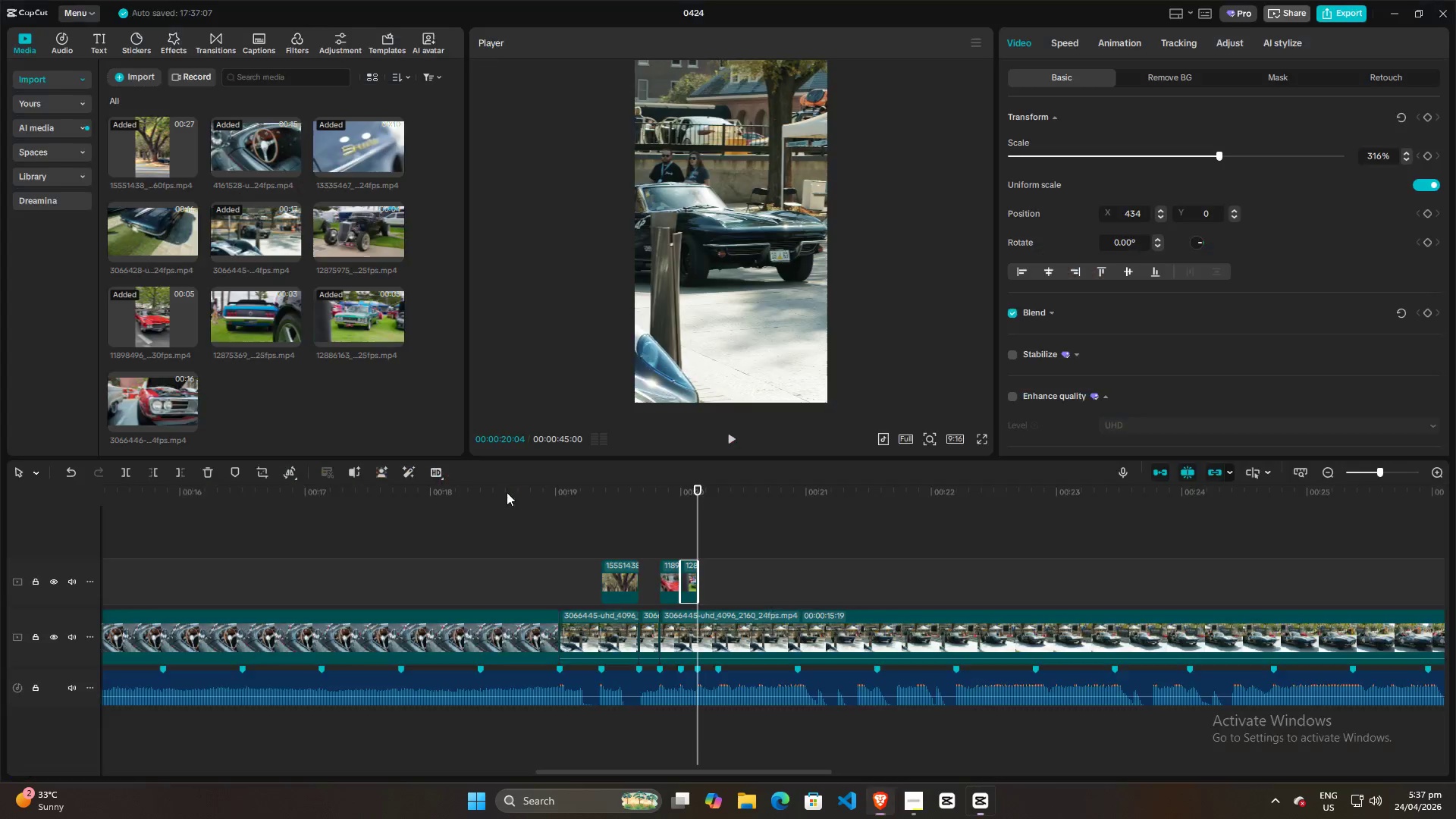 
key(Alt+Tab)
 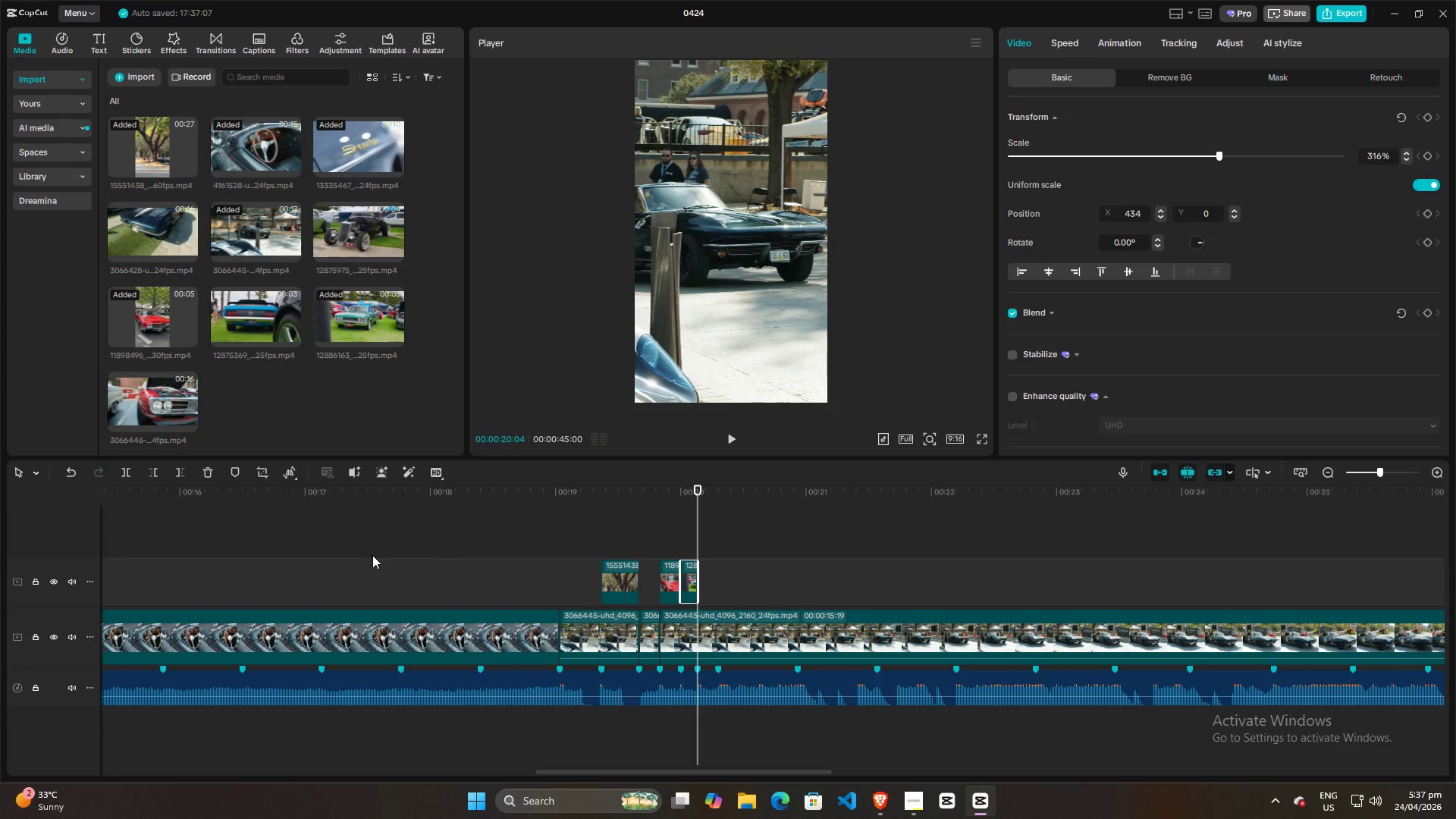 
left_click([369, 555])
 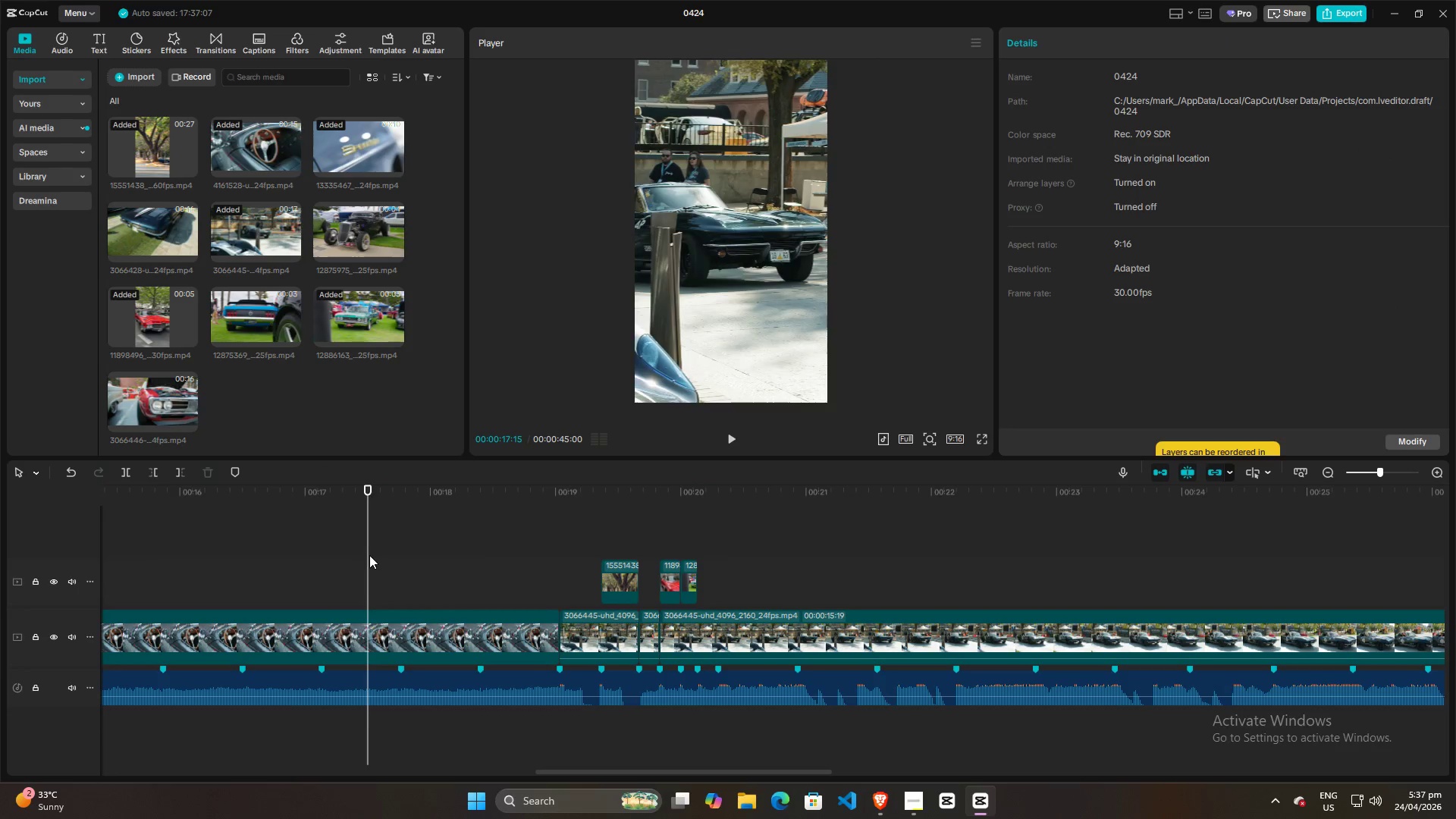 
left_click_drag(start_coordinate=[369, 555], to_coordinate=[0, 554])
 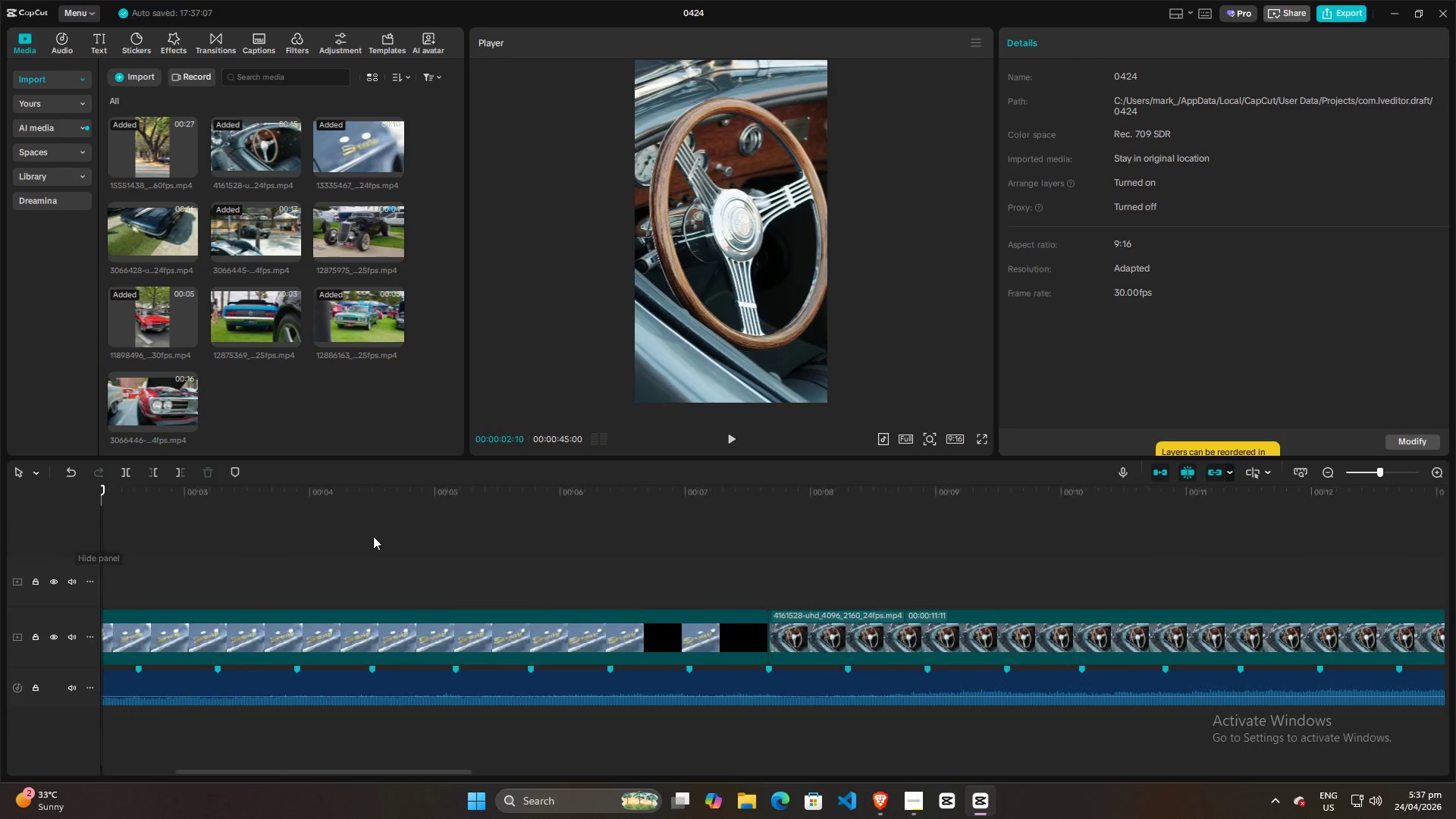 
hold_key(key=ControlLeft, duration=0.77)
scroll: coordinate [360, 535], scroll_direction: down, amount: 12.0
 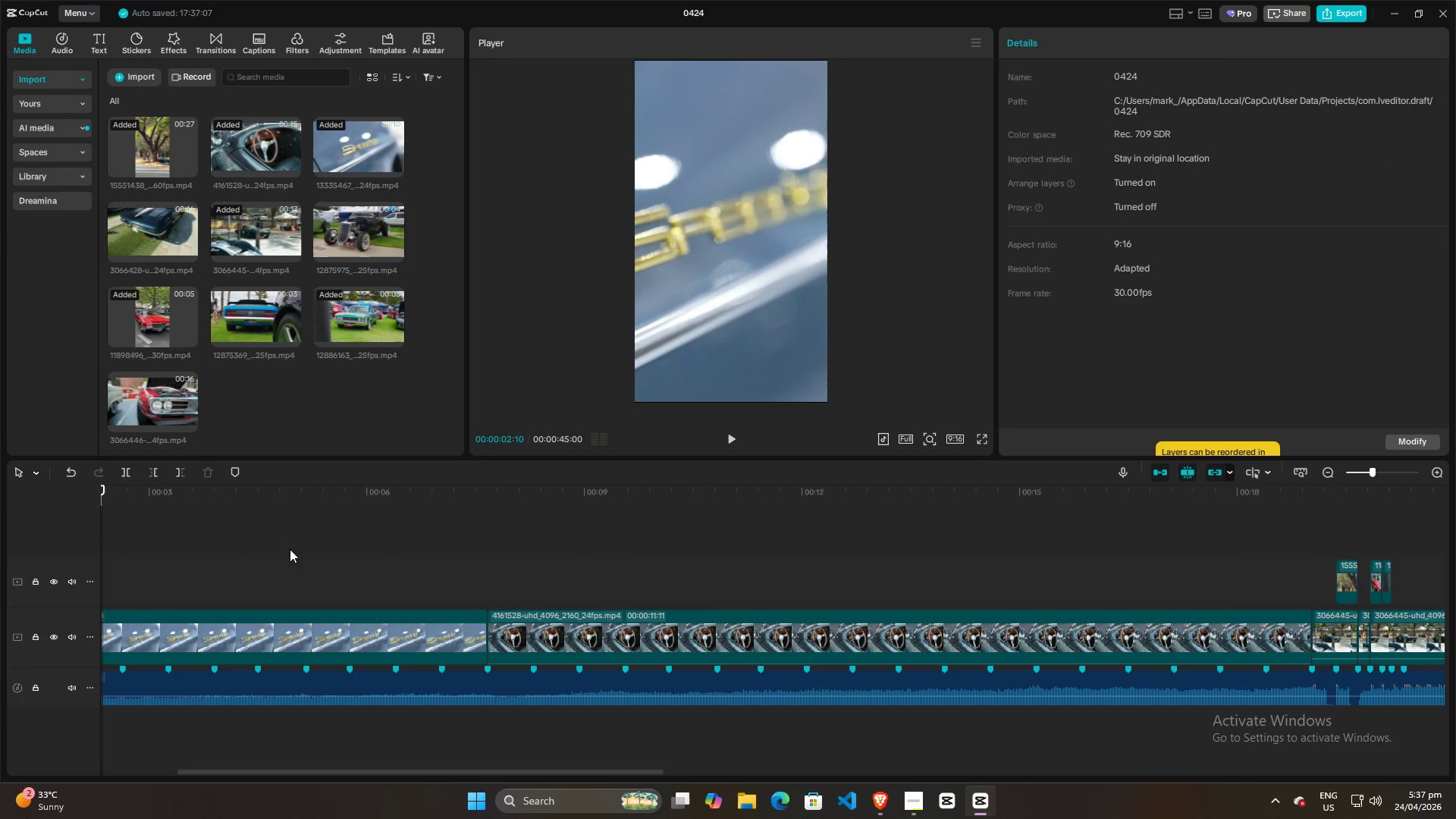 
left_click([237, 560])
 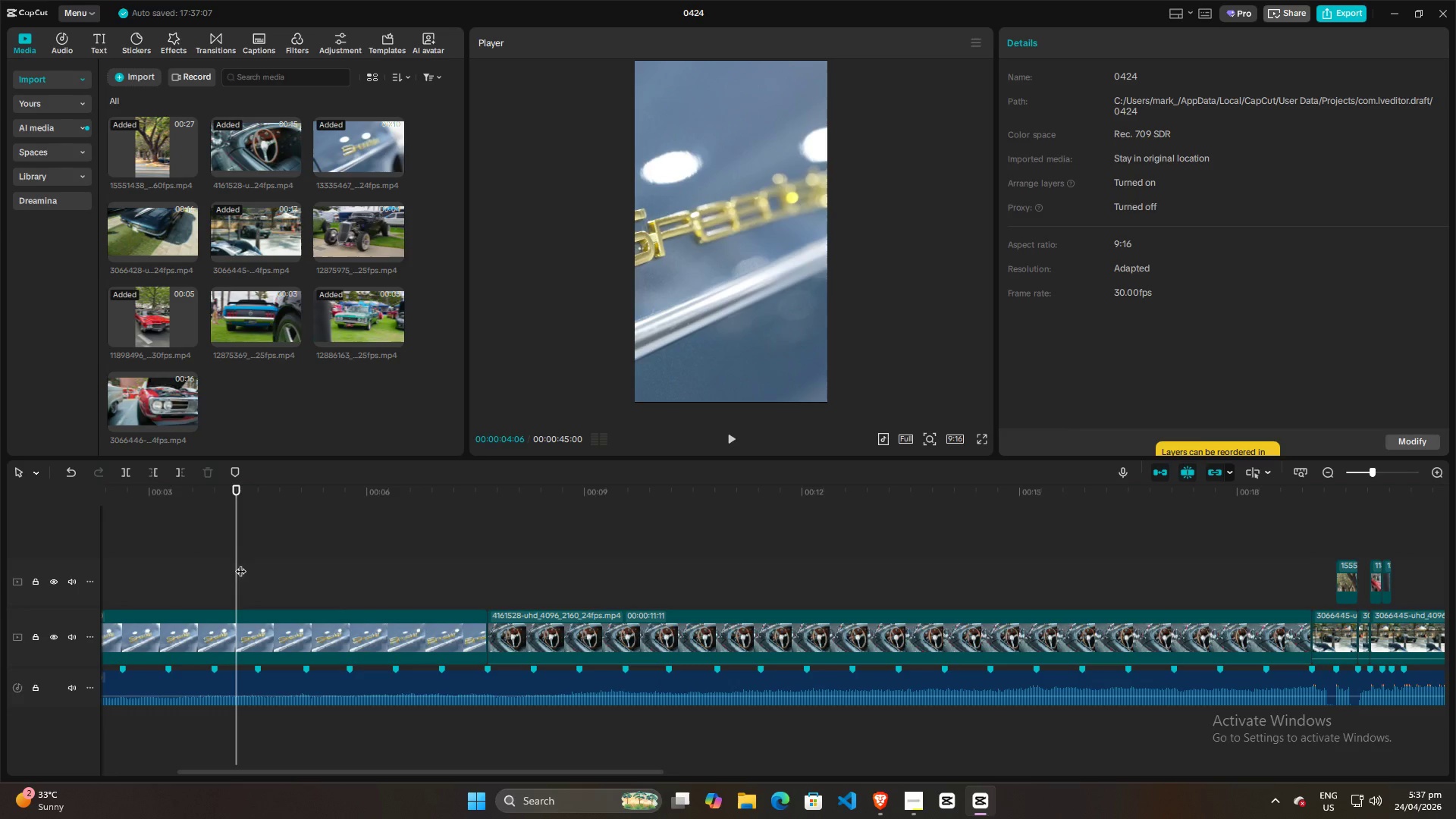 
left_click_drag(start_coordinate=[237, 563], to_coordinate=[0, 563])
 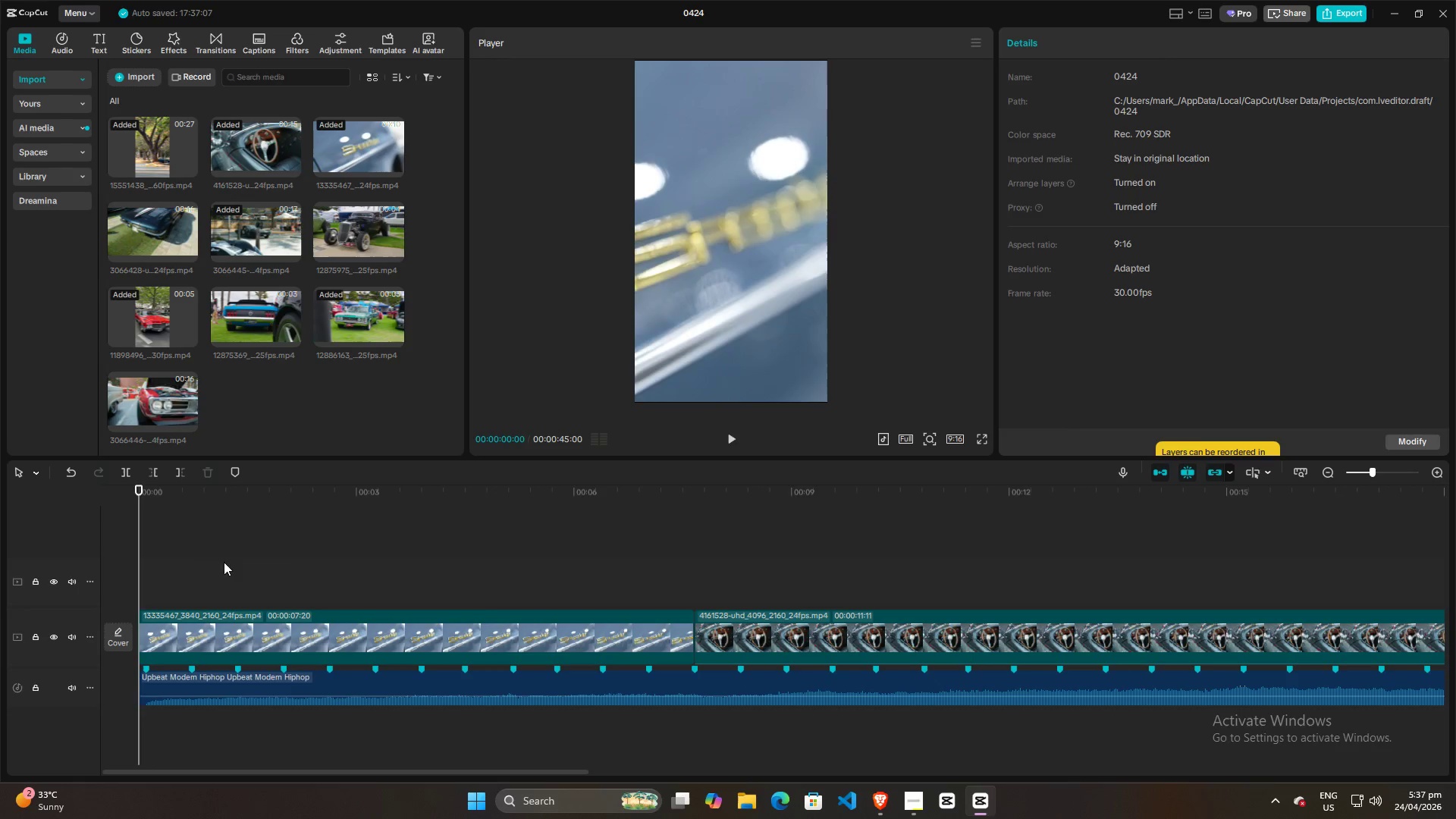 
key(Space)
 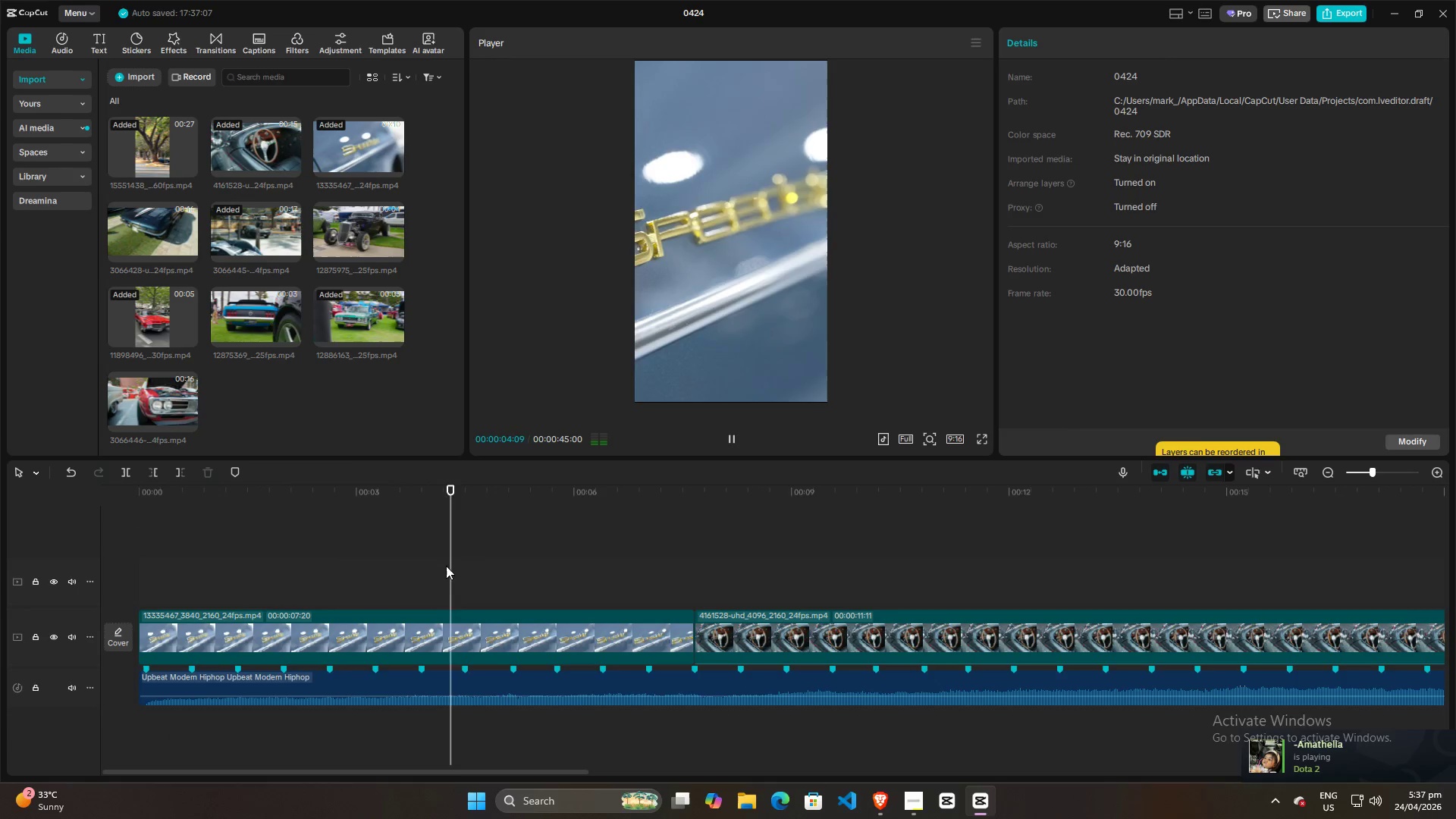 
wait(9.33)
 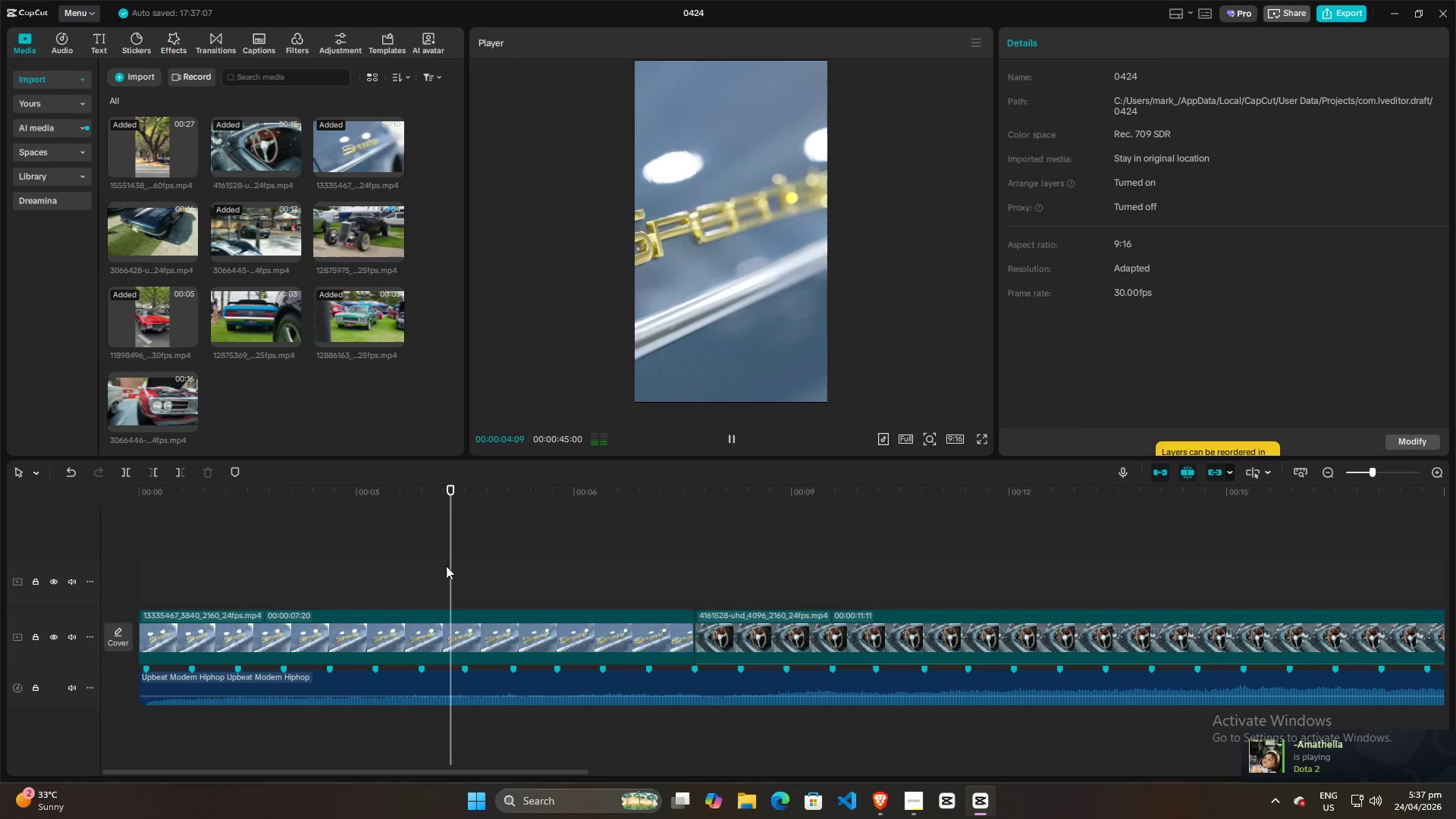 
hold_key(key=ControlLeft, duration=1.0)
scroll: coordinate [864, 600], scroll_direction: down, amount: 10.0
 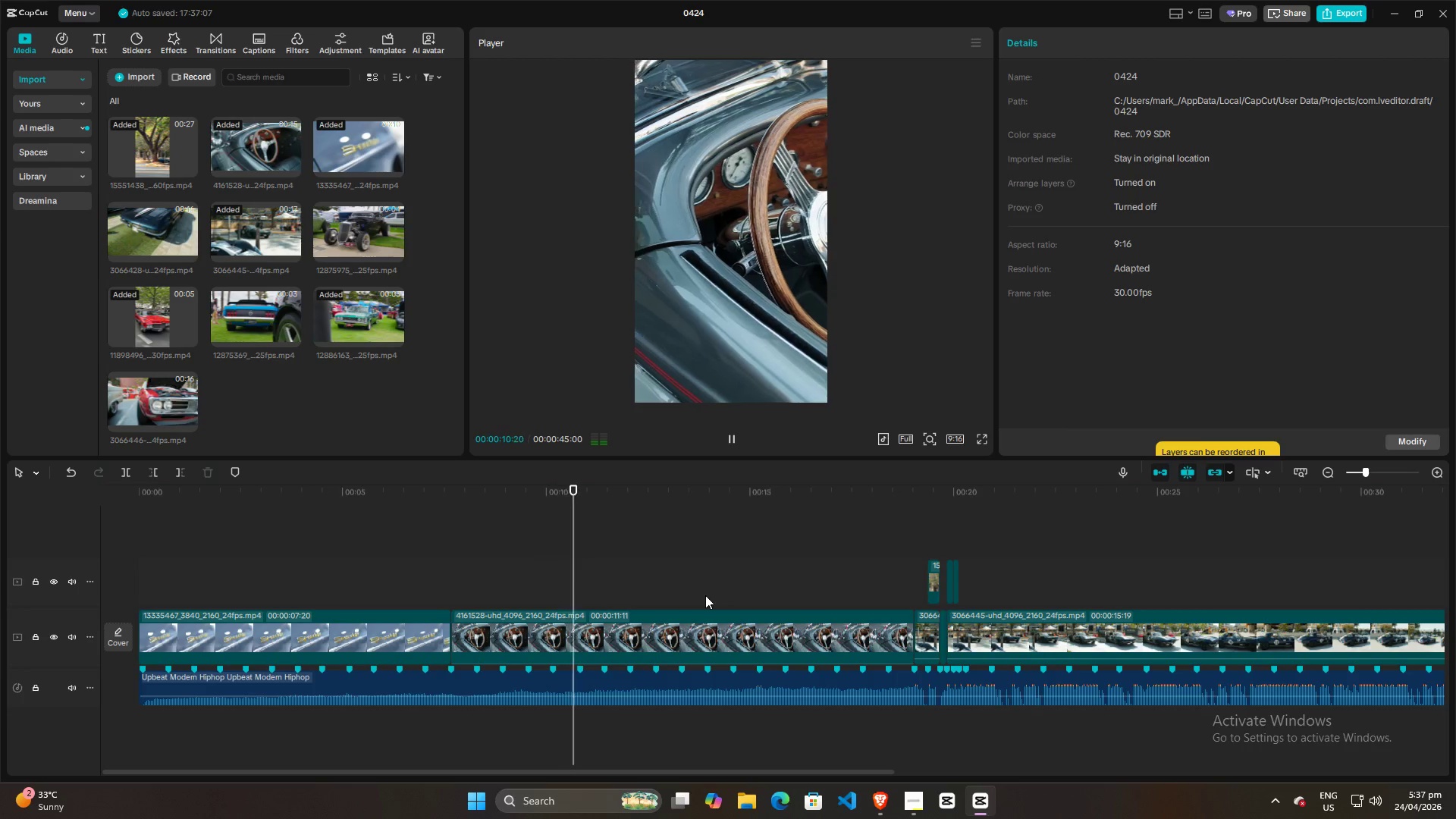 
key(Space)
 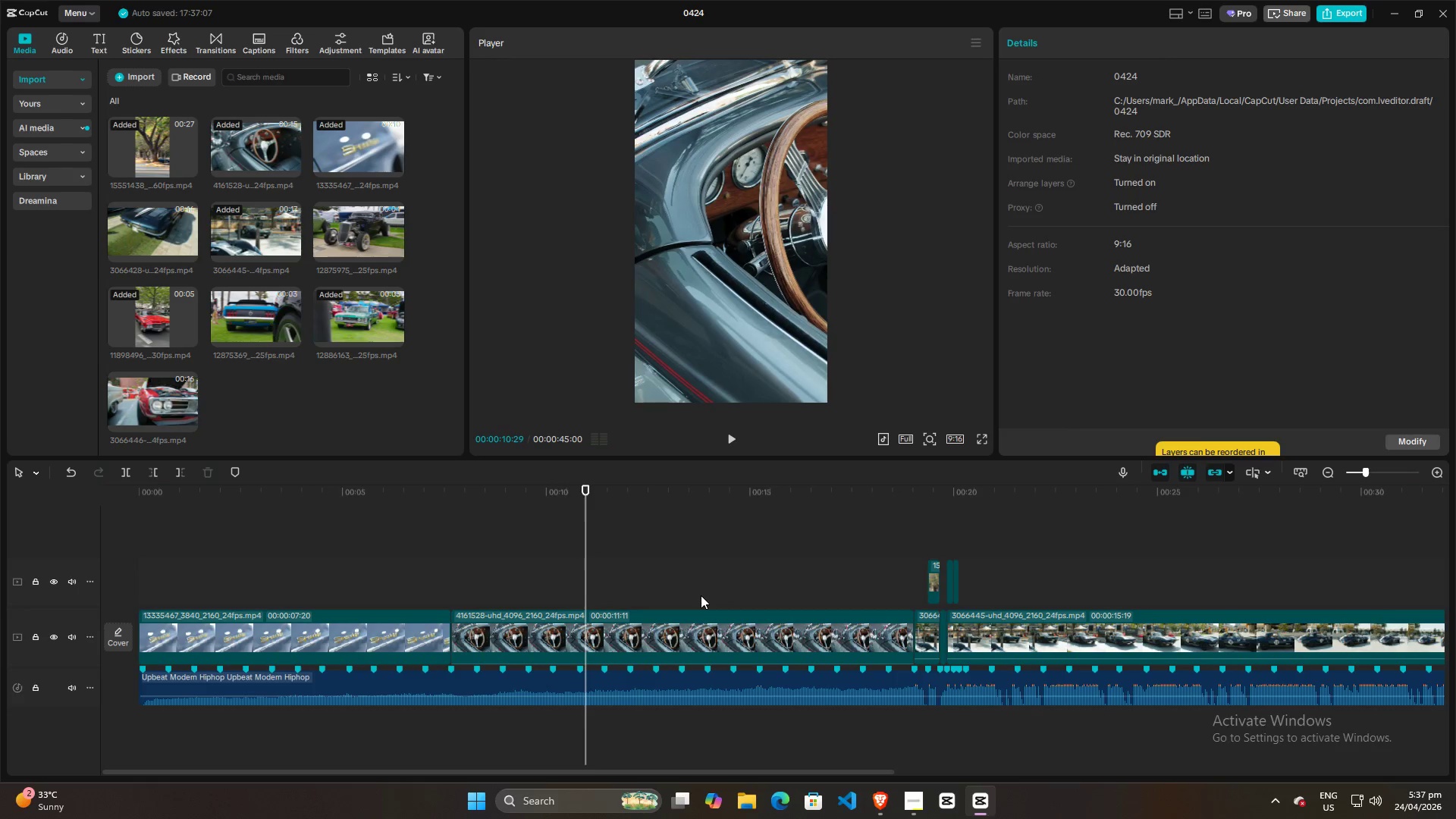 
key(Alt+AltLeft)
 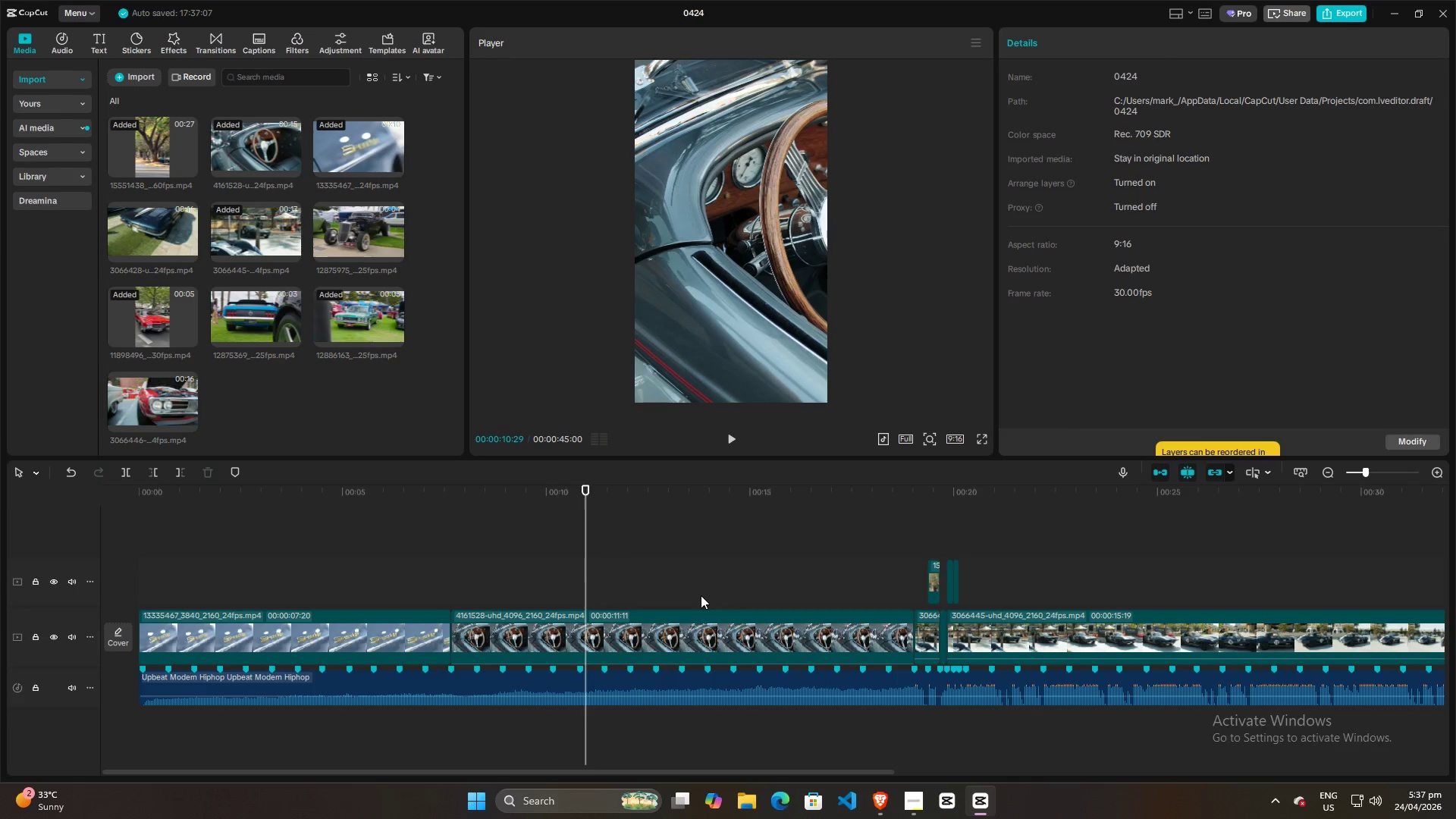 
key(Alt+Tab)
 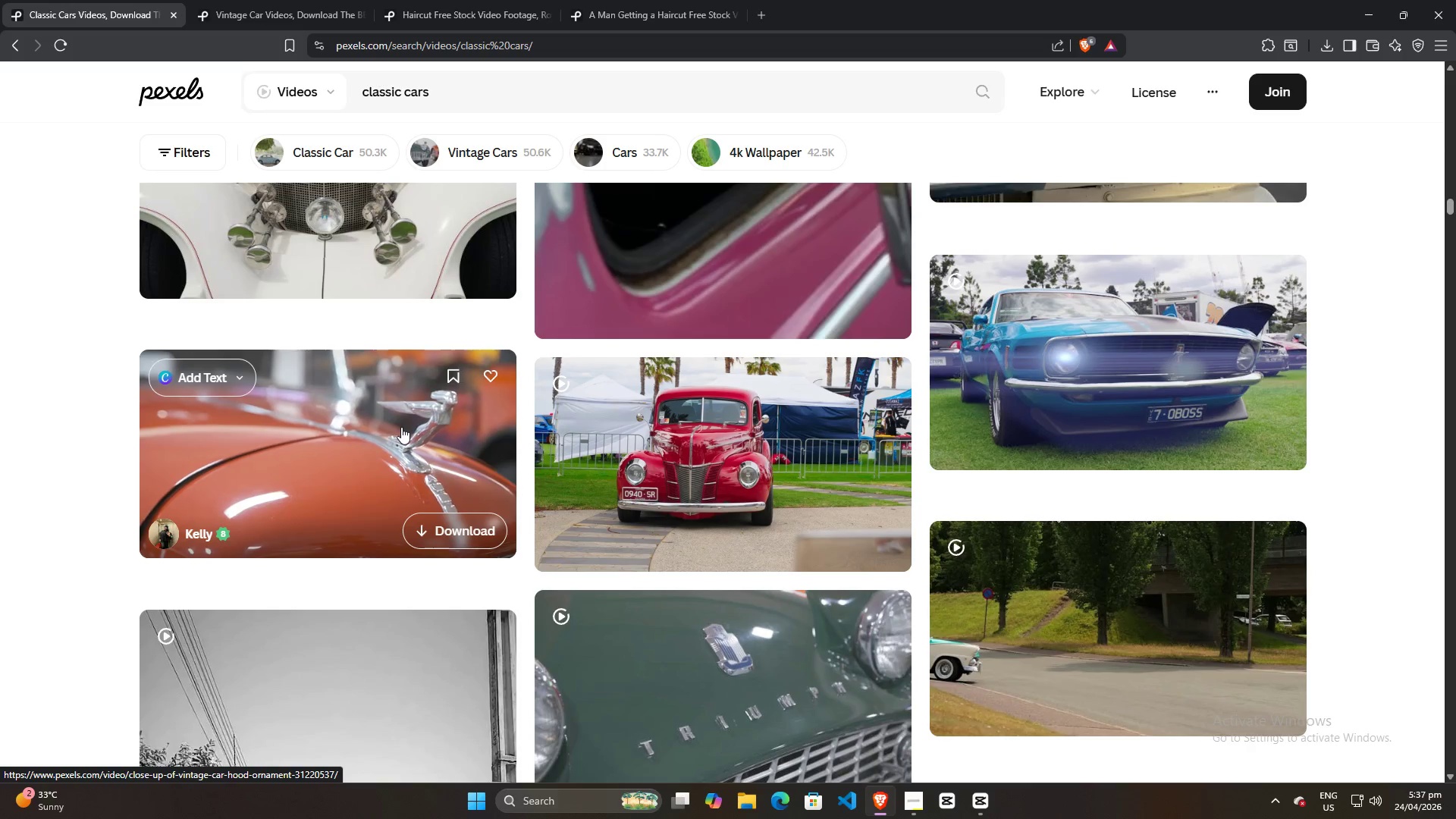 
wait(5.23)
 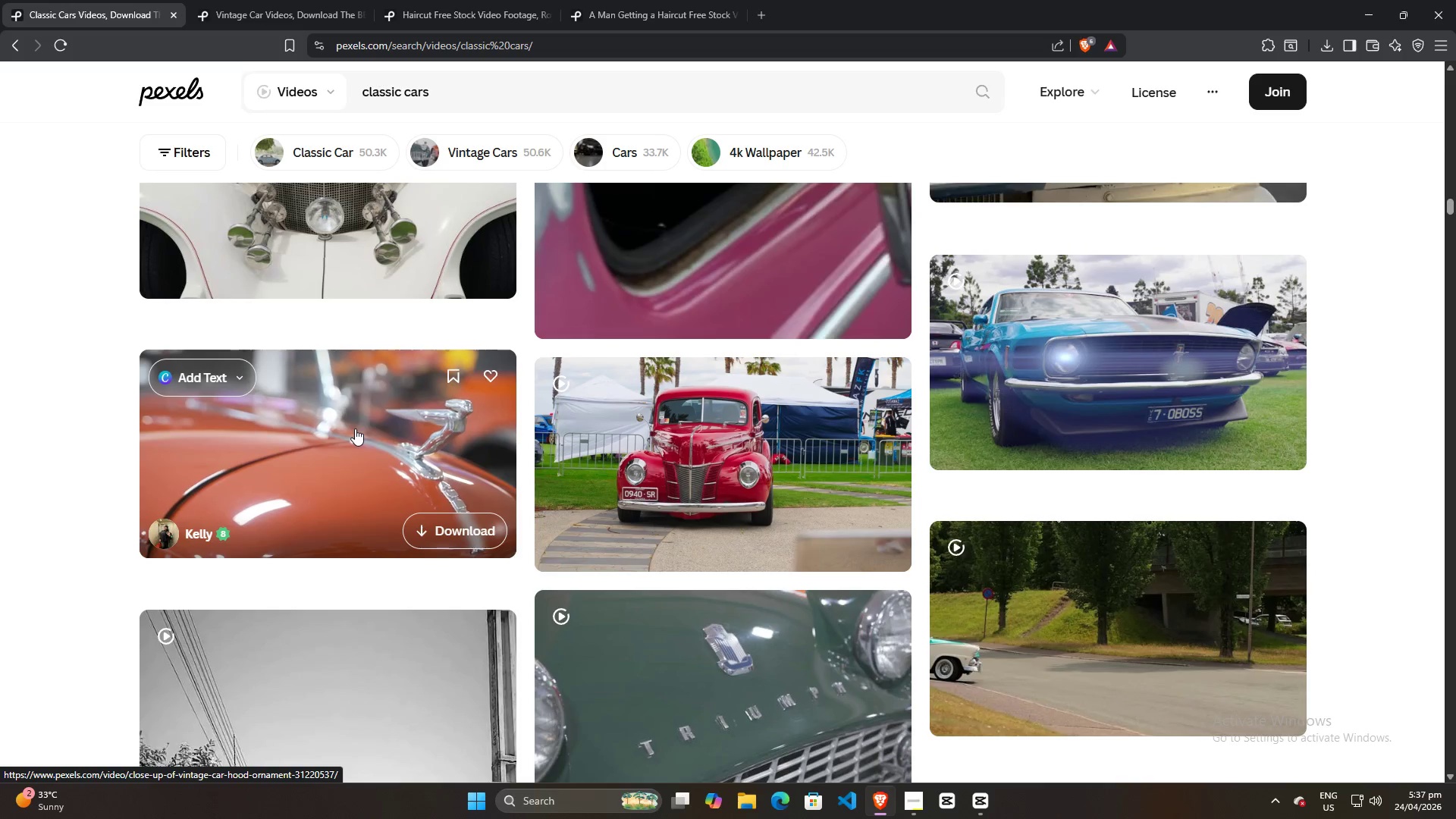 
left_click([468, 536])
 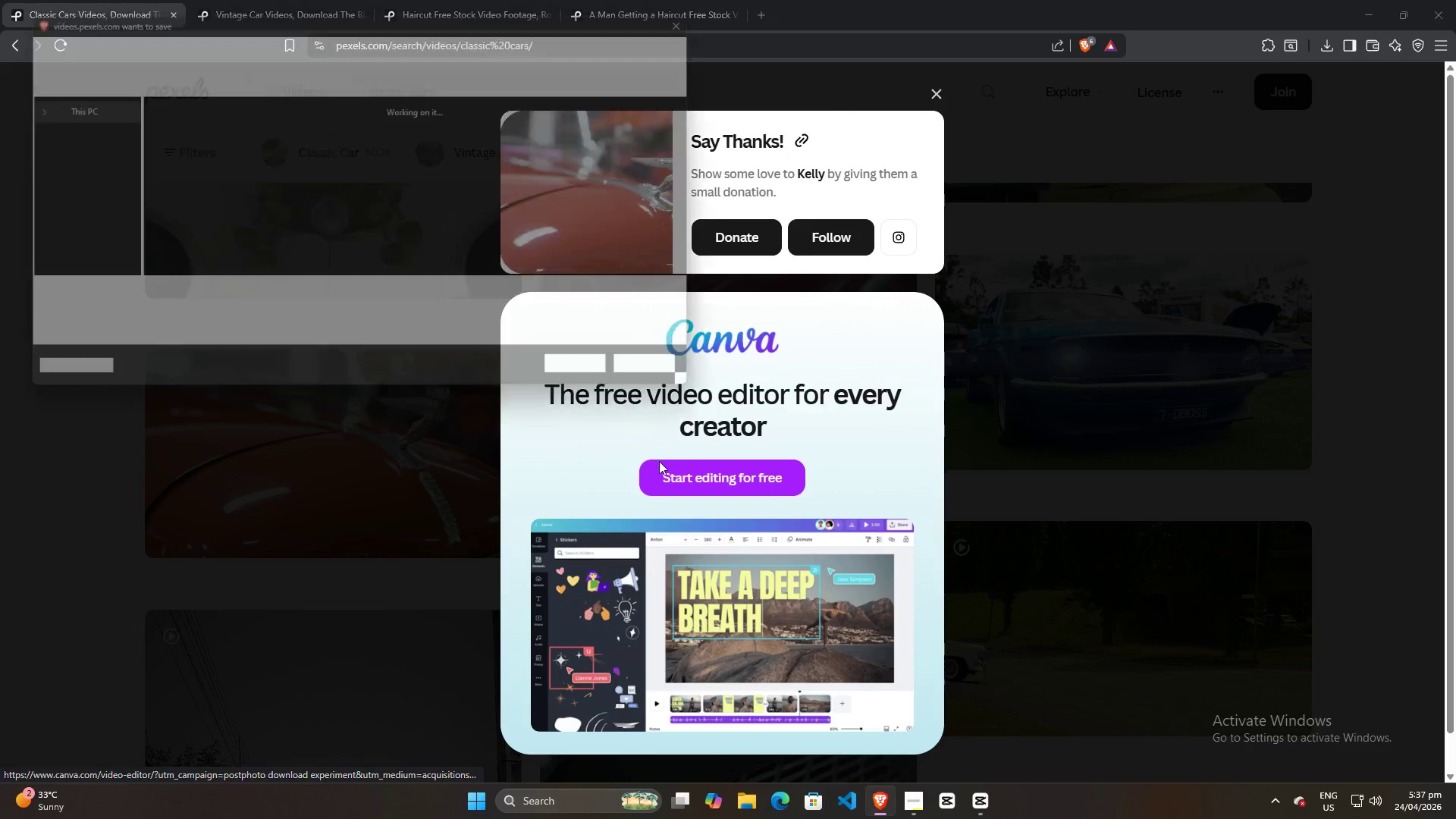 
left_click([601, 381])
 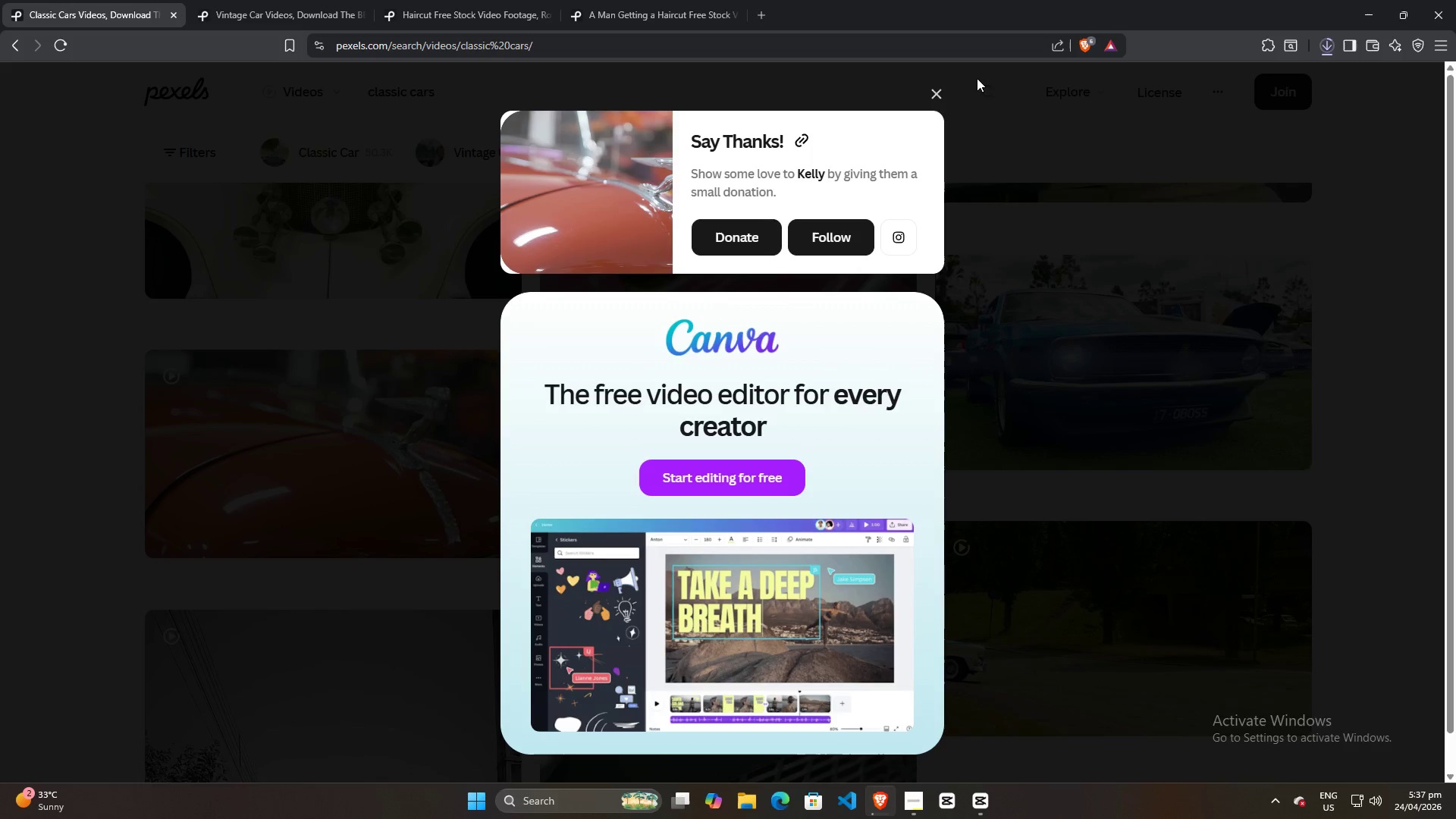 
left_click([933, 94])
 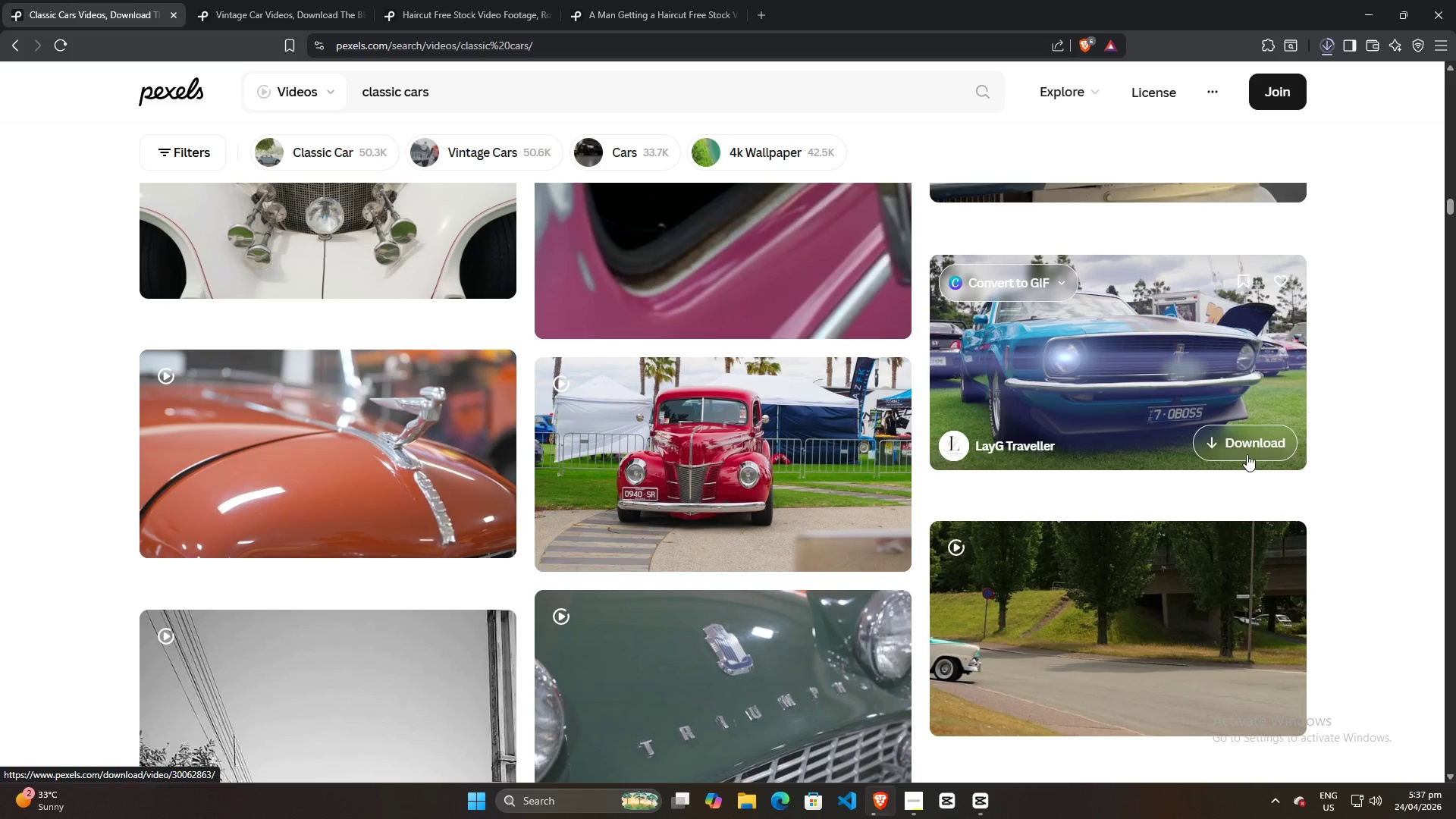 
left_click([1250, 442])
 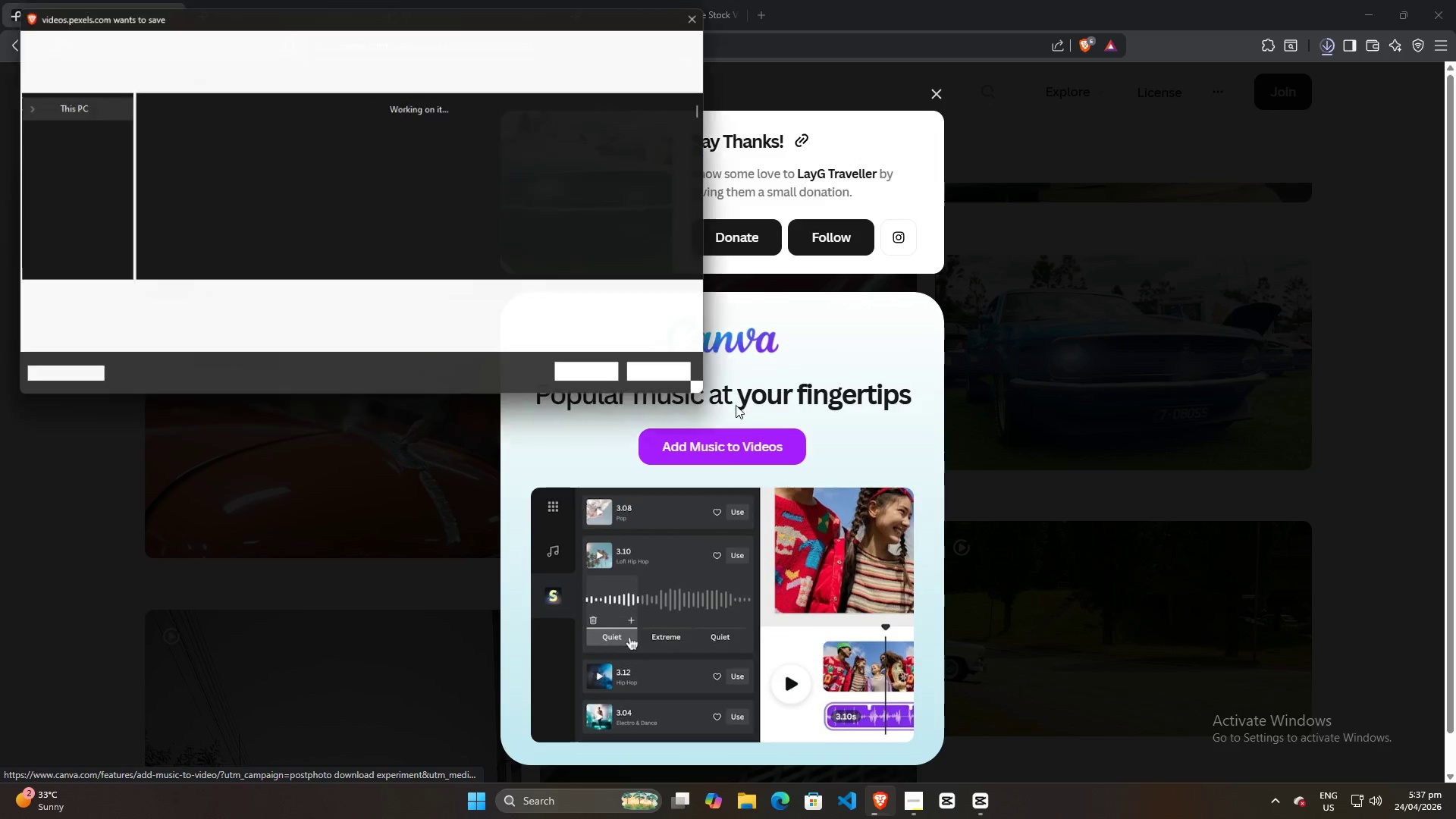 
left_click([598, 378])
 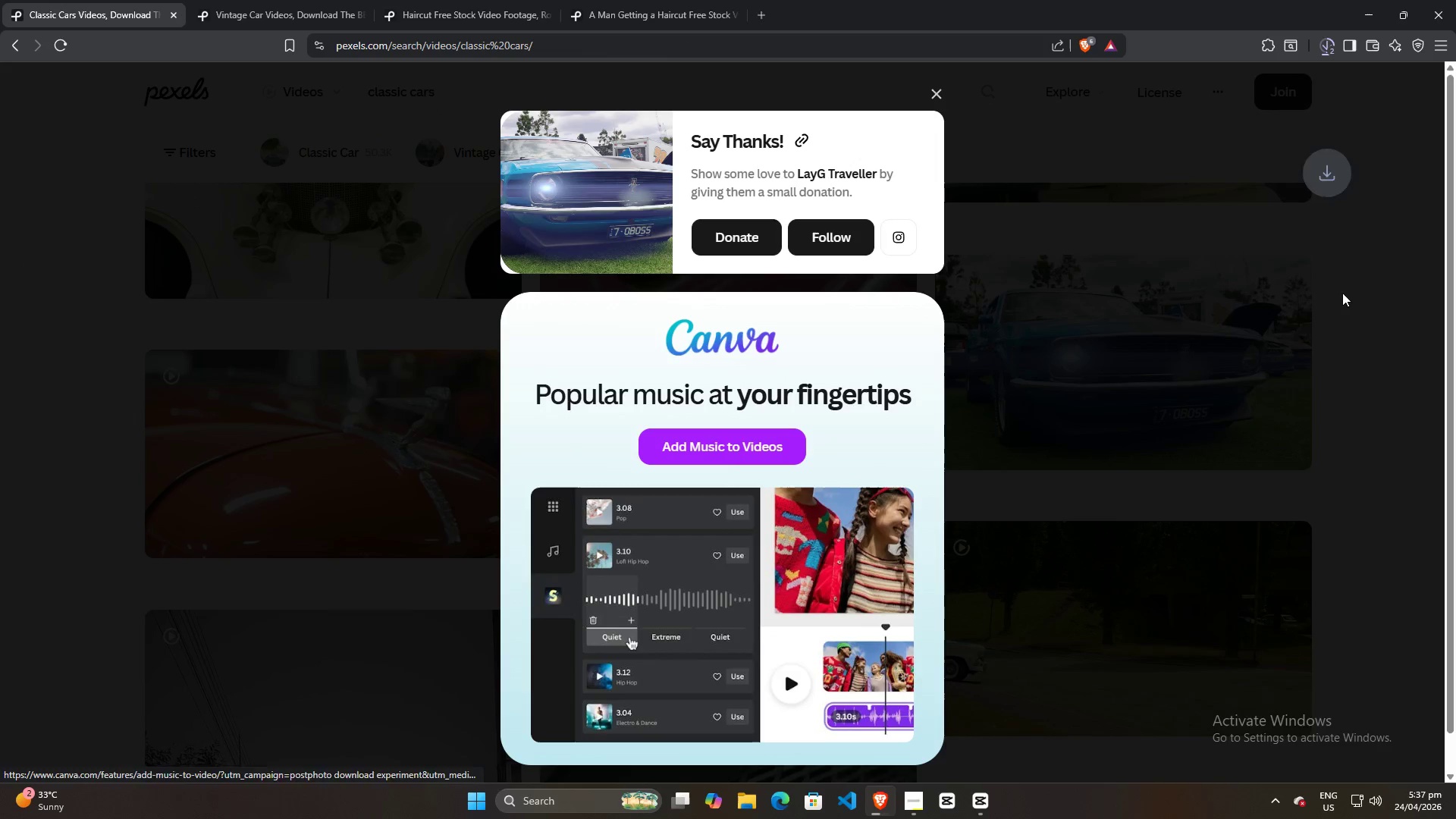 
left_click([1349, 306])
 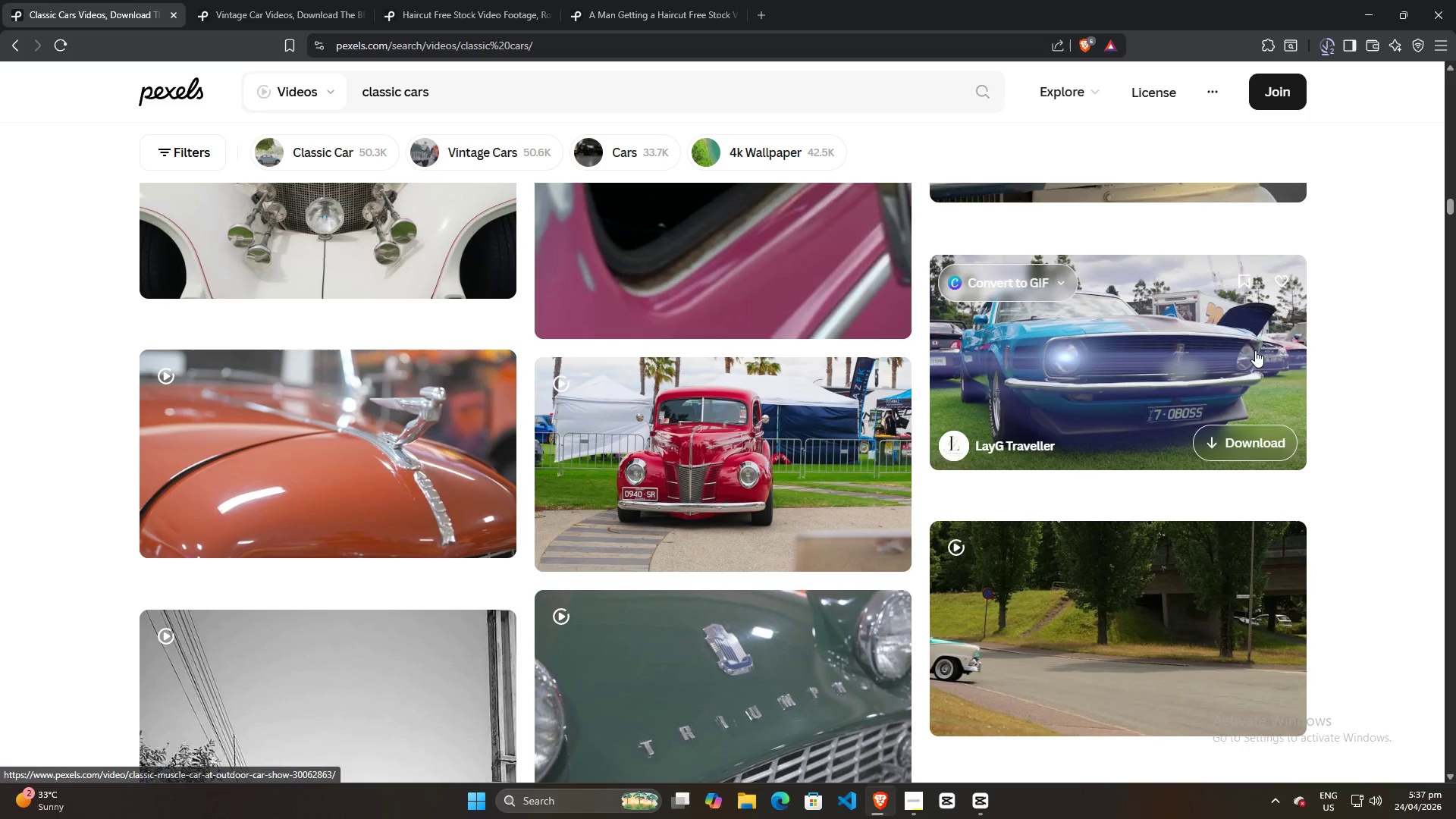 
mouse_move([1305, 56])
 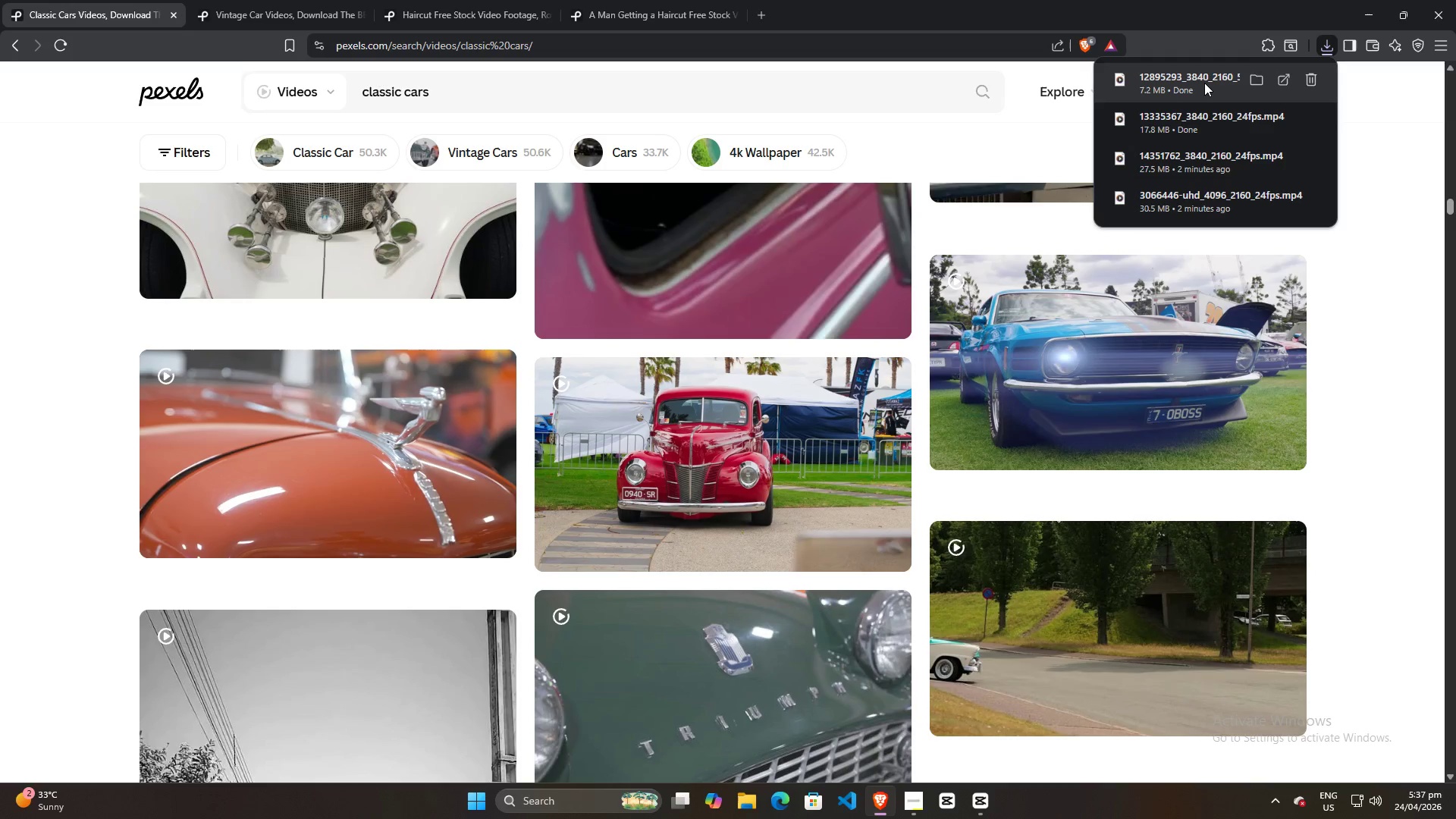 
left_click_drag(start_coordinate=[1204, 83], to_coordinate=[268, 399])
 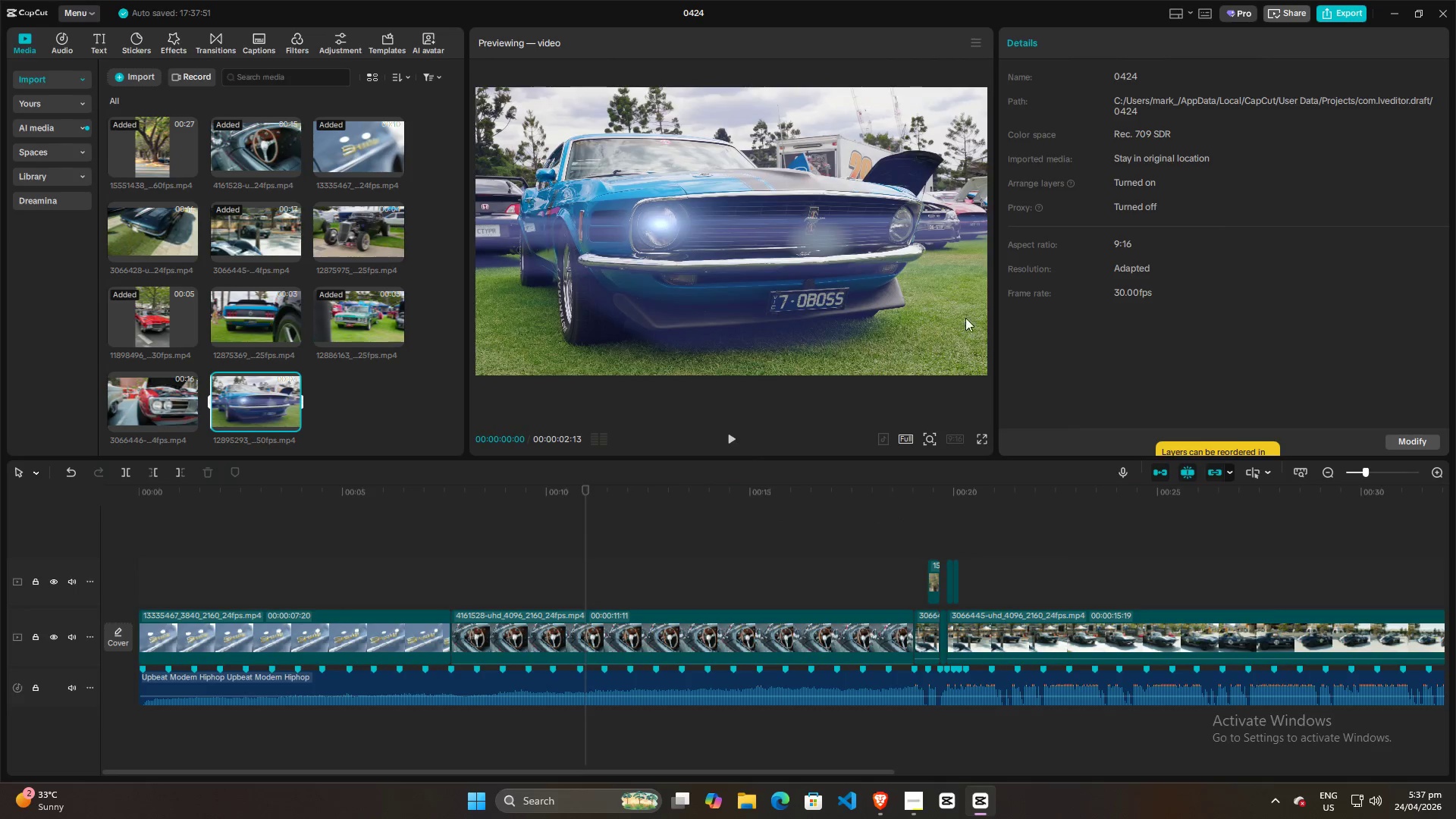 
key(Alt+AltLeft)
 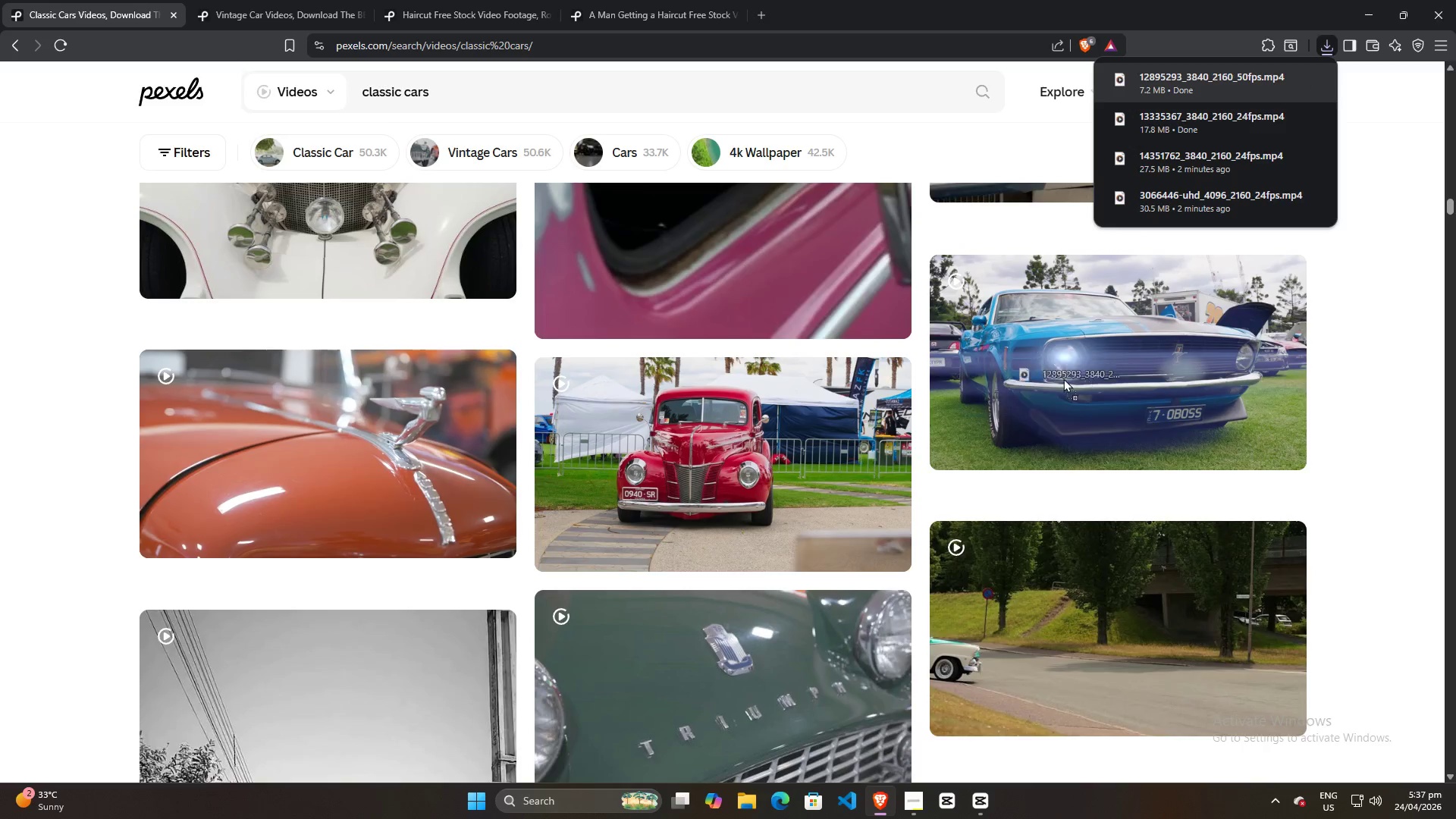 
key(Alt+Tab)
 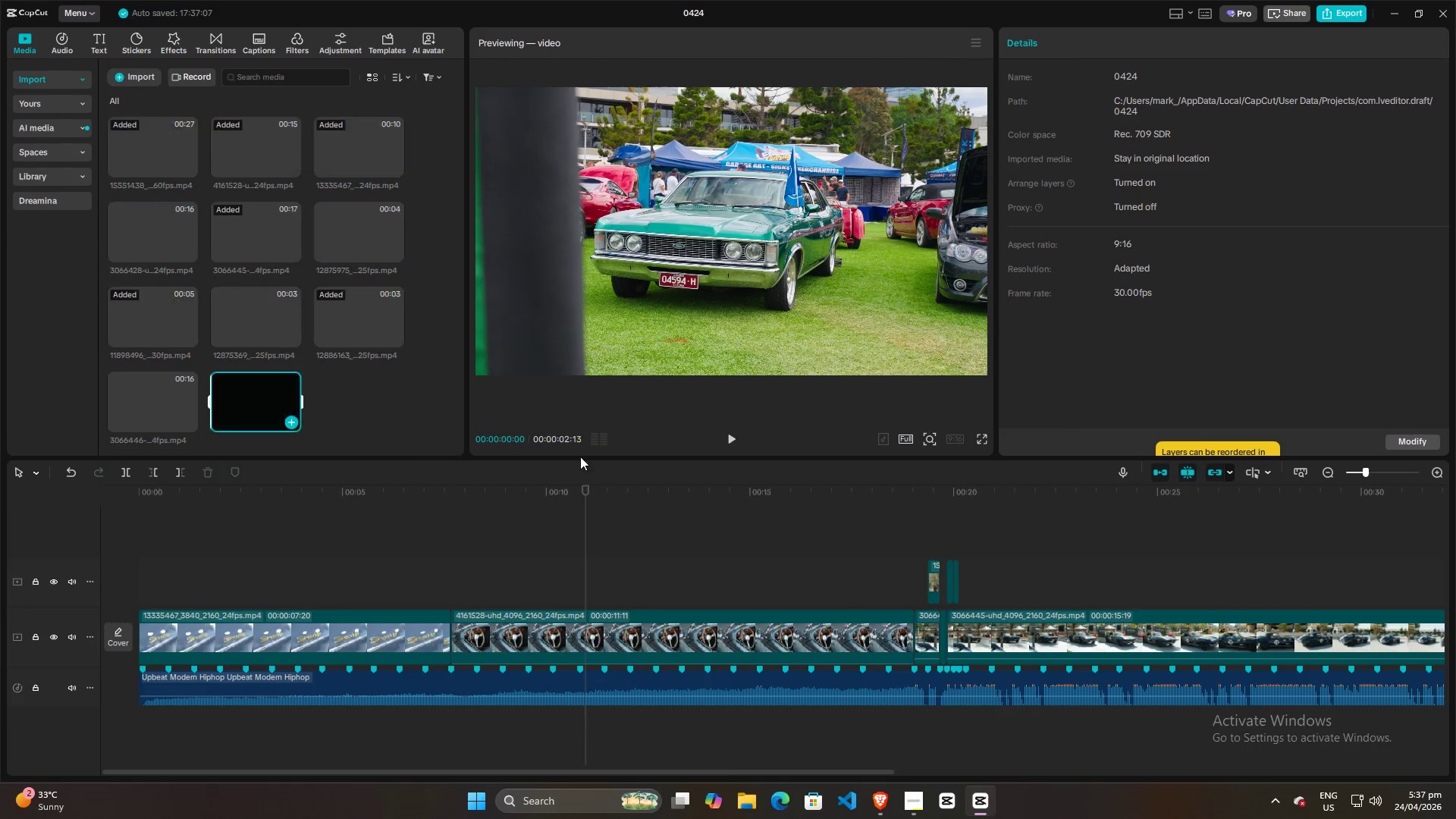 
key(Alt+AltLeft)
 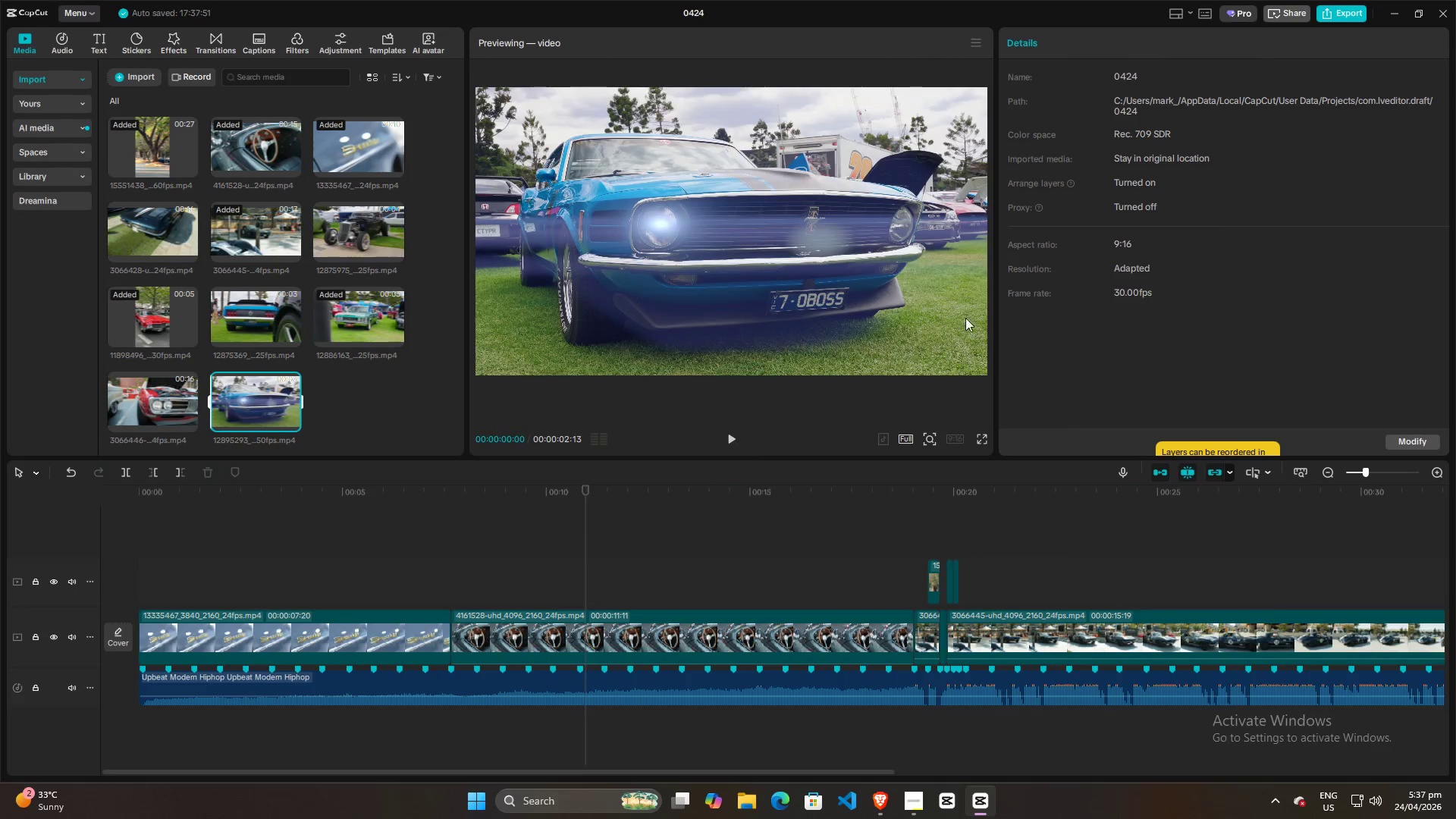 
key(Alt+Tab)
 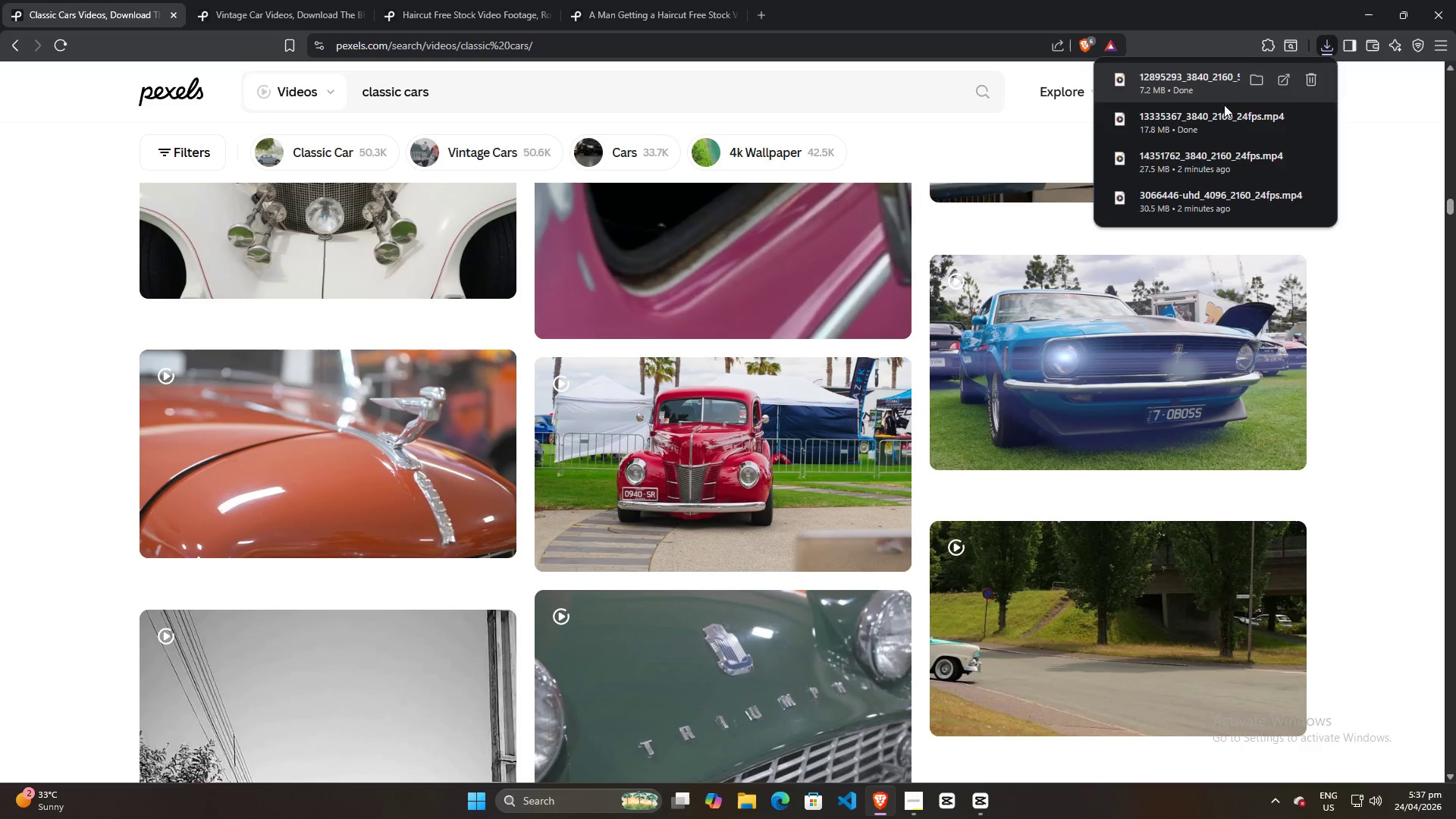 
left_click_drag(start_coordinate=[1211, 125], to_coordinate=[356, 403])
 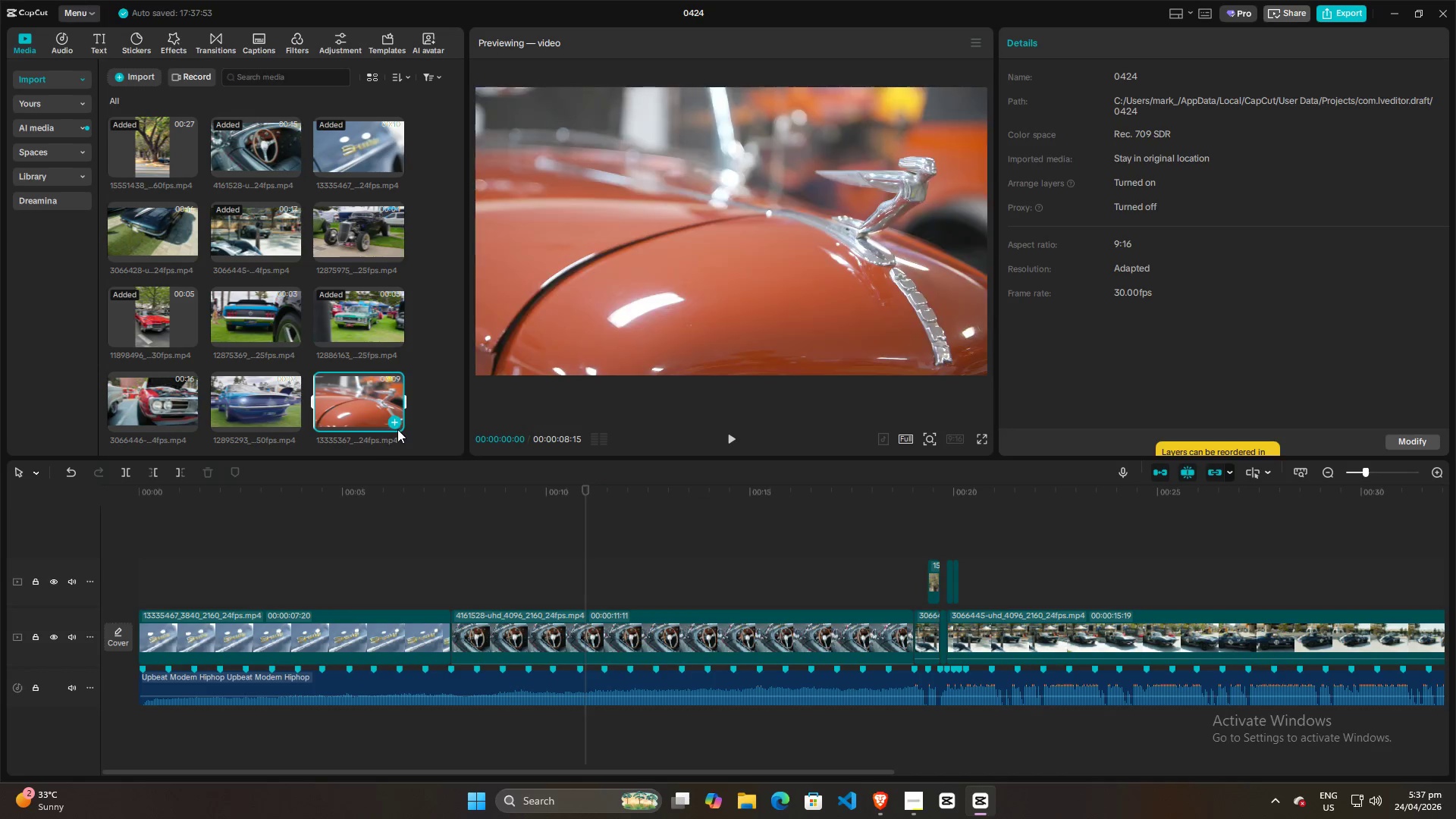 
key(Alt+AltLeft)
 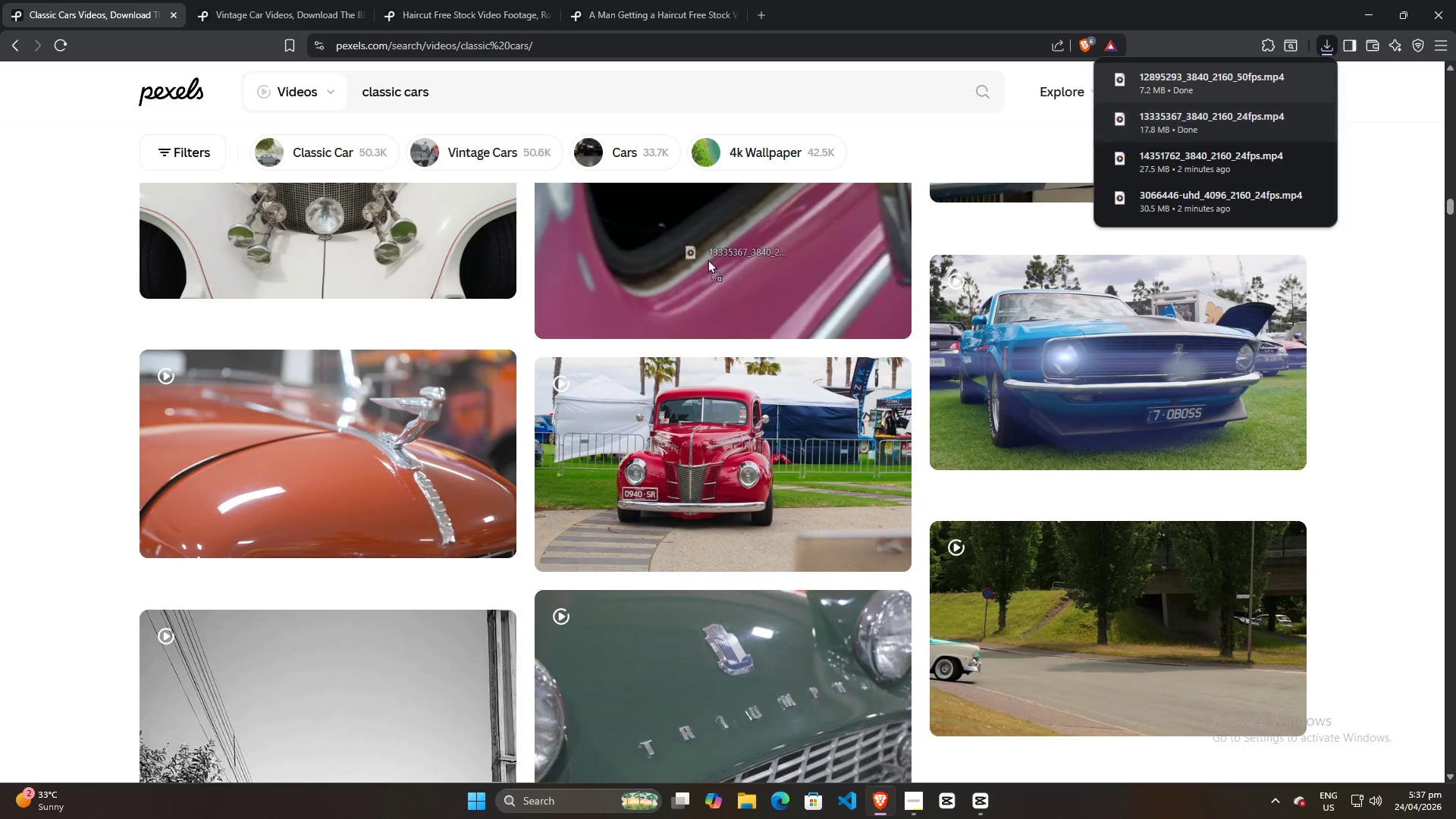 
key(Alt+Tab)
 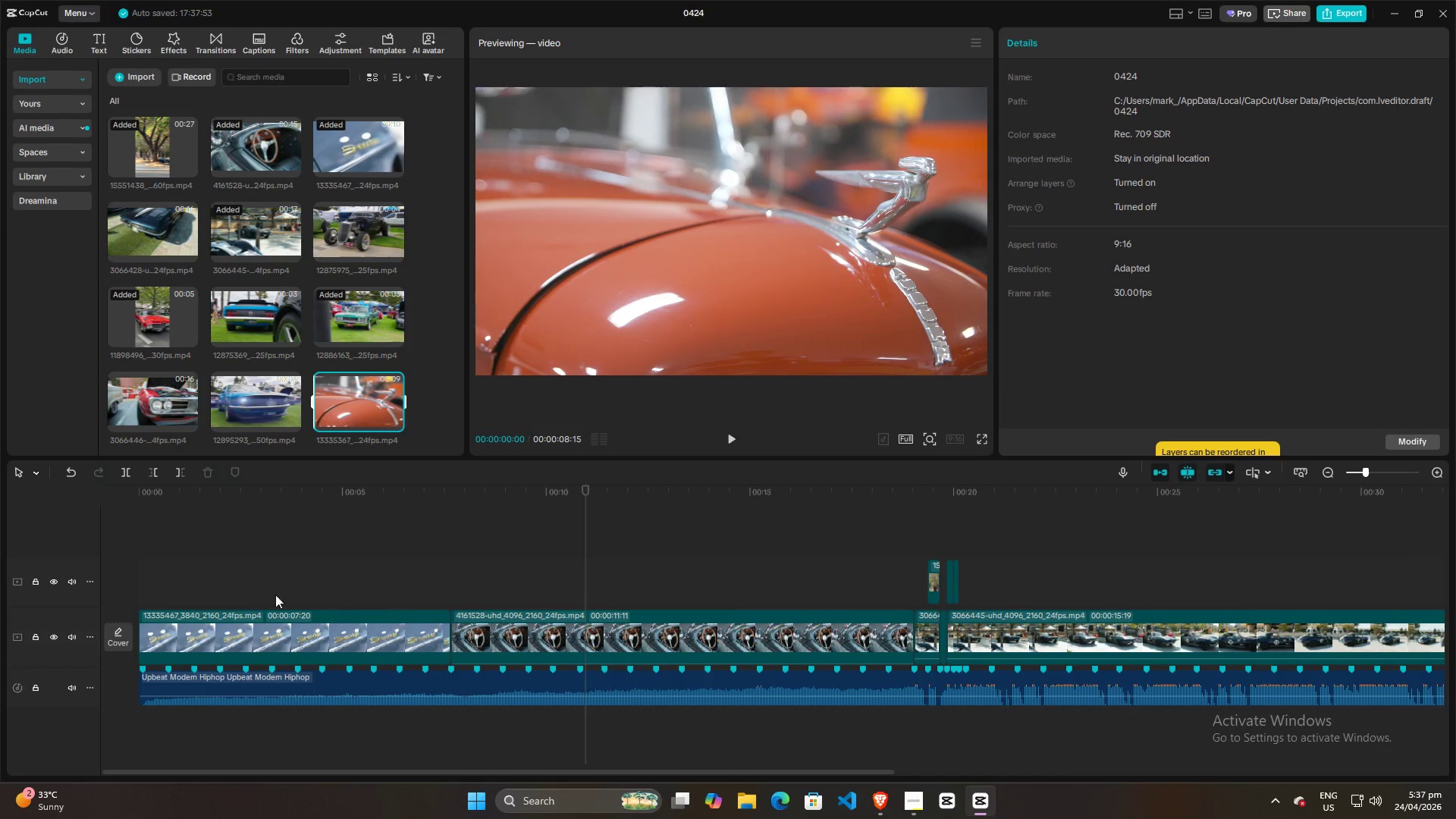 
key(Alt+AltLeft)
 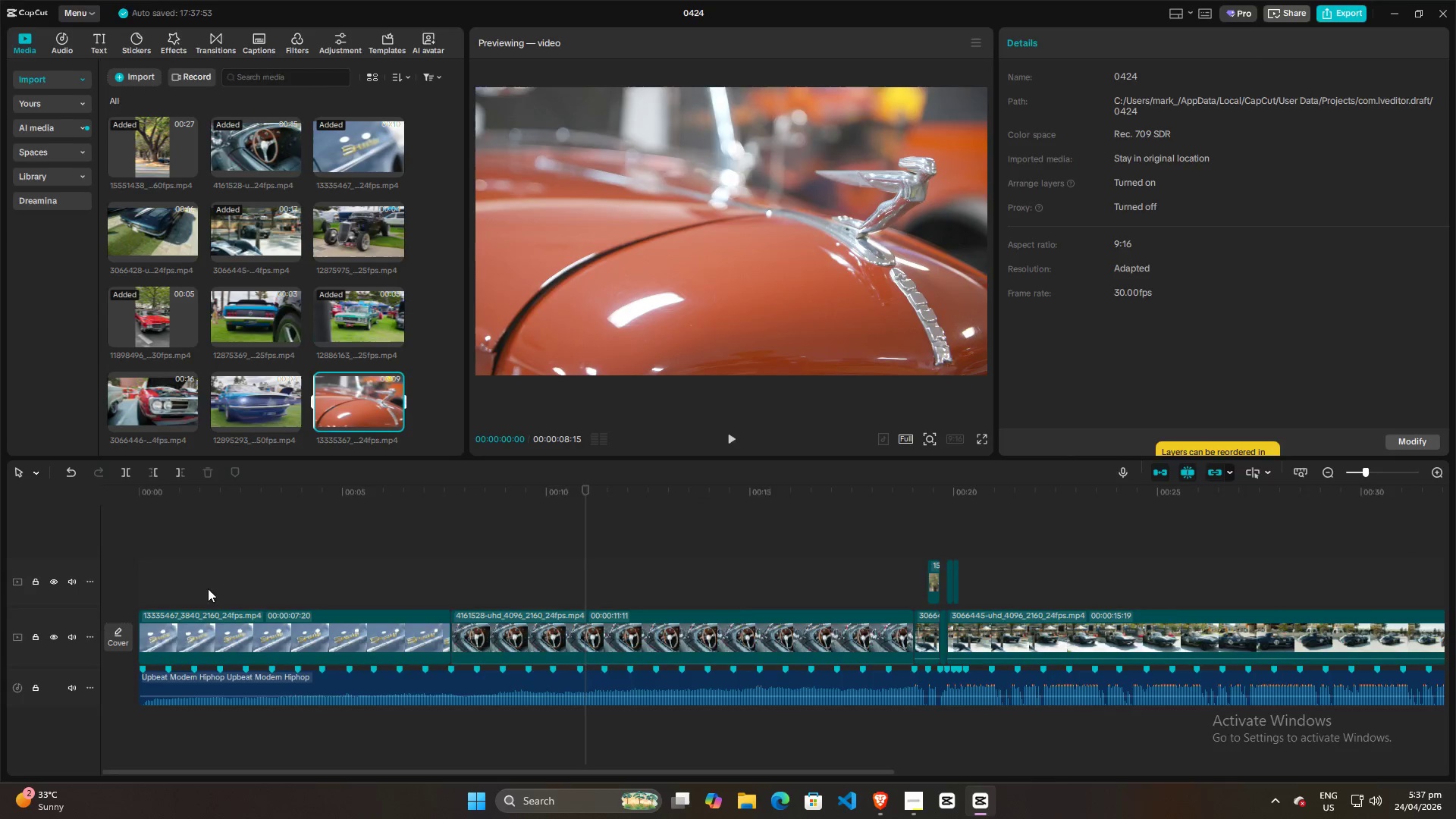 
key(Alt+Tab)
 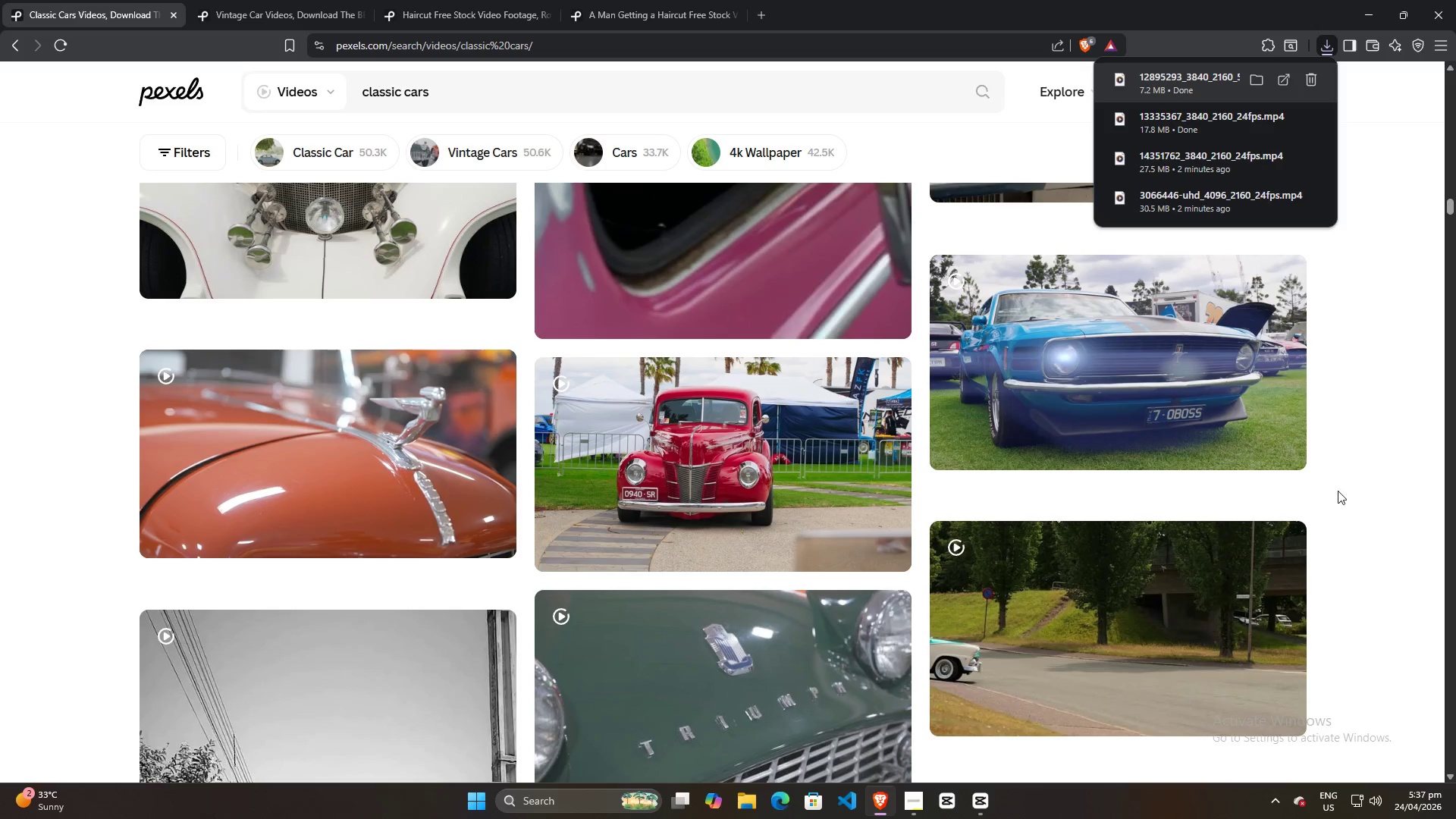 
left_click([1357, 491])
 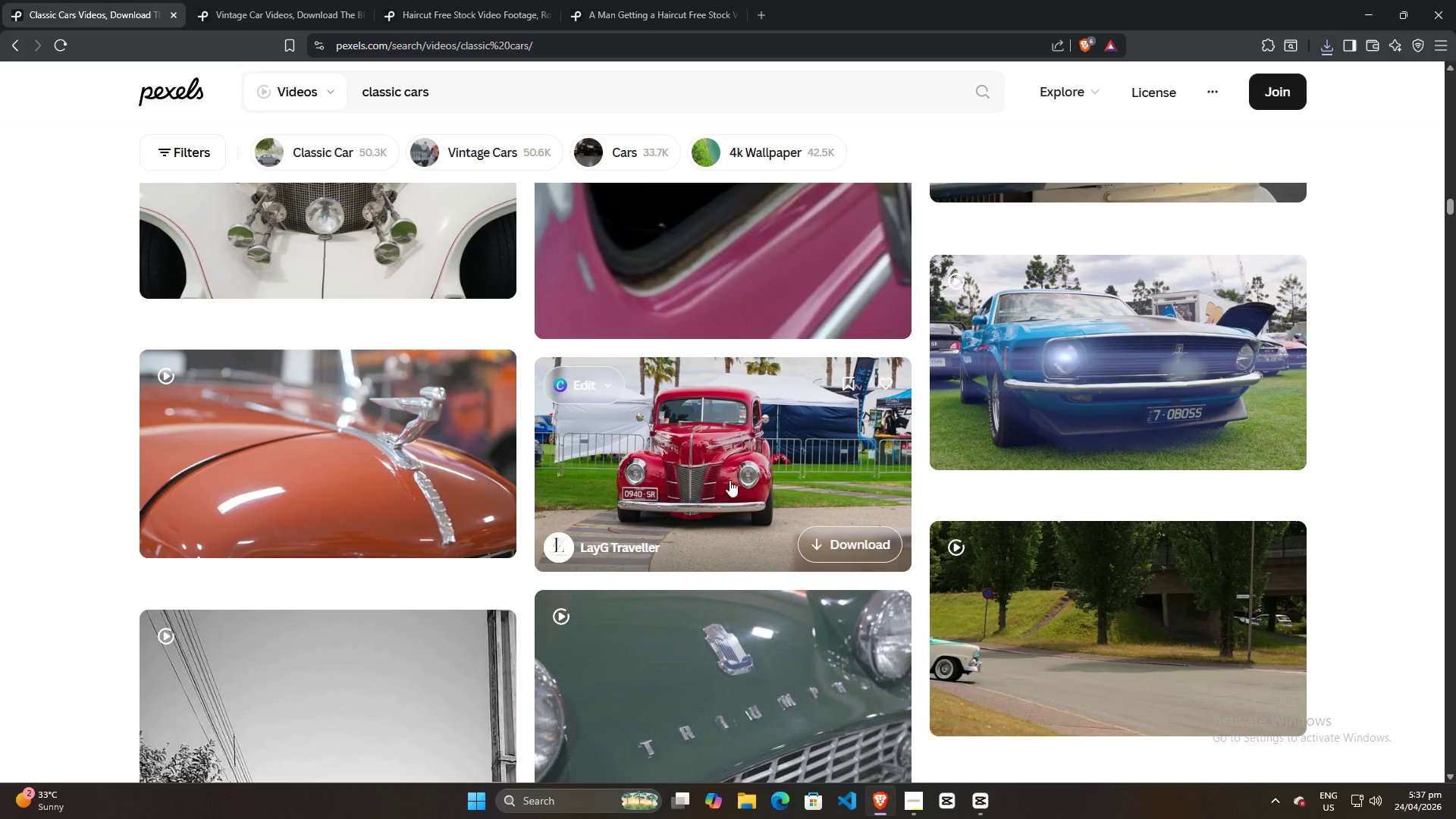 
scroll: coordinate [741, 359], scroll_direction: down, amount: 4.0
 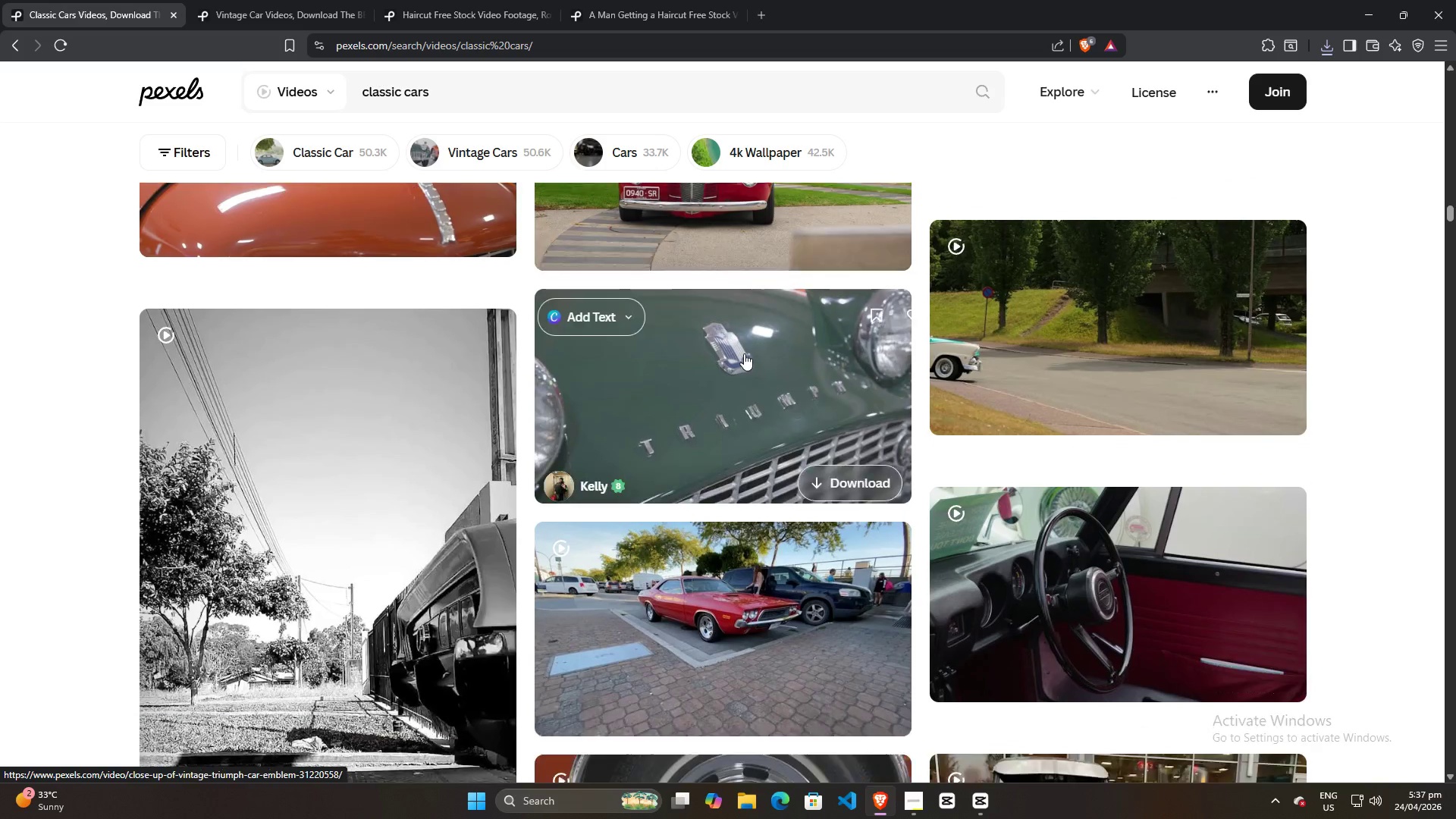 
mouse_move([761, 367])
 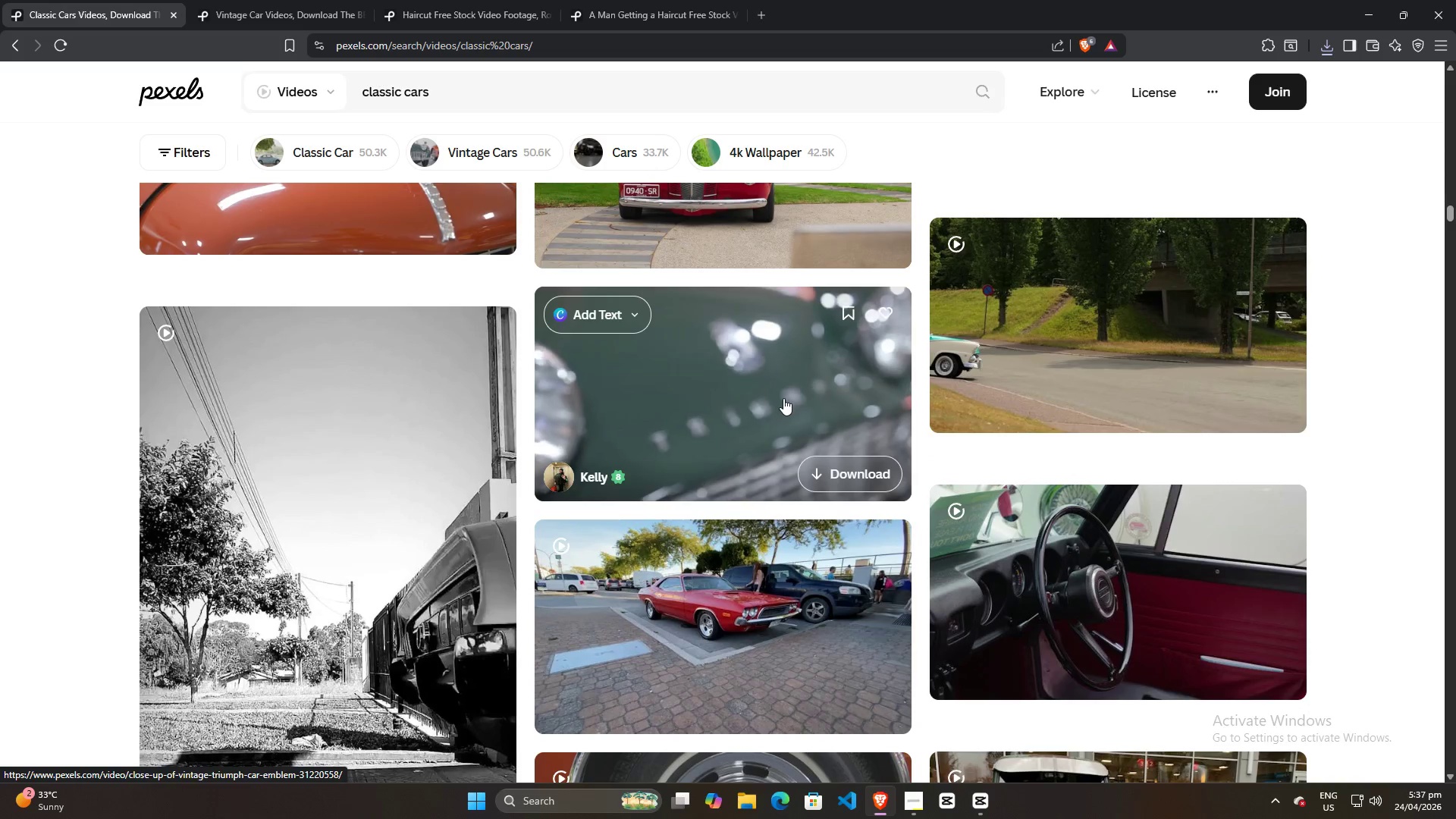 
scroll: coordinate [722, 184], scroll_direction: down, amount: 70.0
 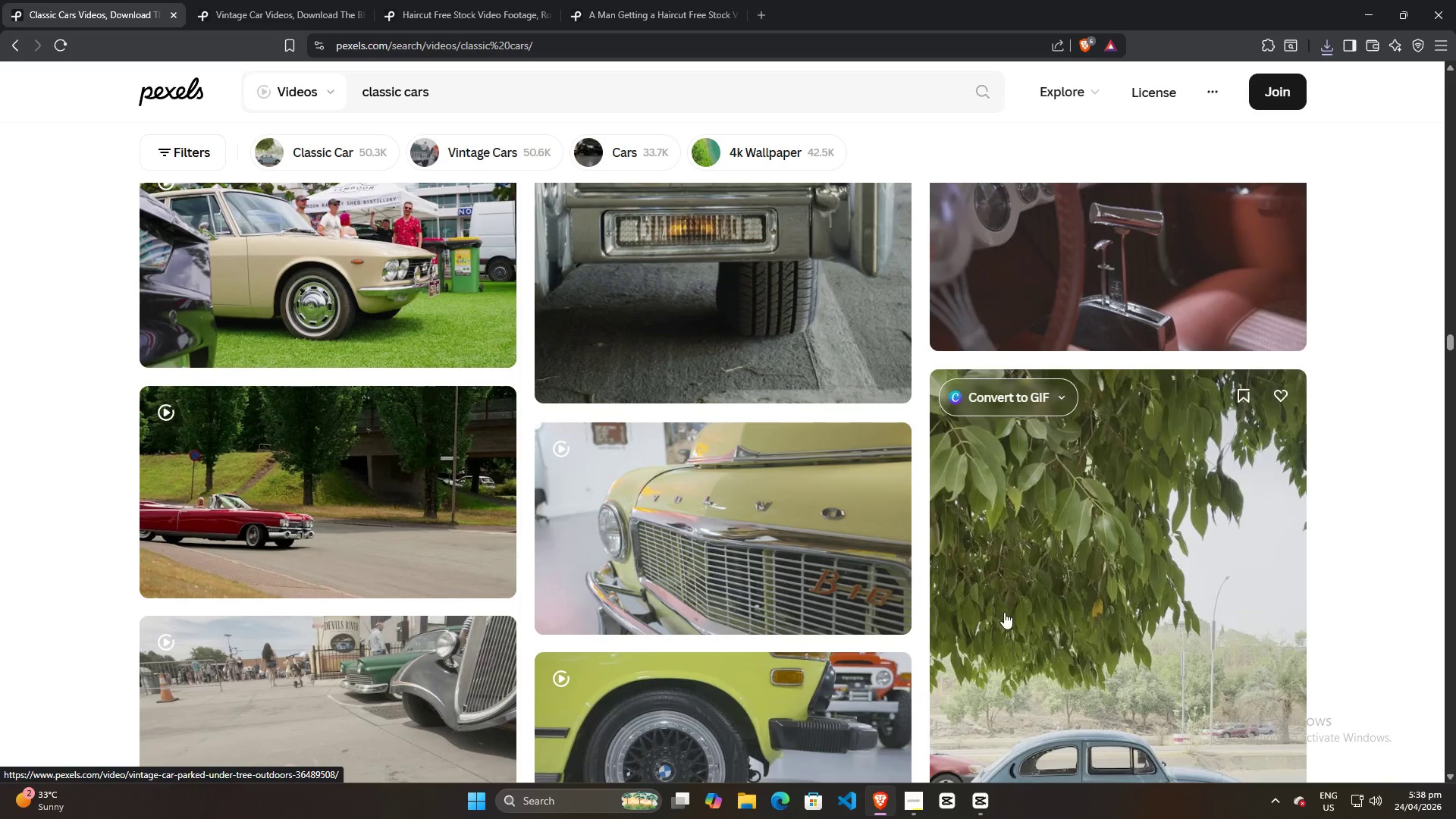 
scroll: coordinate [891, 585], scroll_direction: down, amount: 12.0
 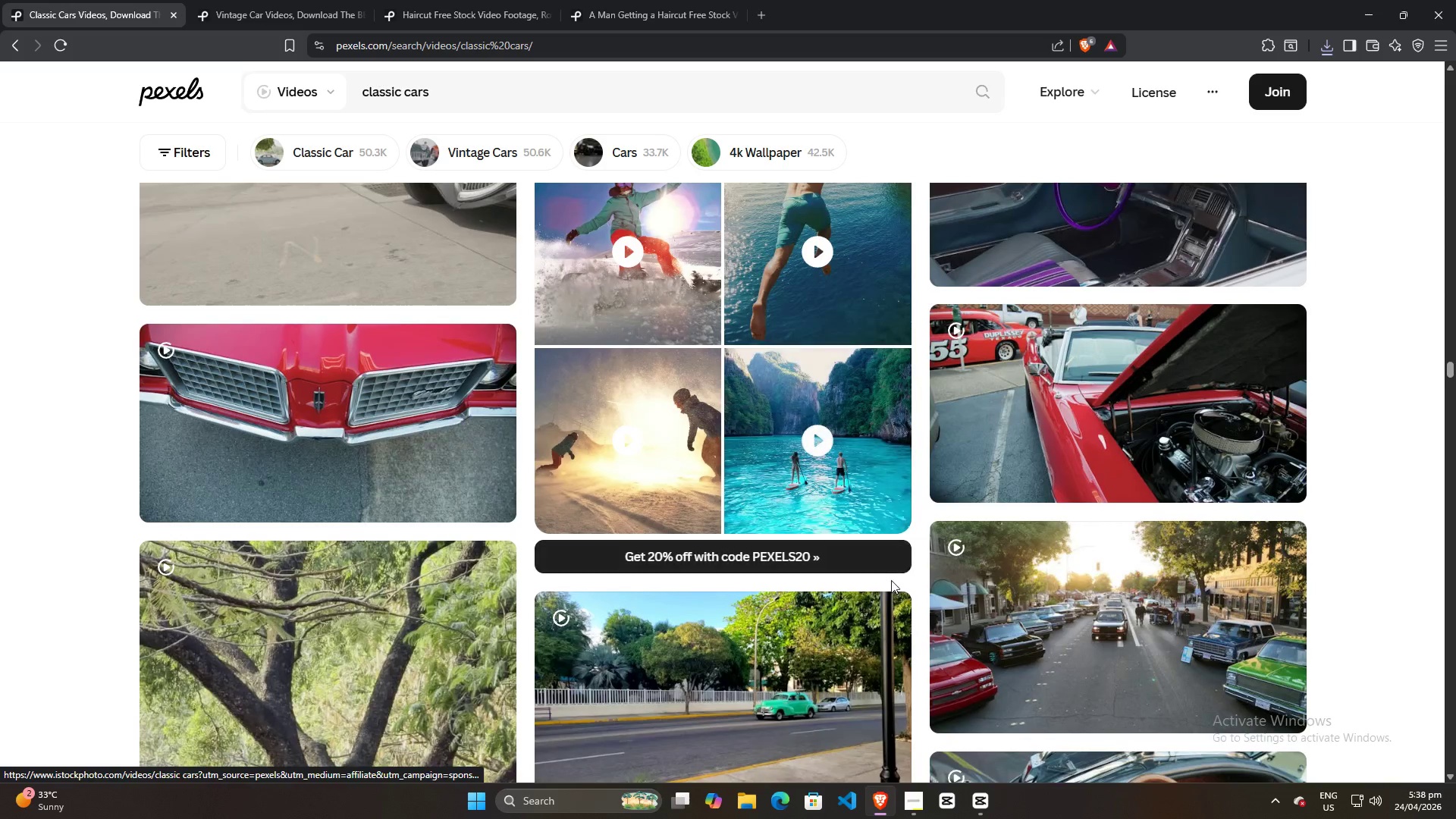 
scroll: coordinate [719, 568], scroll_direction: up, amount: 11.0
 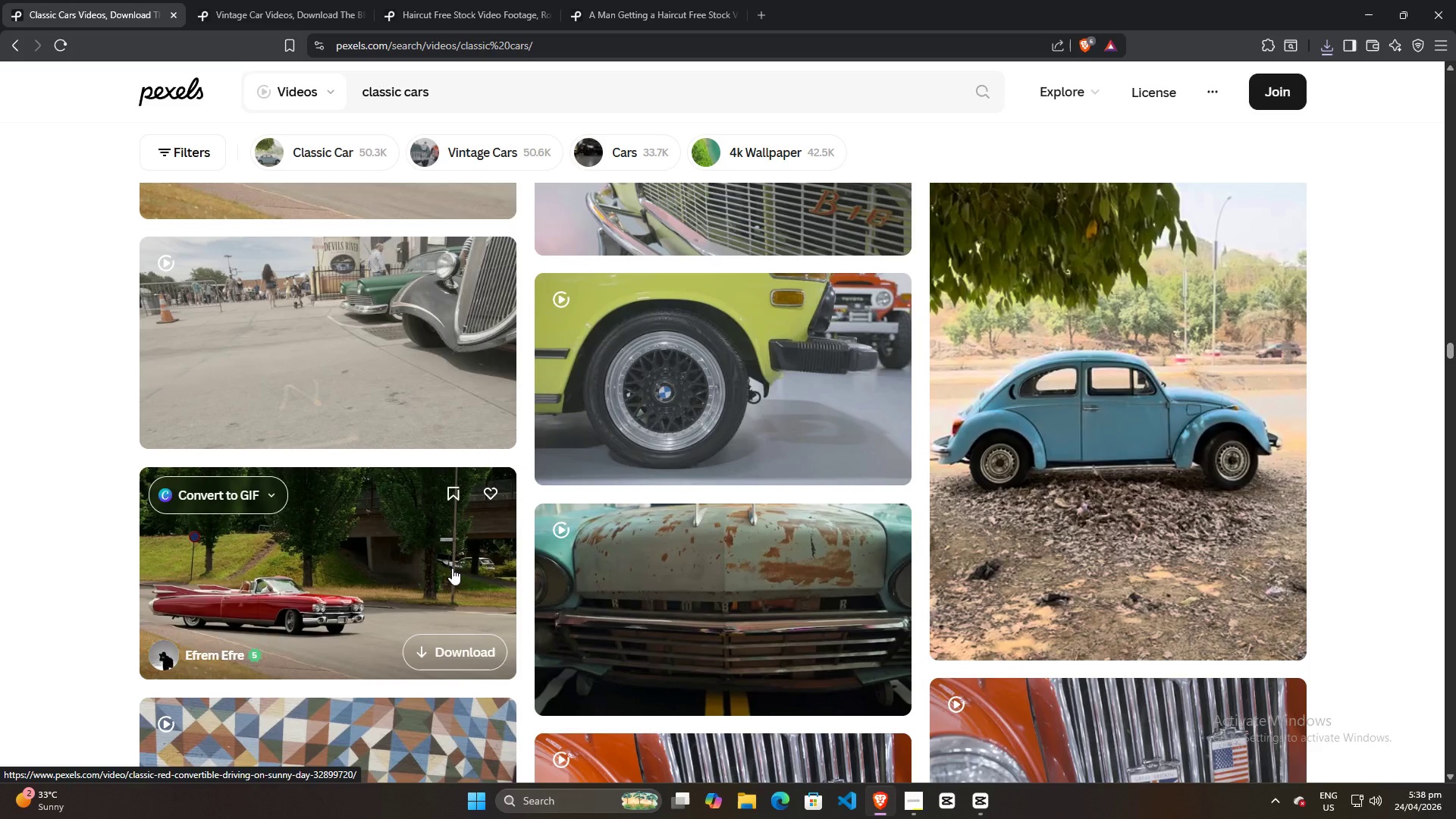 
wait(22.25)
 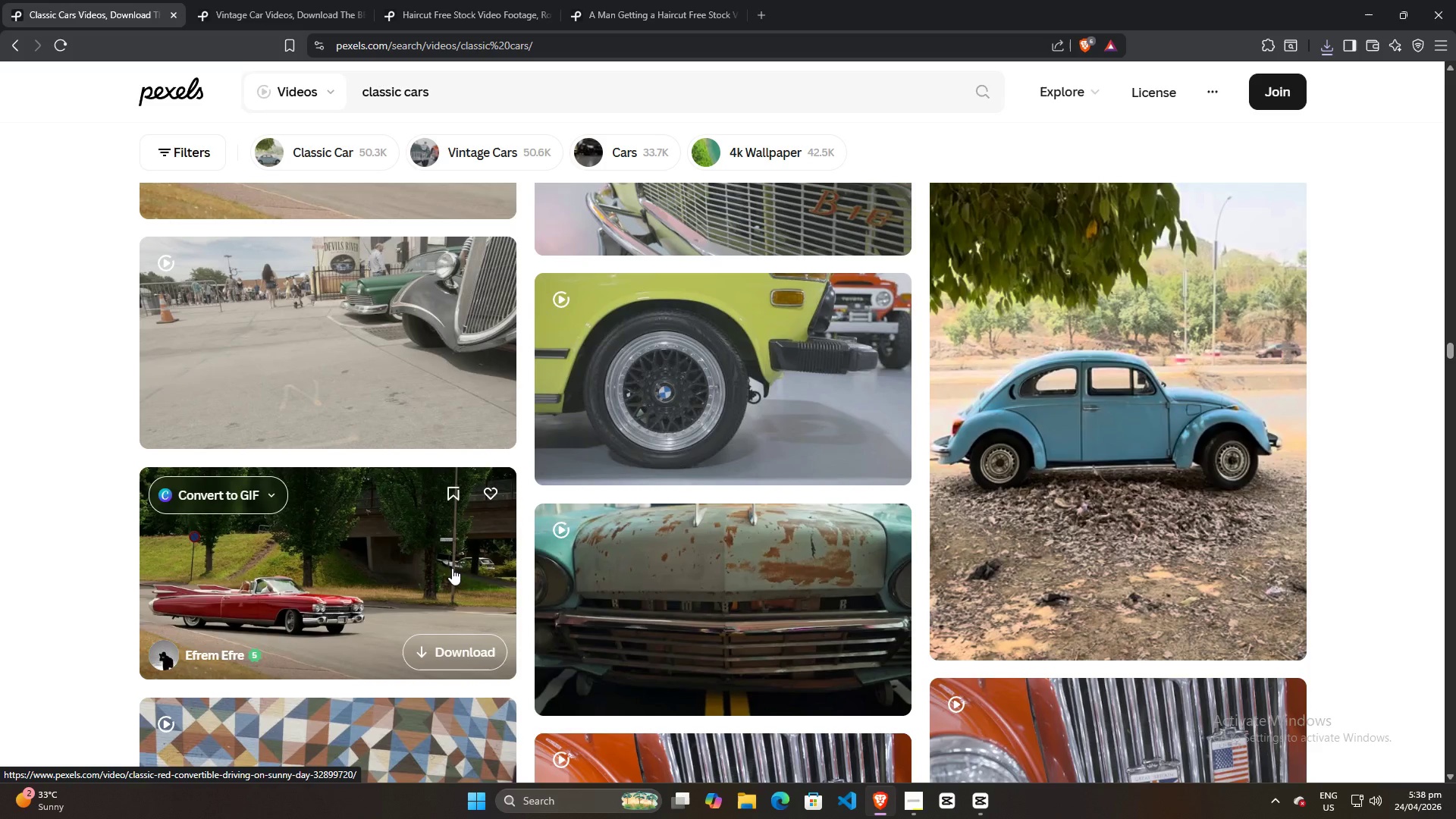 
scroll: coordinate [711, 592], scroll_direction: down, amount: 19.0
 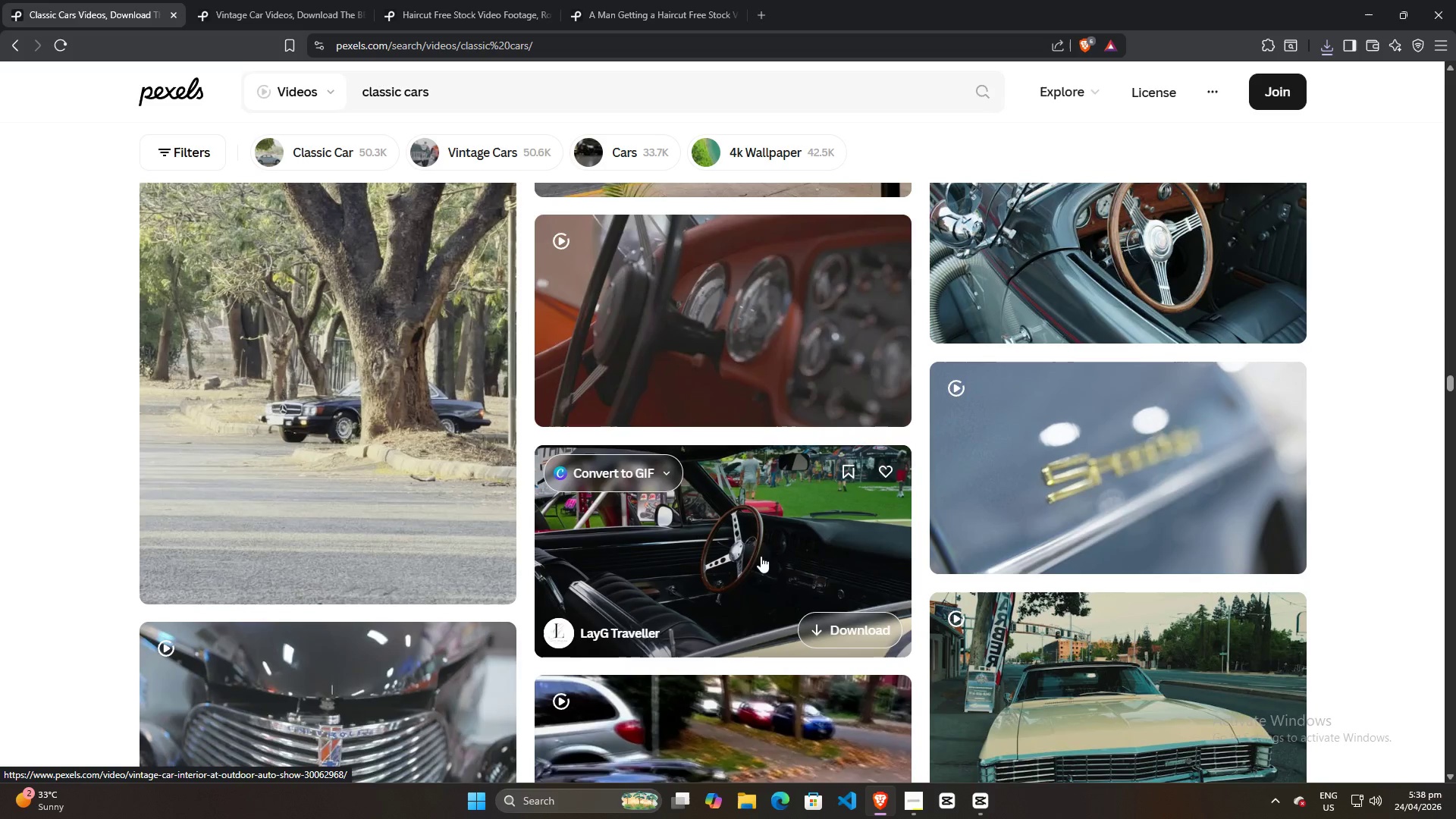 
scroll: coordinate [761, 556], scroll_direction: down, amount: 1.0
 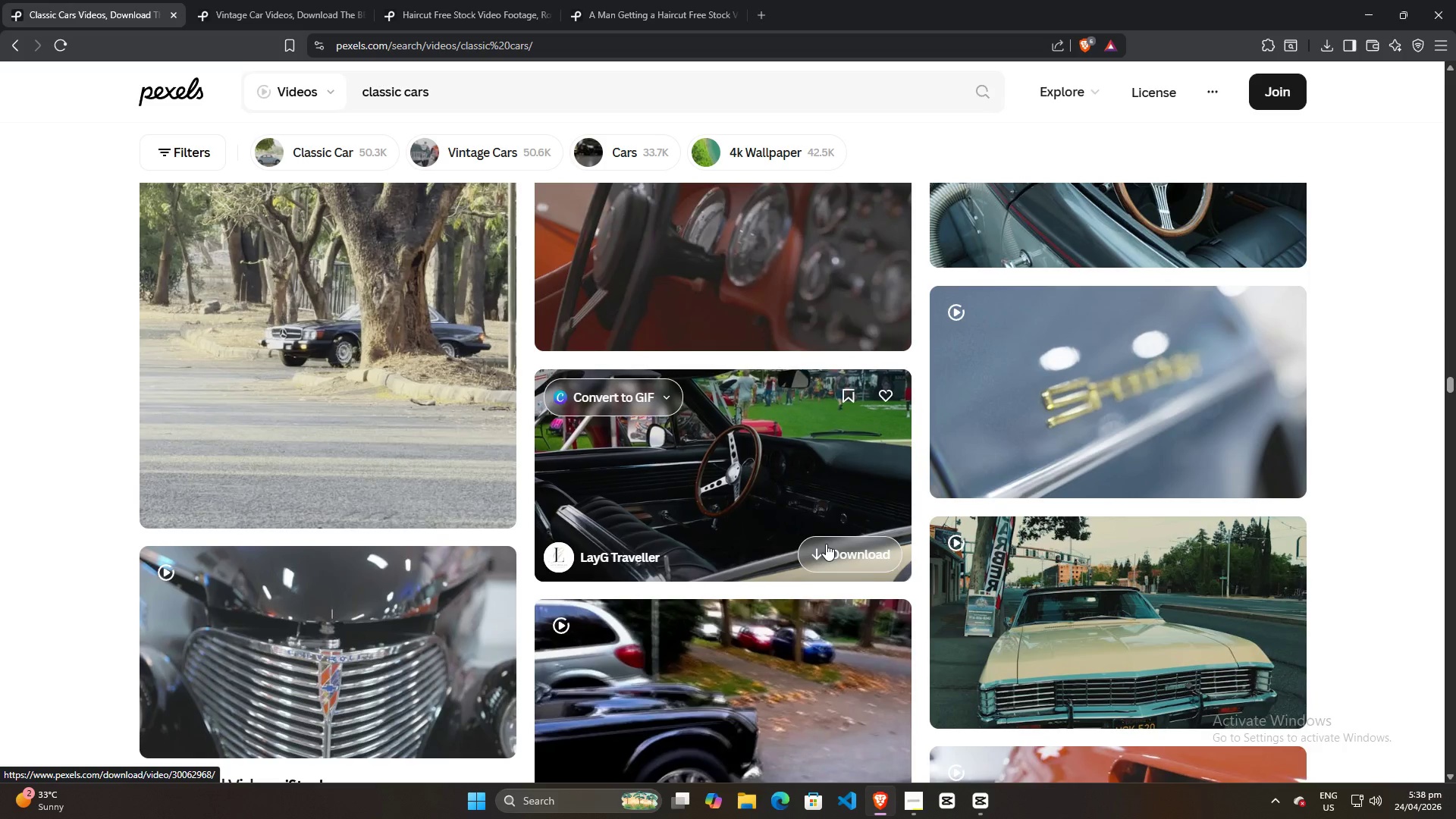 
left_click([826, 544])
 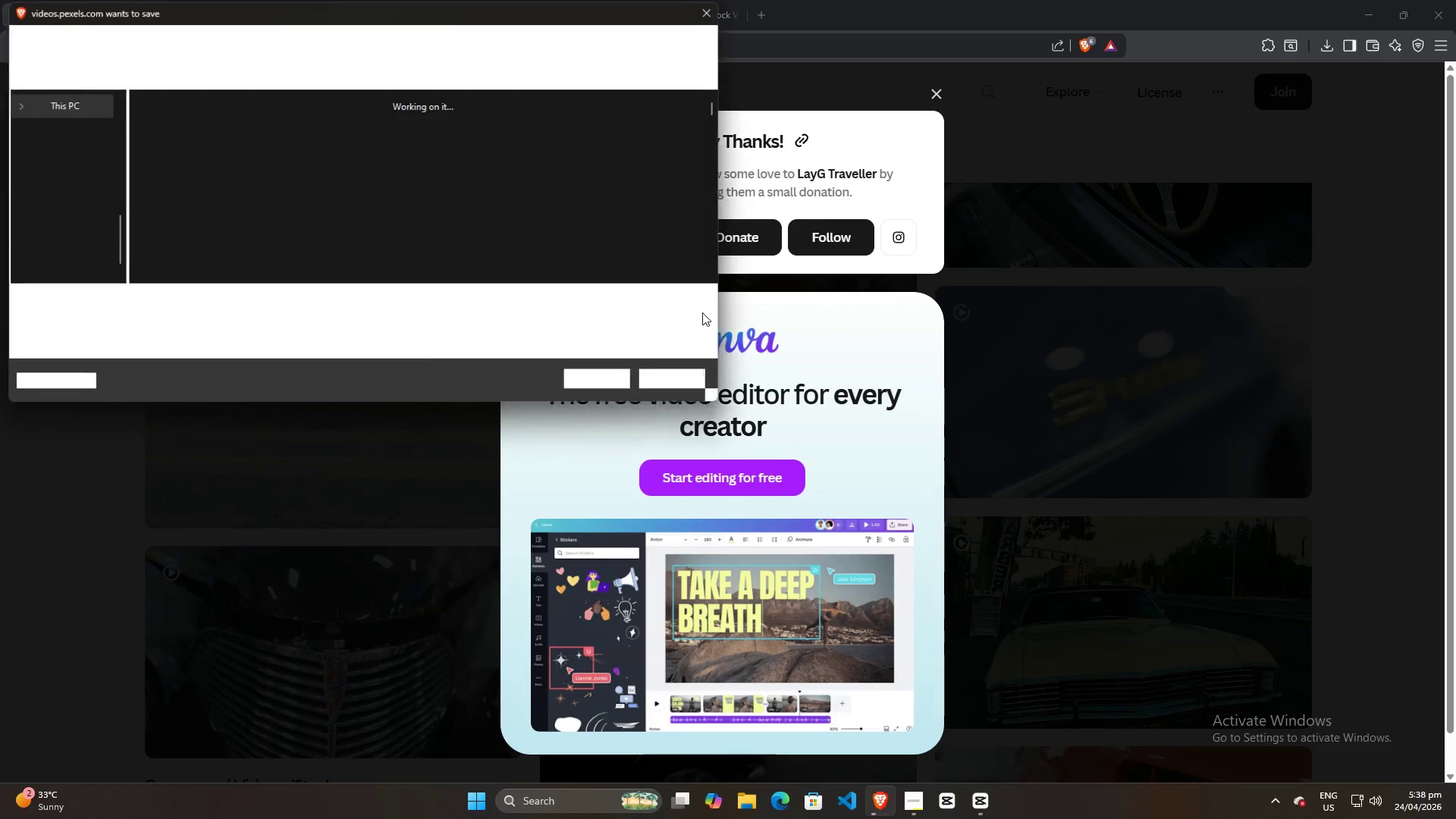 
left_click([599, 384])
 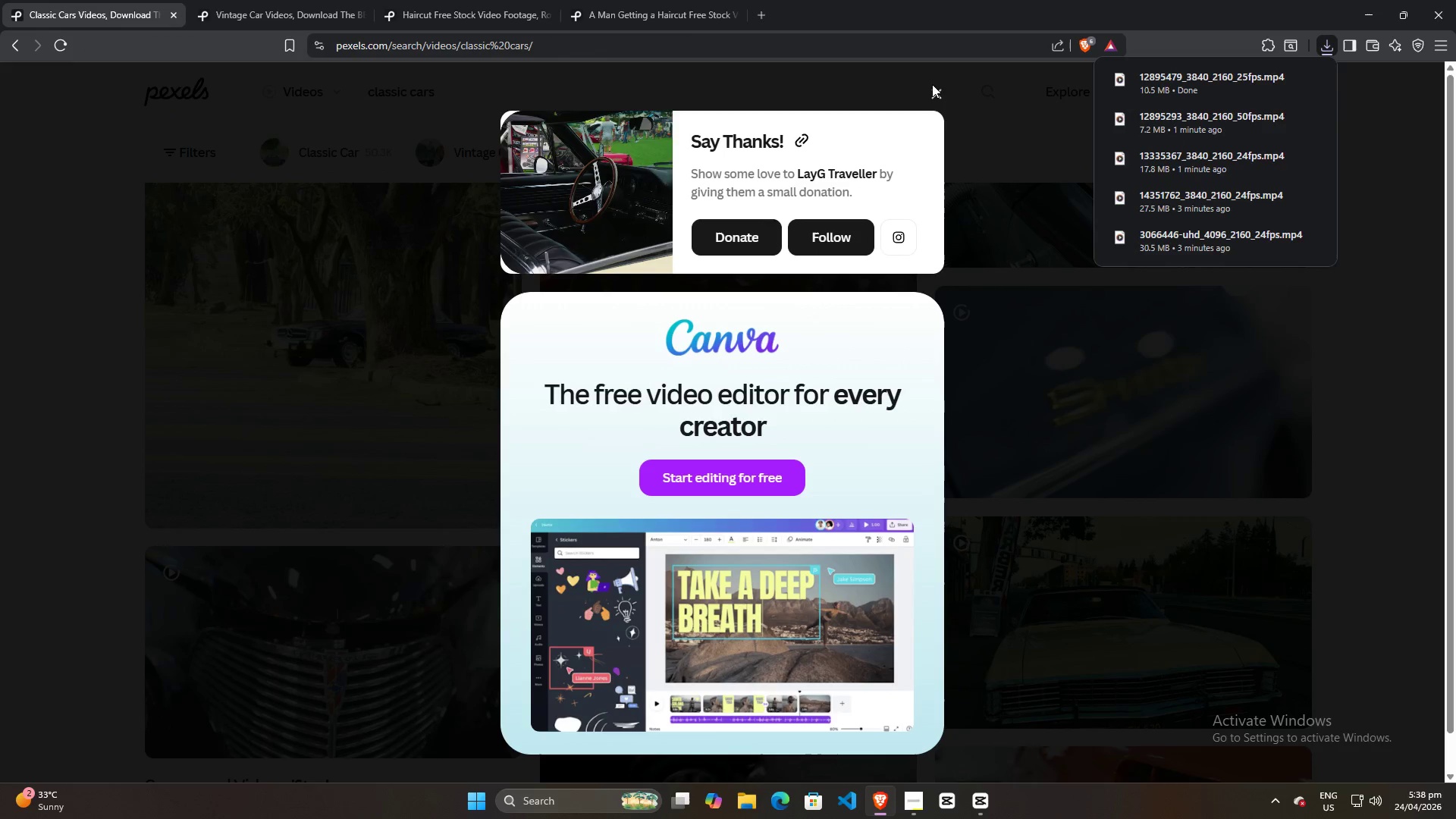 
left_click_drag(start_coordinate=[1161, 87], to_coordinate=[350, 377])
 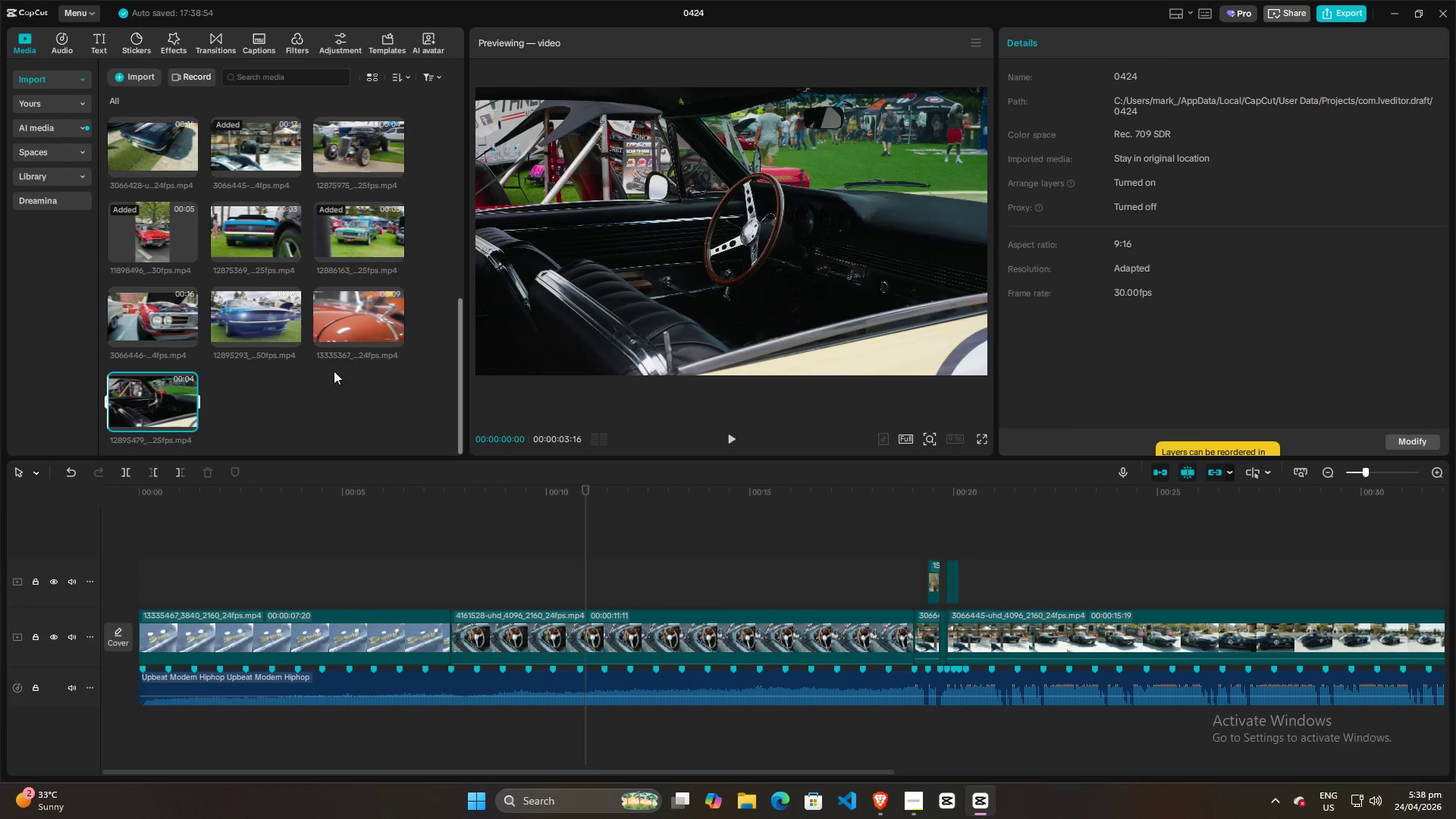 
left_click([328, 394])
 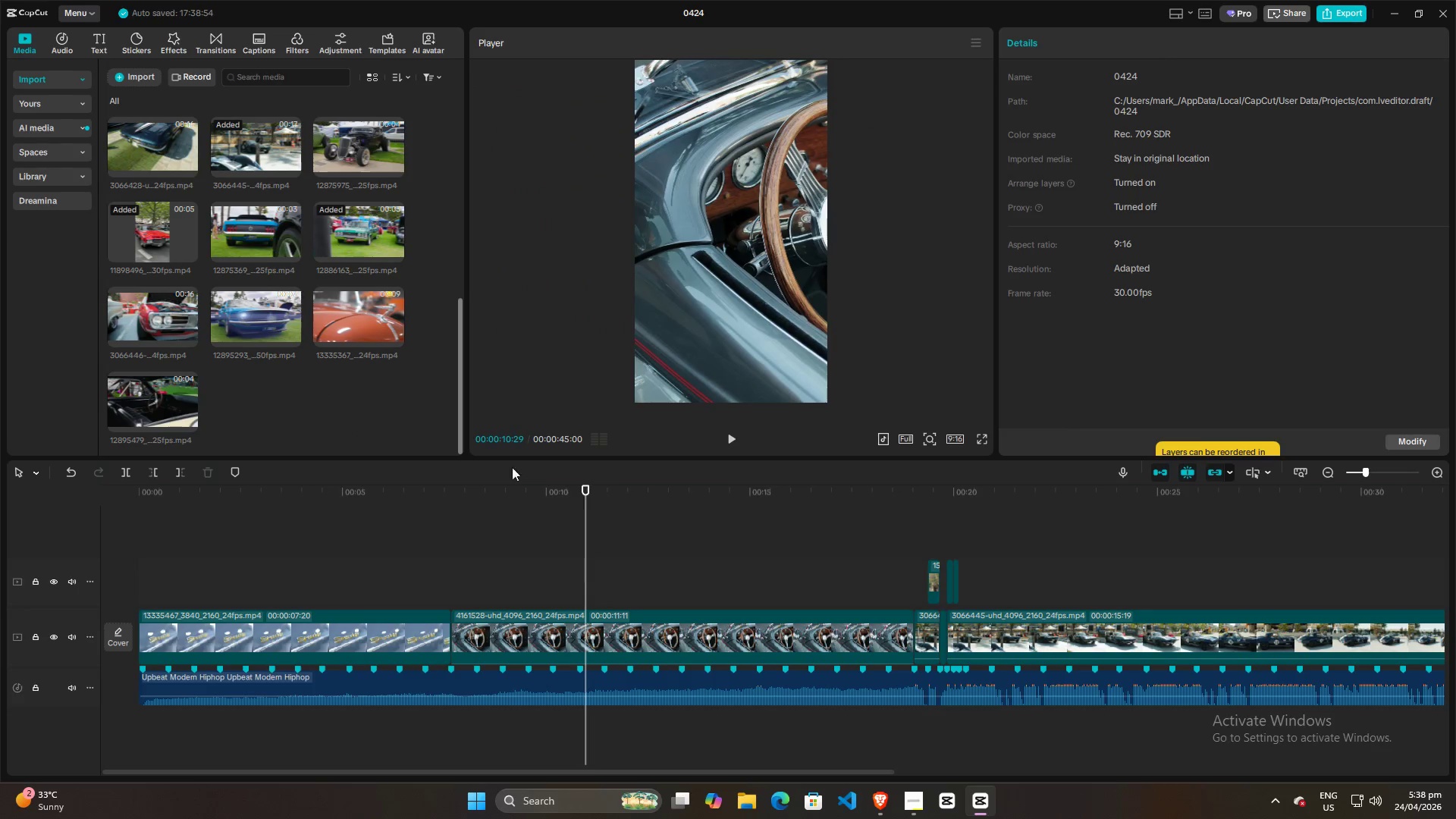 
key(Alt+AltLeft)
 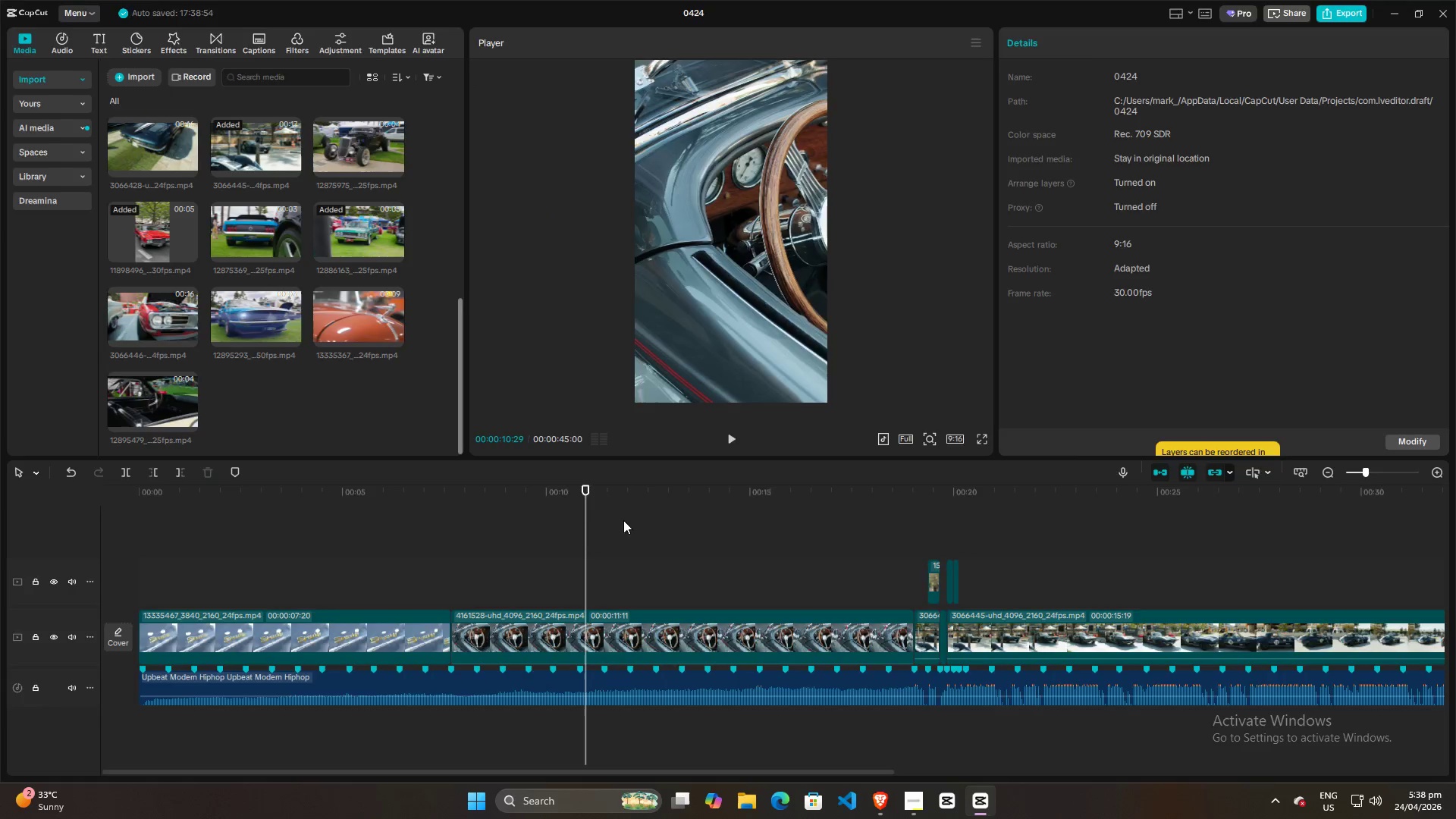 
key(Alt+Tab)
 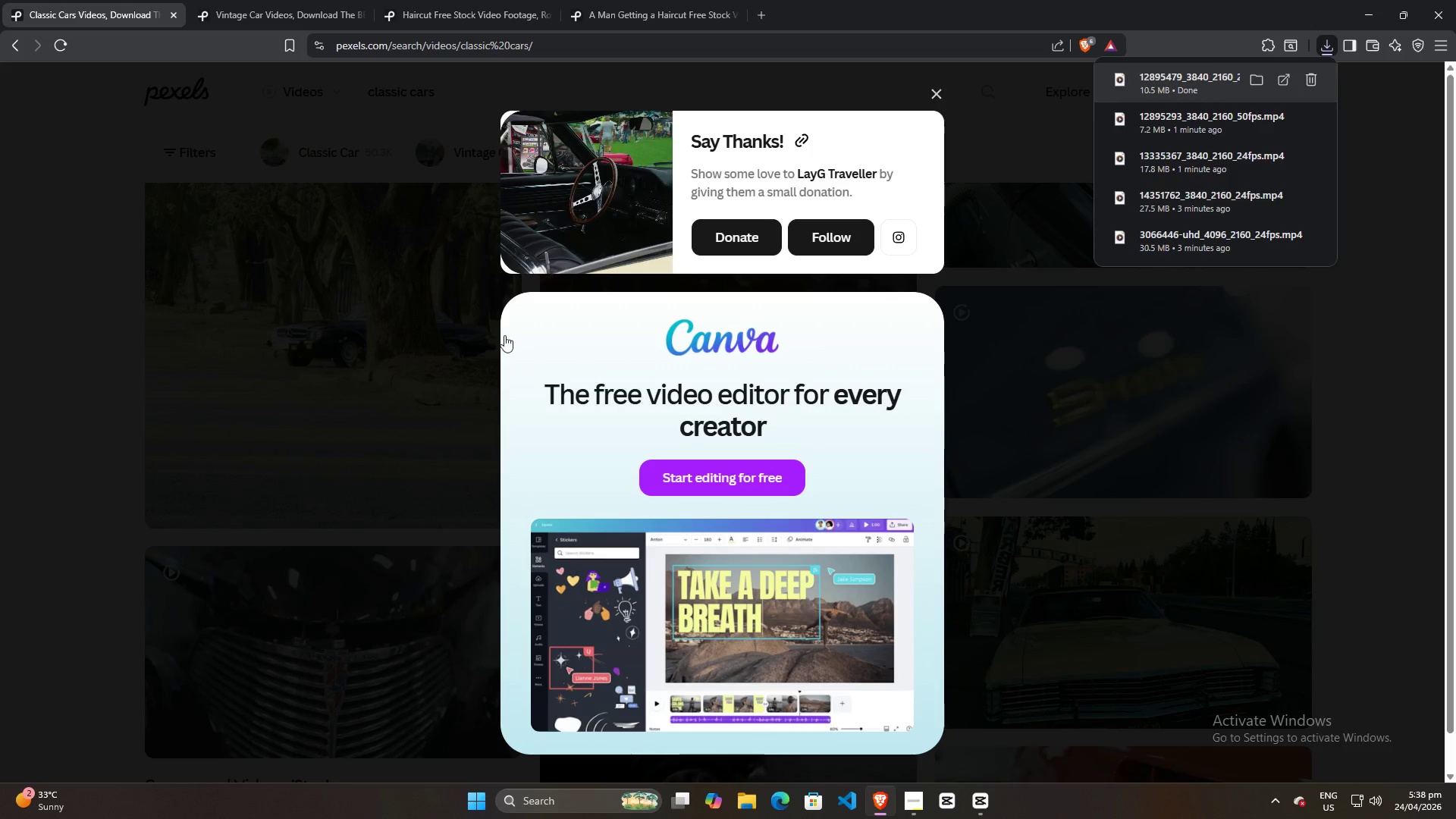 
left_click([260, 431])
 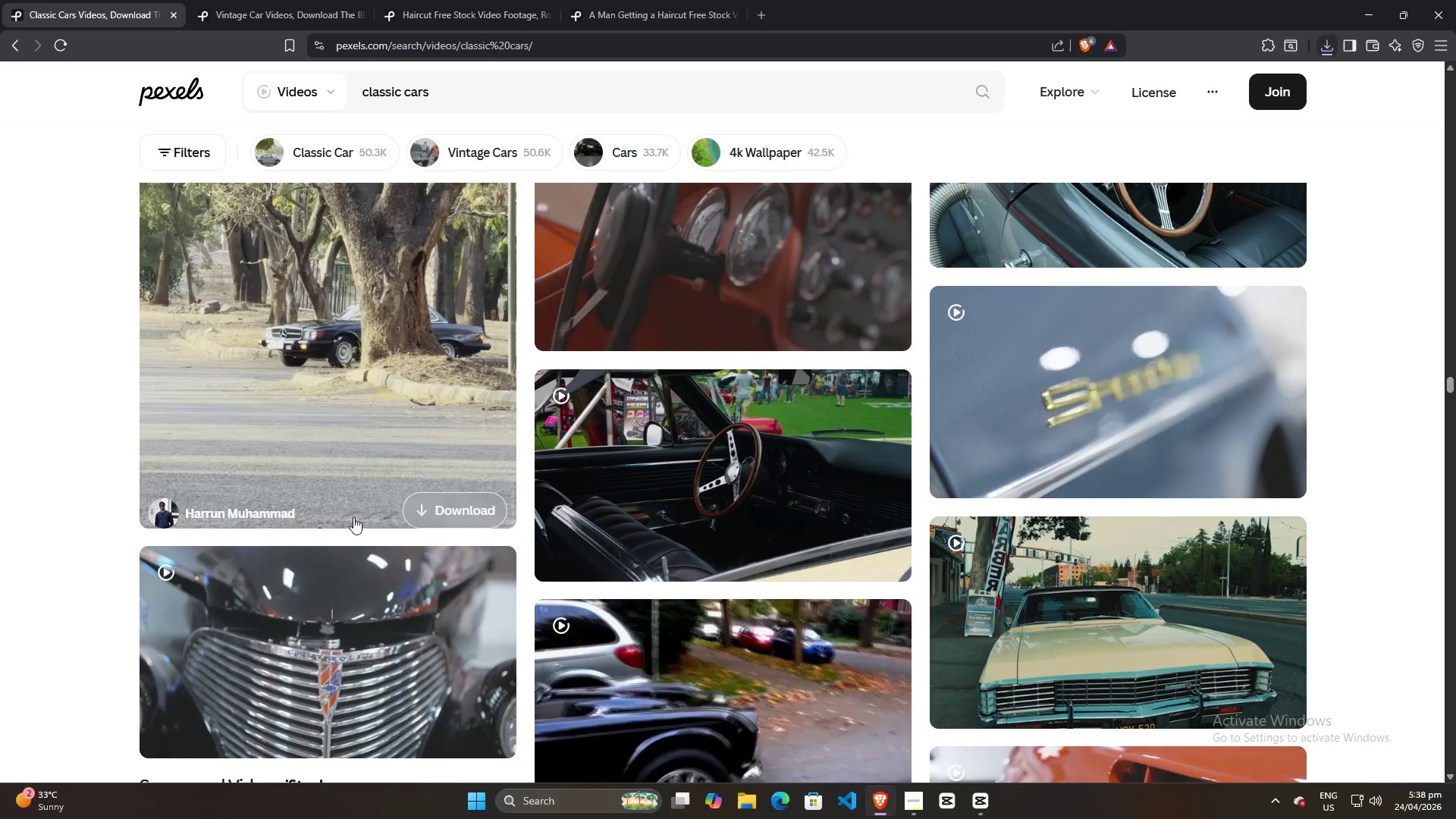 
scroll: coordinate [682, 568], scroll_direction: down, amount: 14.0
 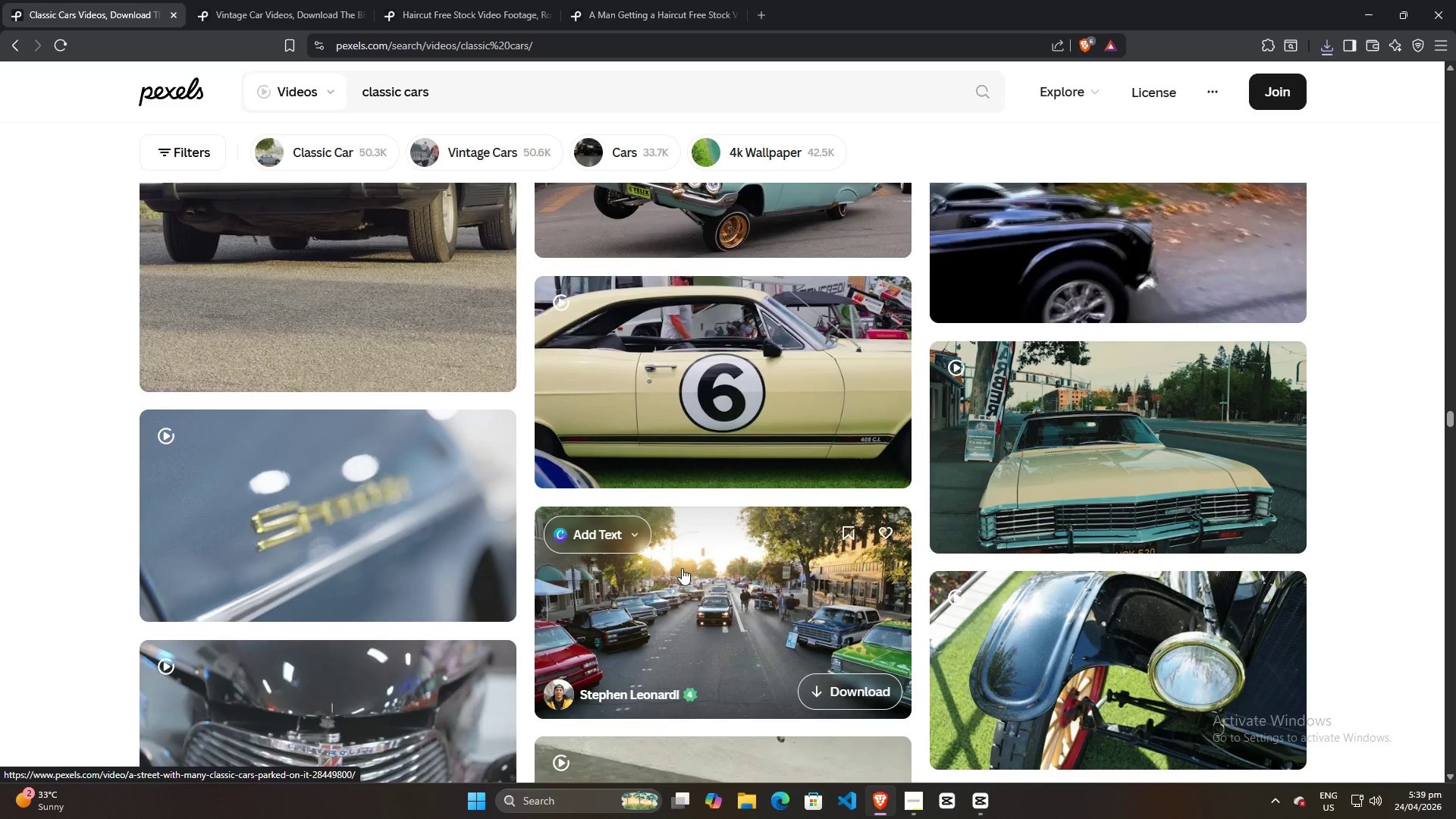 
scroll: coordinate [683, 568], scroll_direction: up, amount: 18.0
 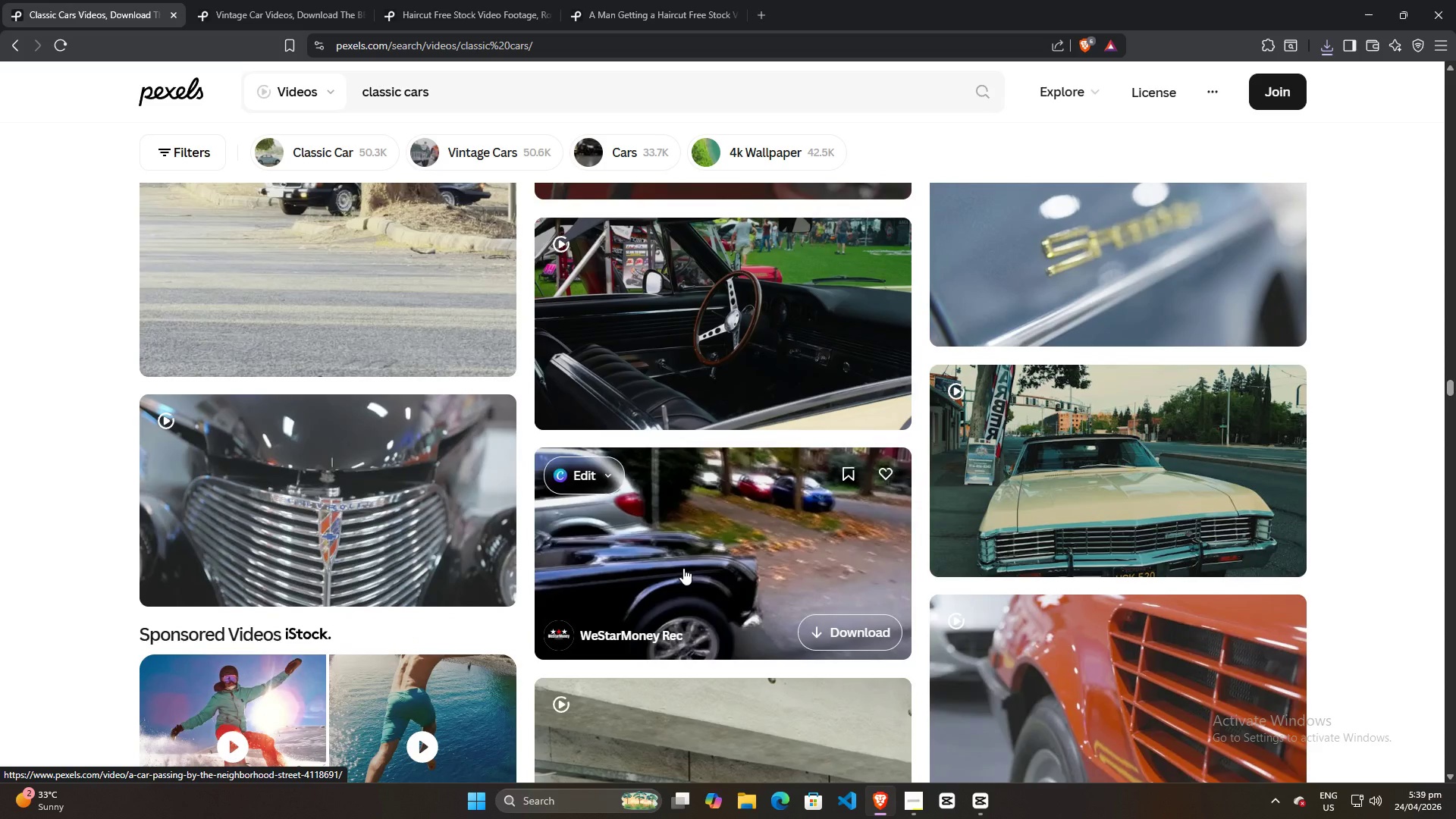 
scroll: coordinate [377, 482], scroll_direction: down, amount: 23.0
 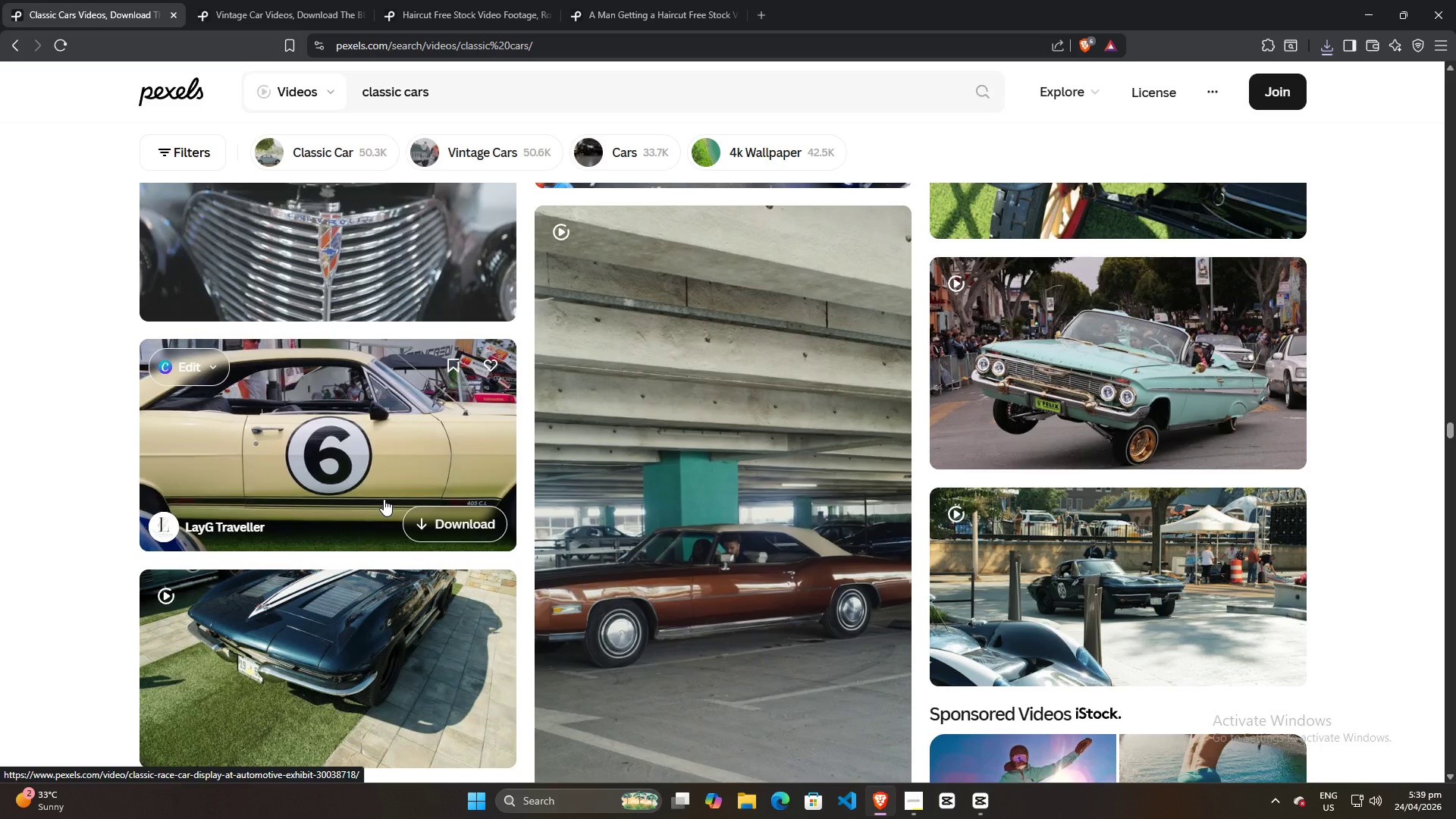 
left_click([427, 524])
 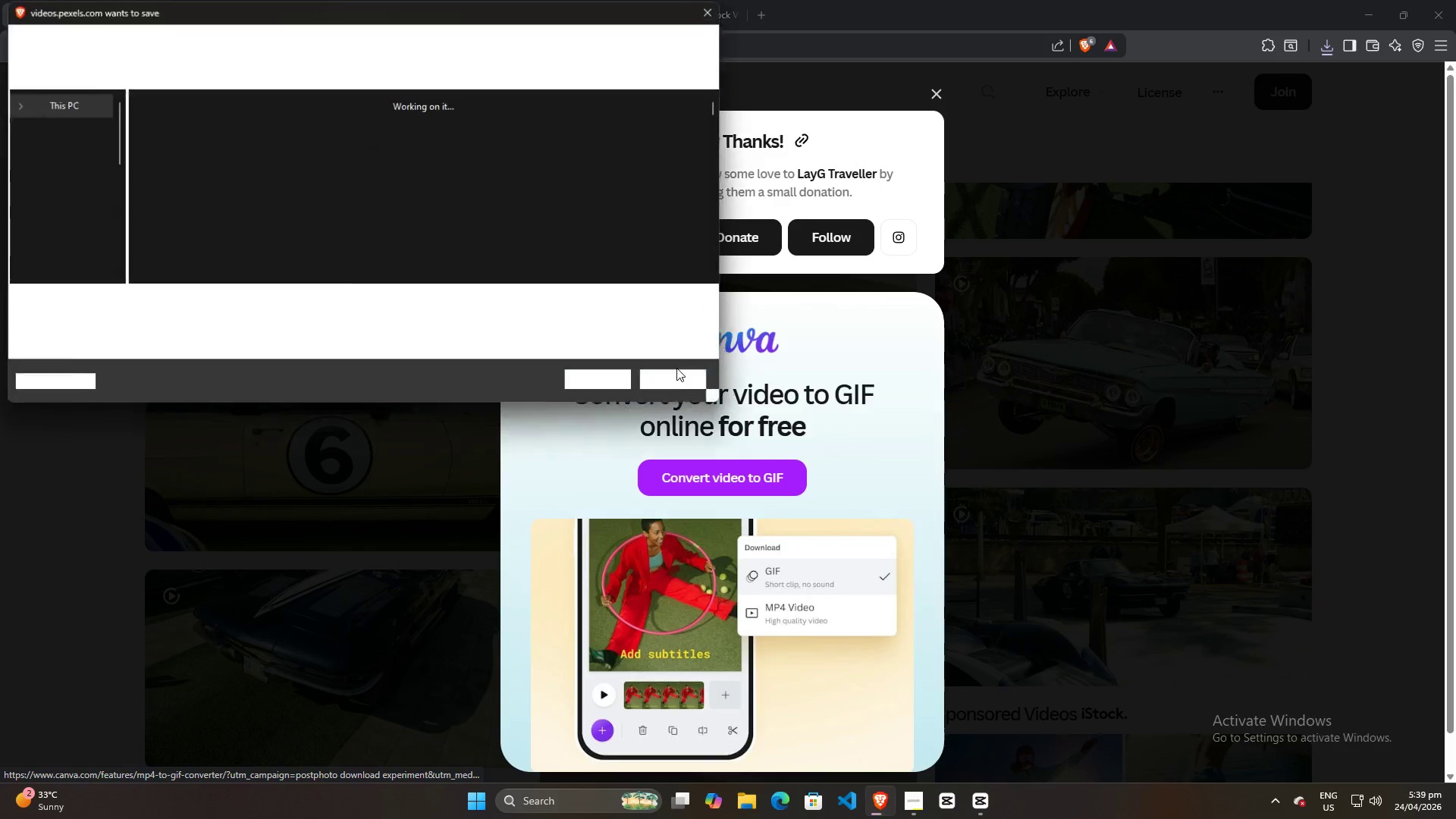 
left_click([600, 378])
 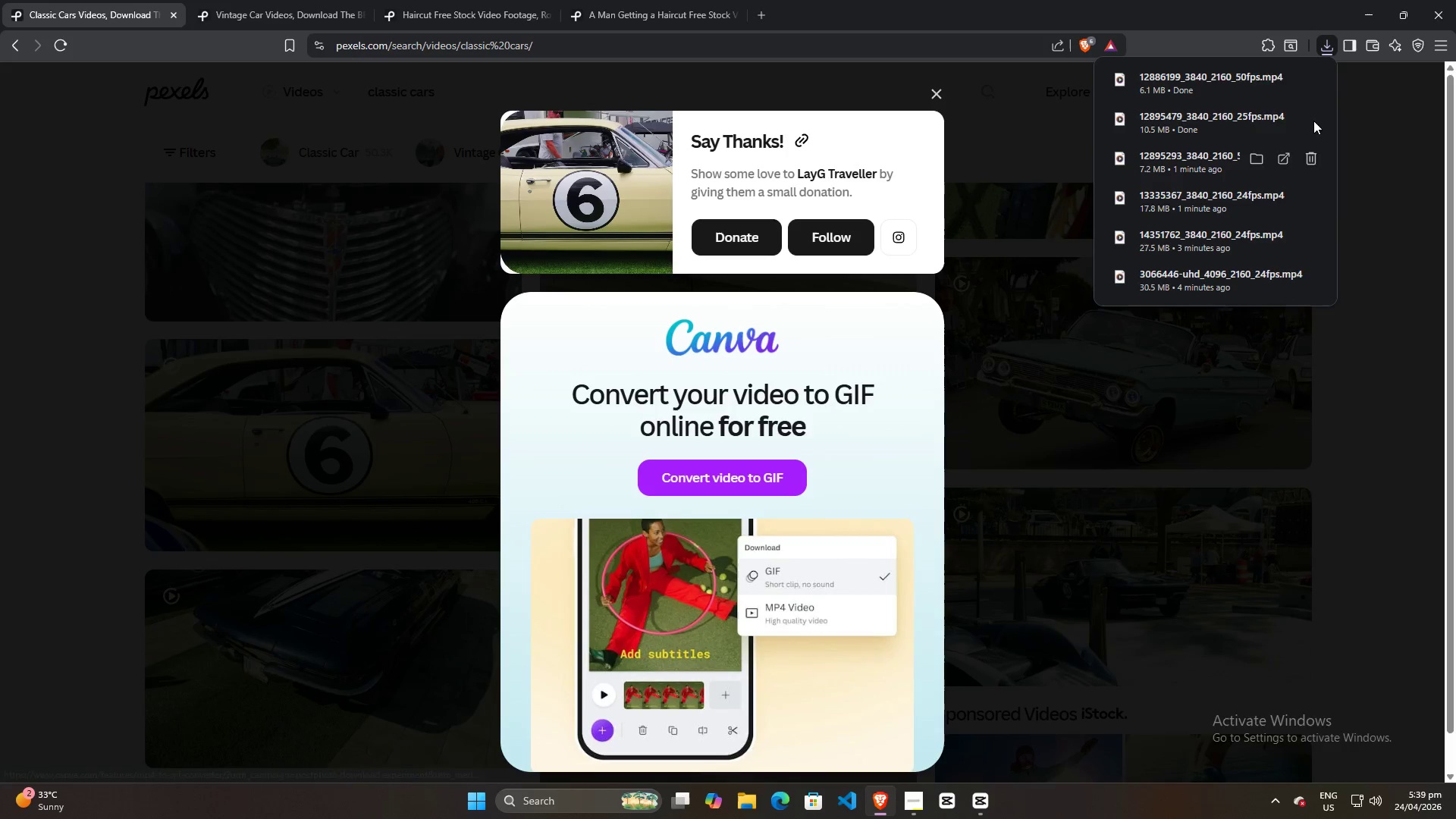 
left_click_drag(start_coordinate=[1207, 78], to_coordinate=[337, 398])
 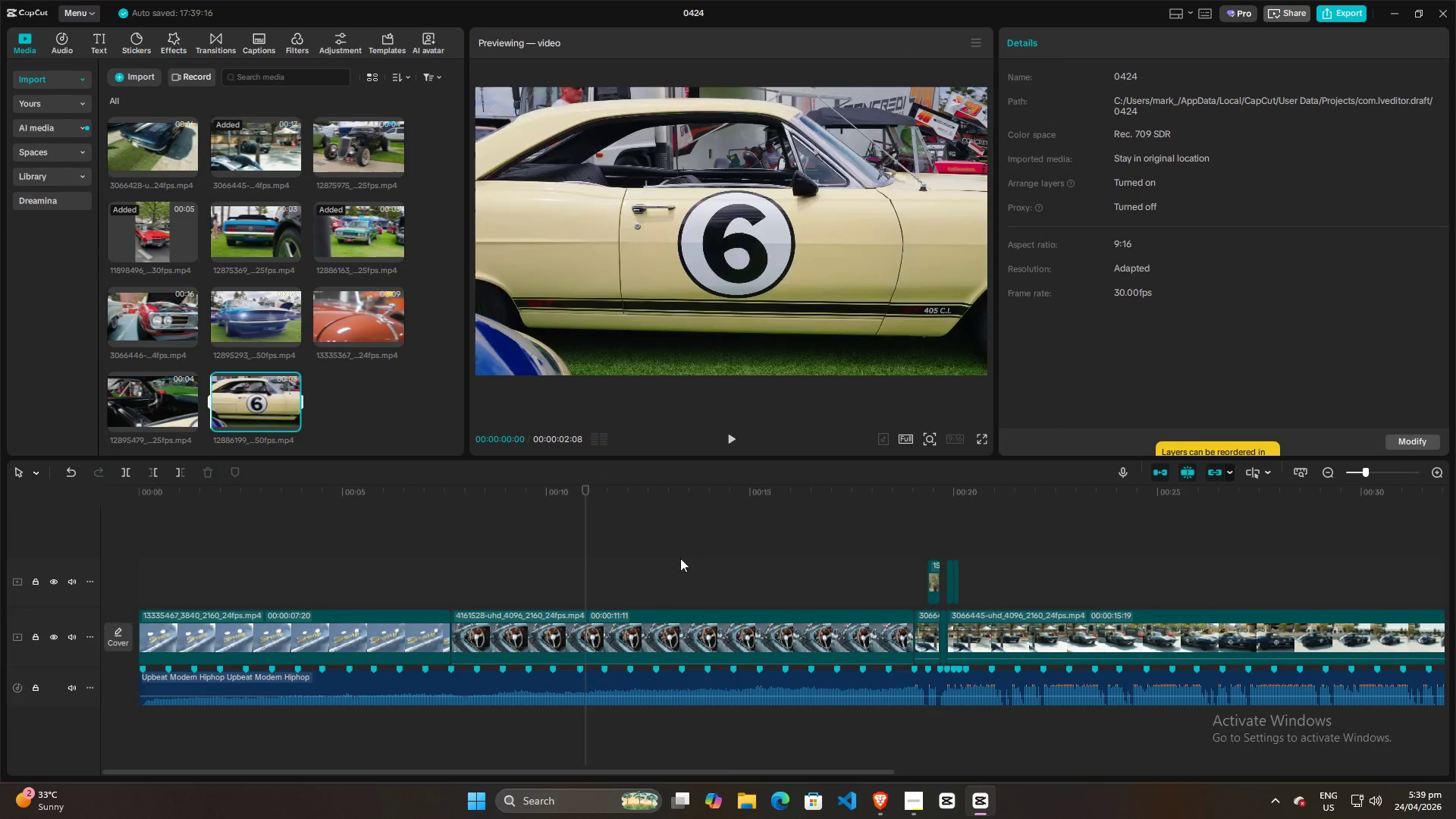 
left_click([850, 557])
 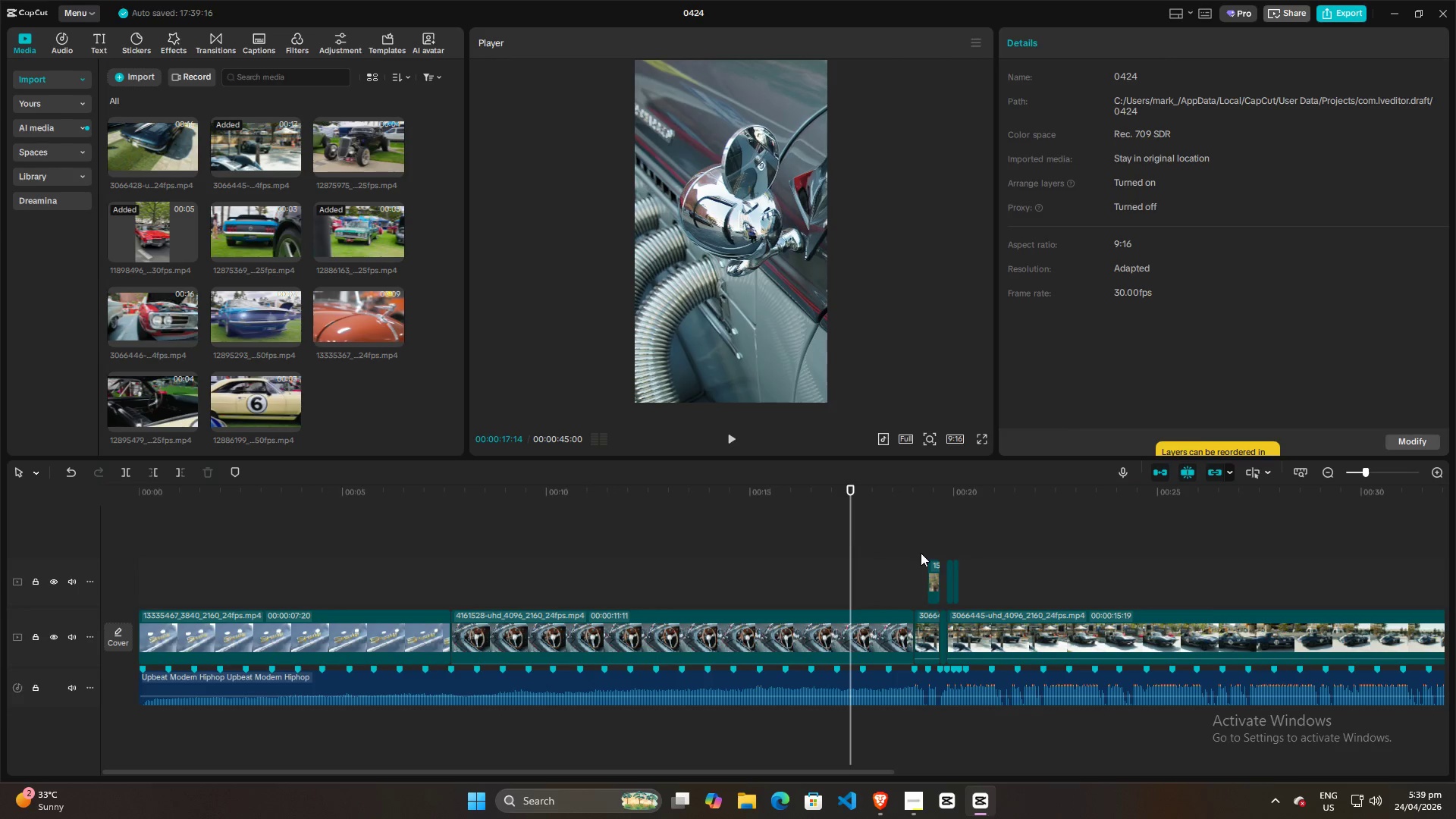 
left_click([921, 553])
 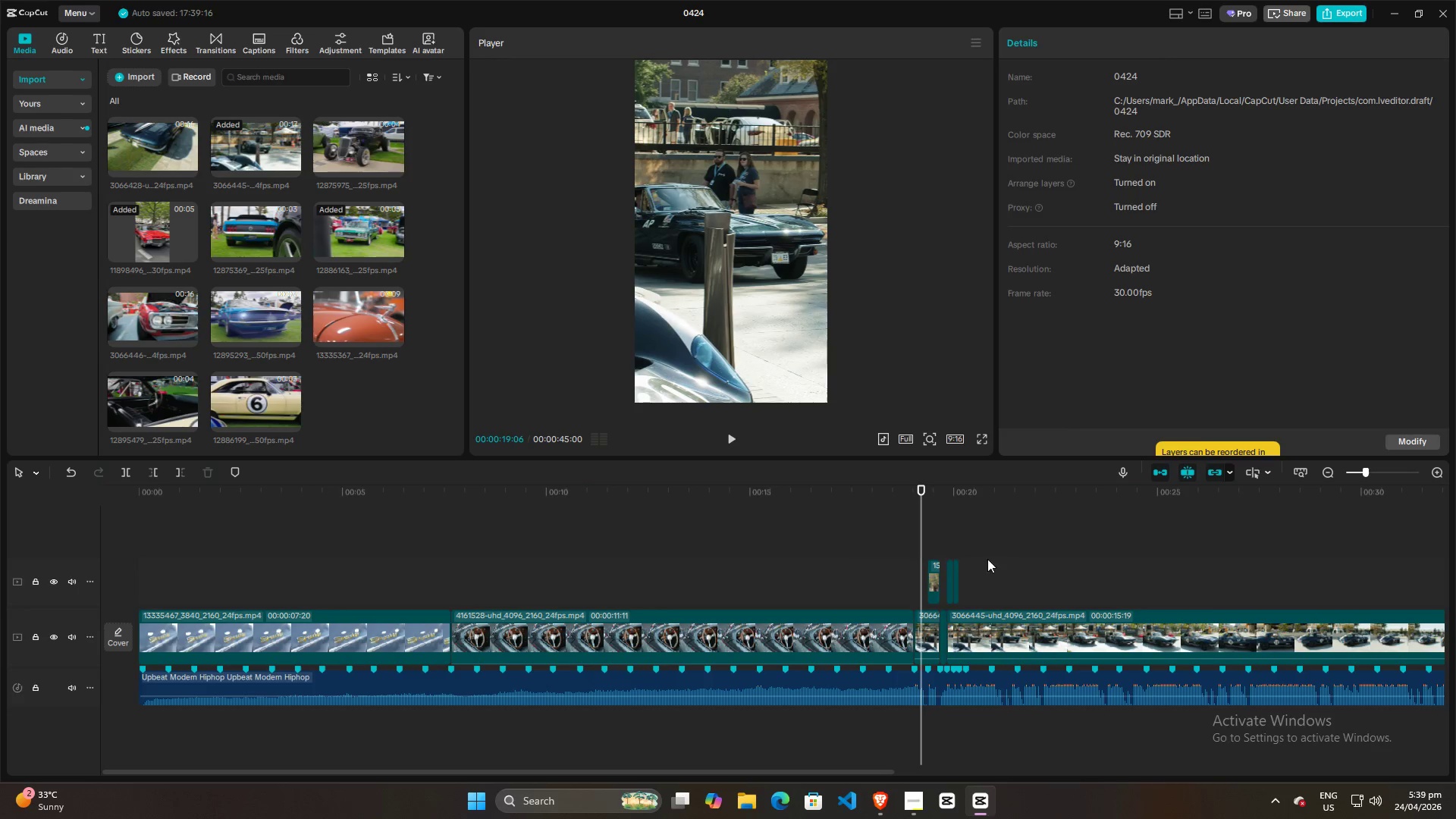 
hold_key(key=ControlLeft, duration=1.26)
scroll: coordinate [1021, 569], scroll_direction: up, amount: 27.0
 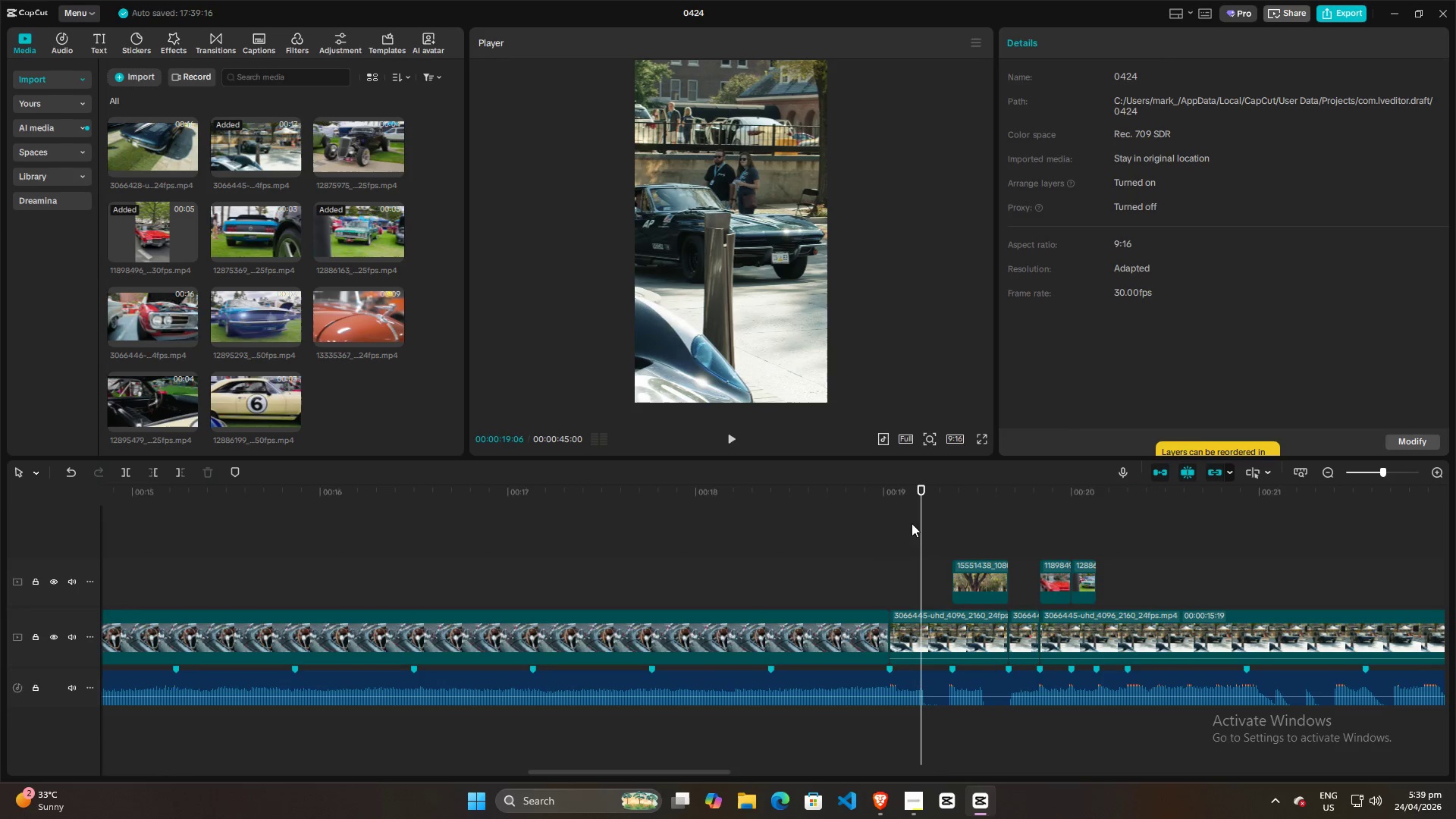 
left_click_drag(start_coordinate=[915, 522], to_coordinate=[1317, 532])
 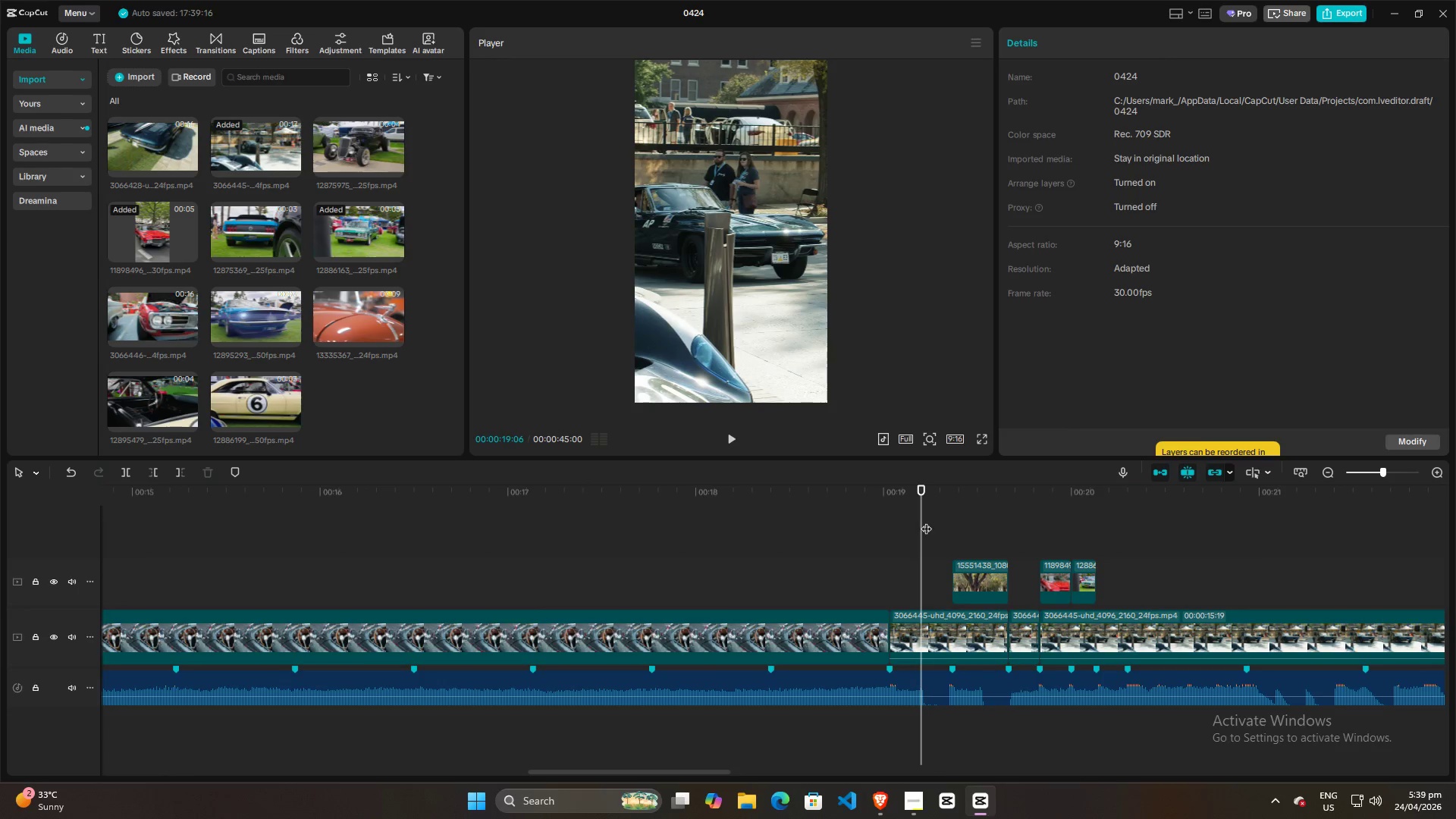 
left_click_drag(start_coordinate=[926, 521], to_coordinate=[952, 529])
 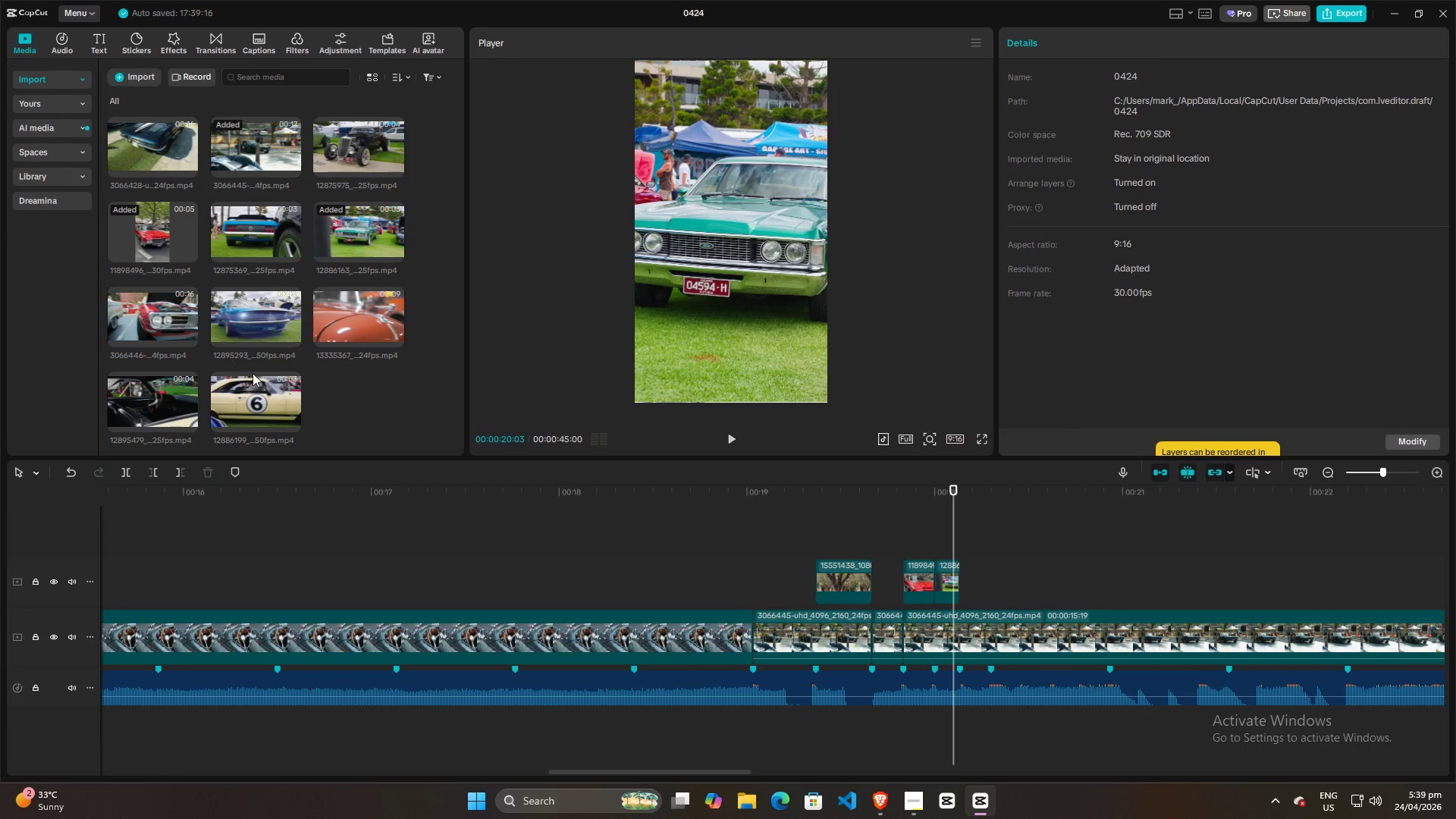 
left_click([252, 394])
 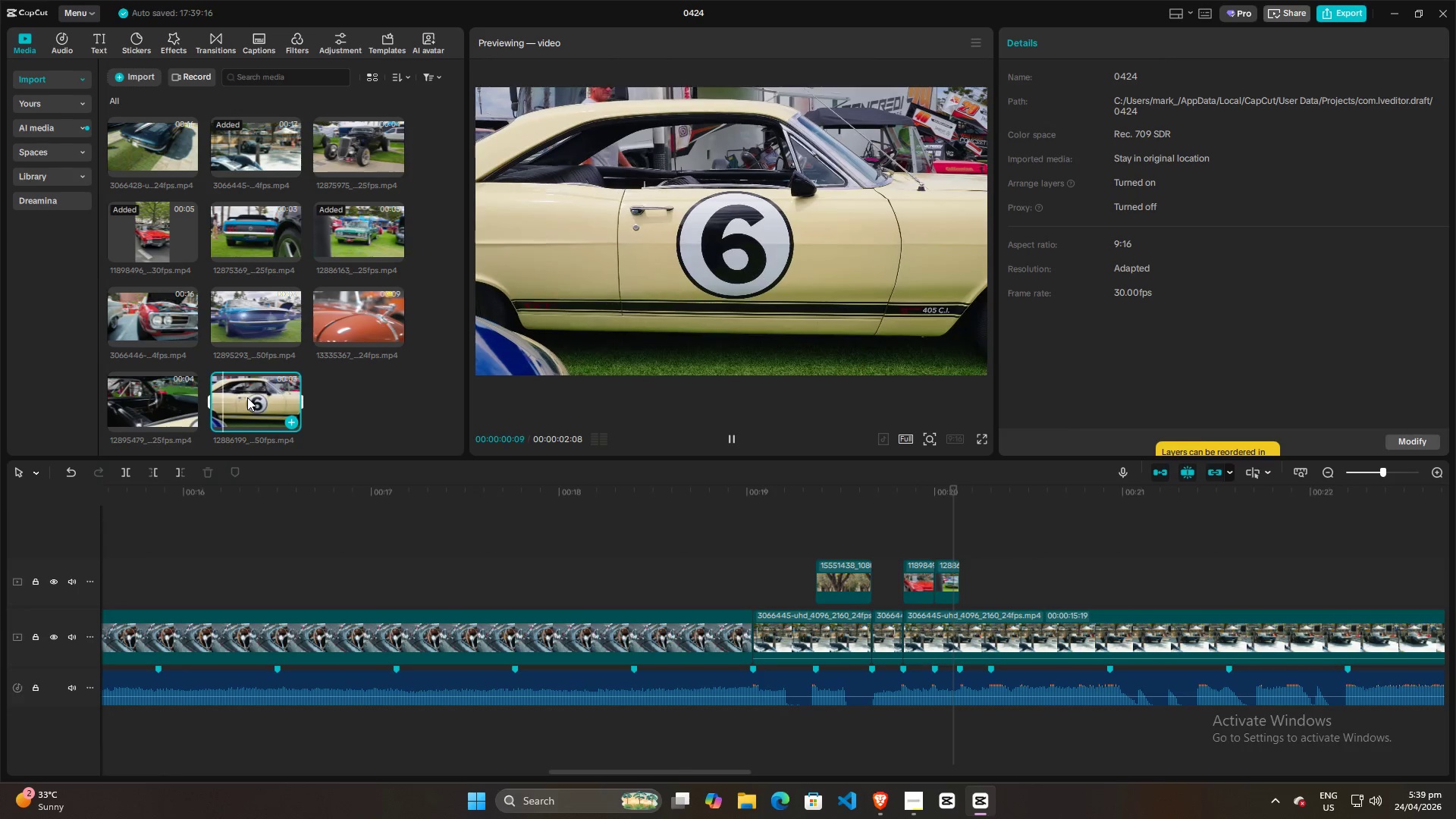 
left_click_drag(start_coordinate=[247, 397], to_coordinate=[962, 588])
 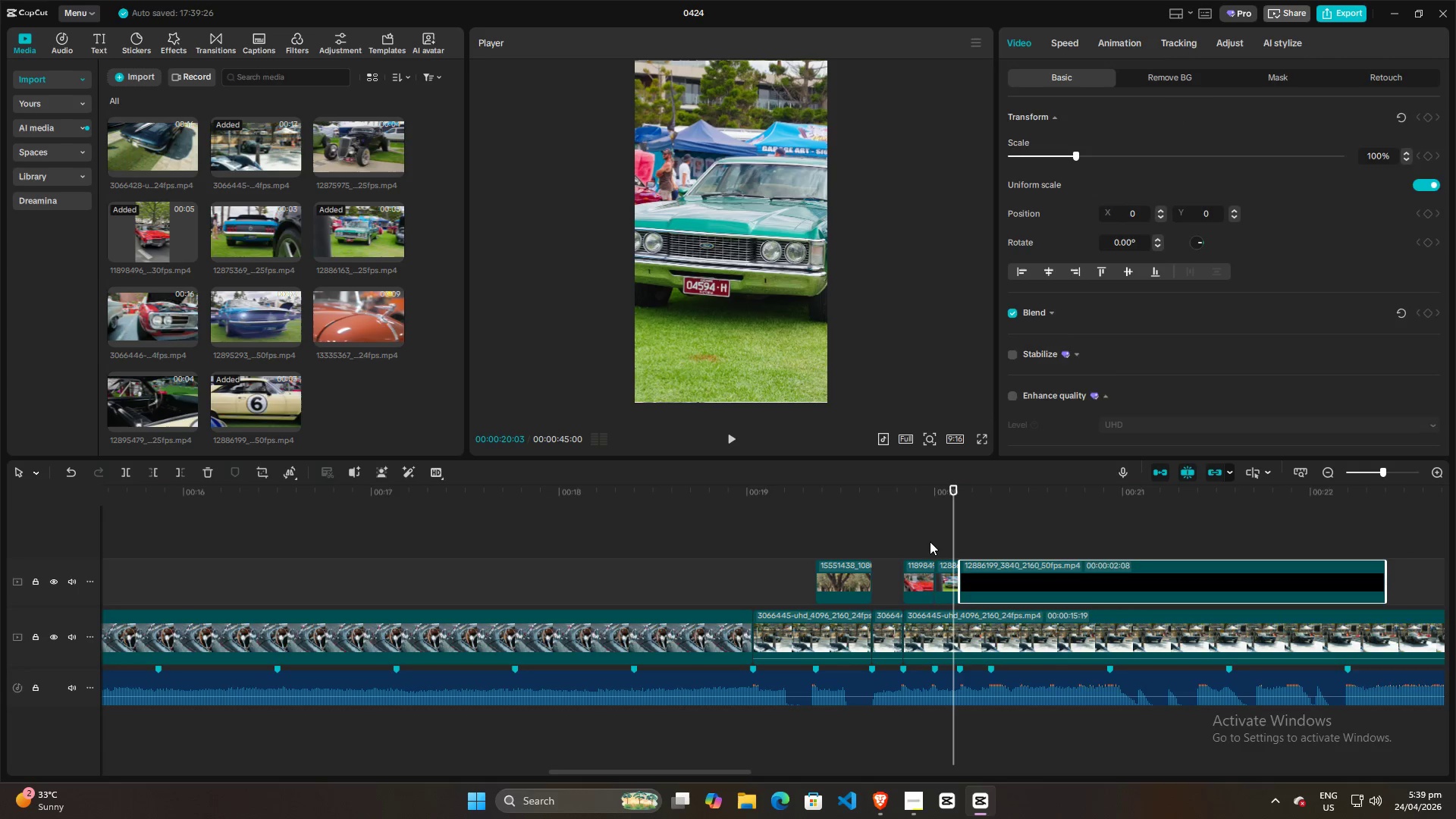 
left_click([930, 541])
 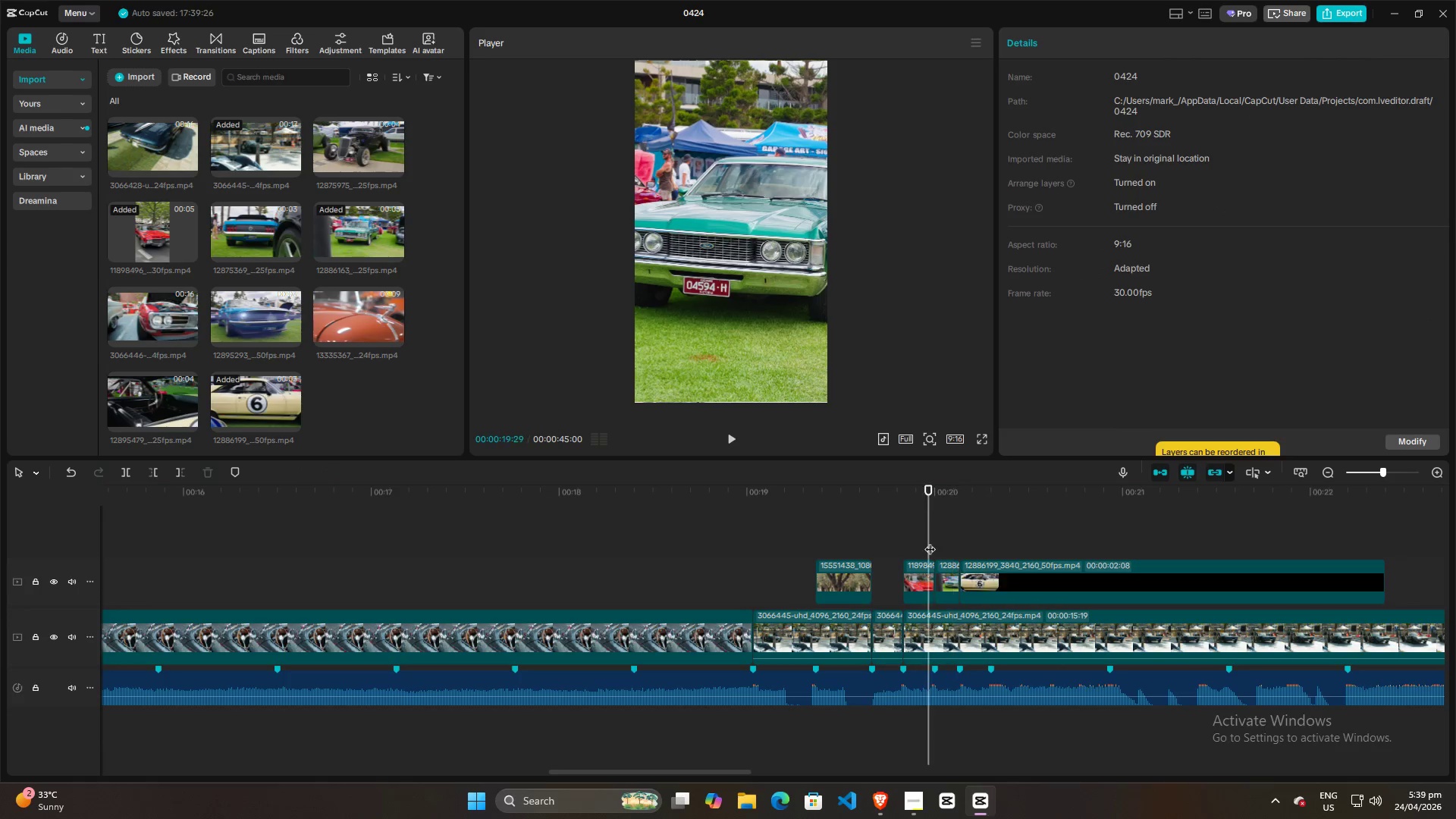 
key(Space)
 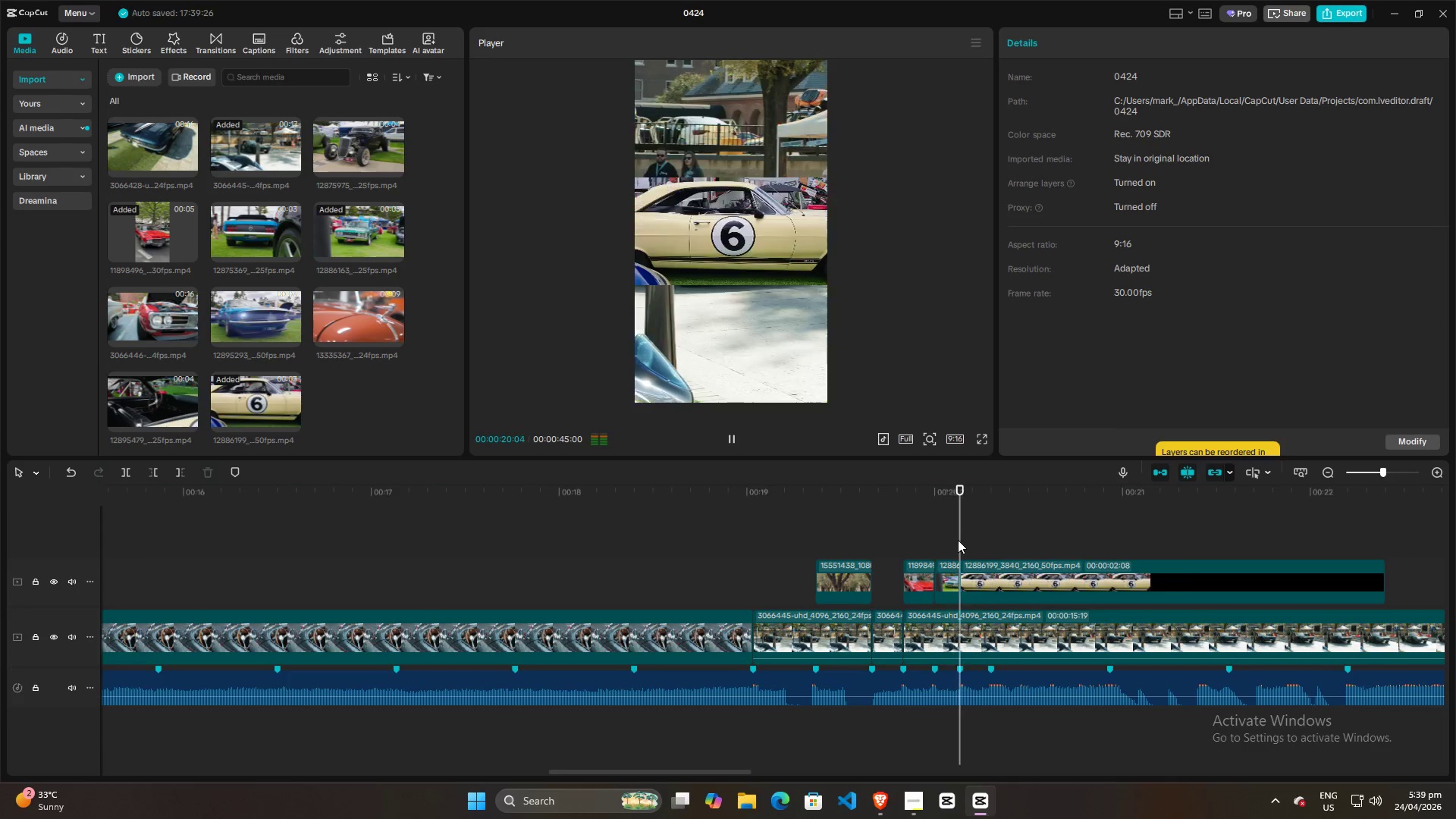 
key(Space)
 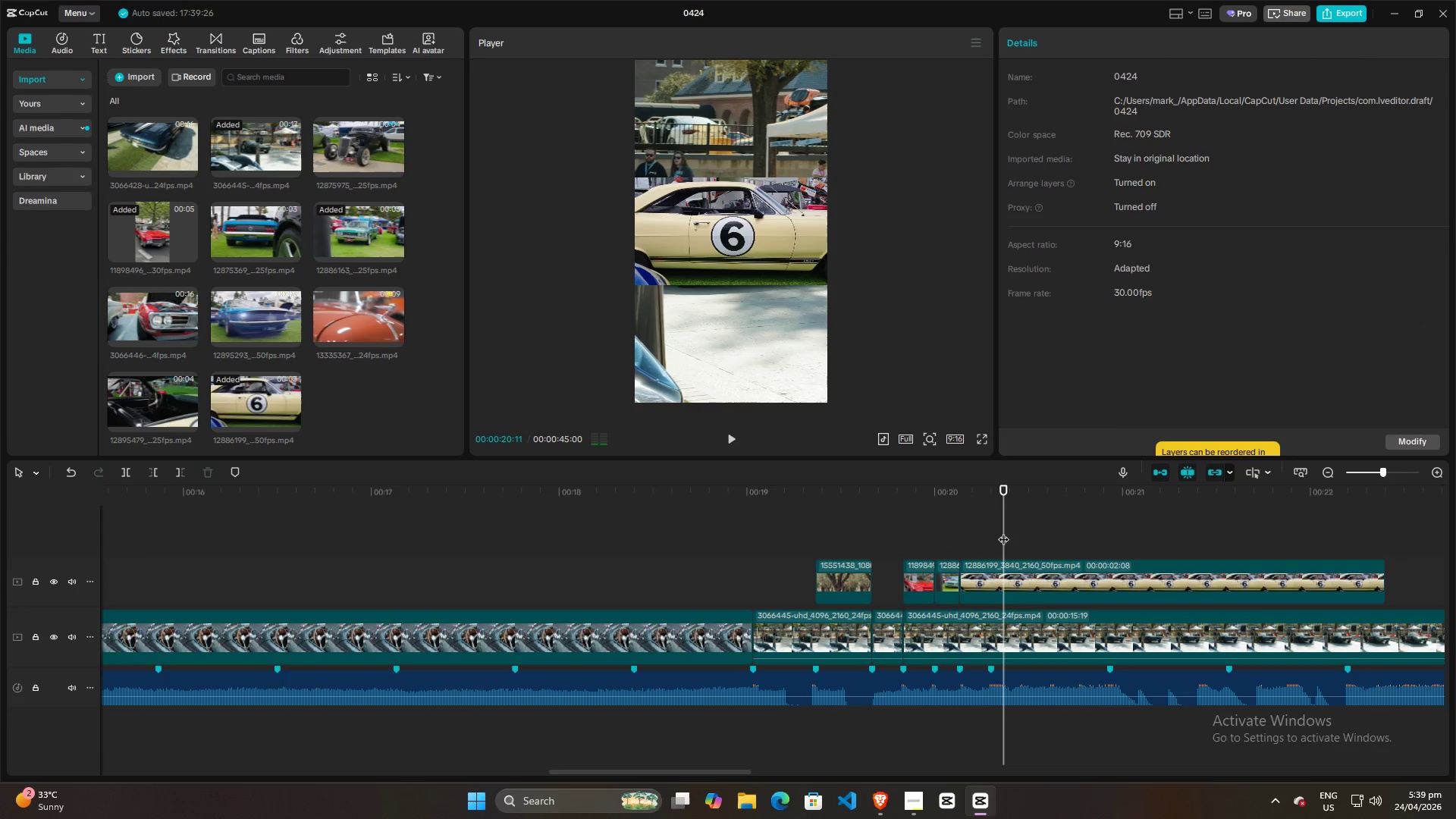 
left_click_drag(start_coordinate=[1003, 532], to_coordinate=[987, 535])
 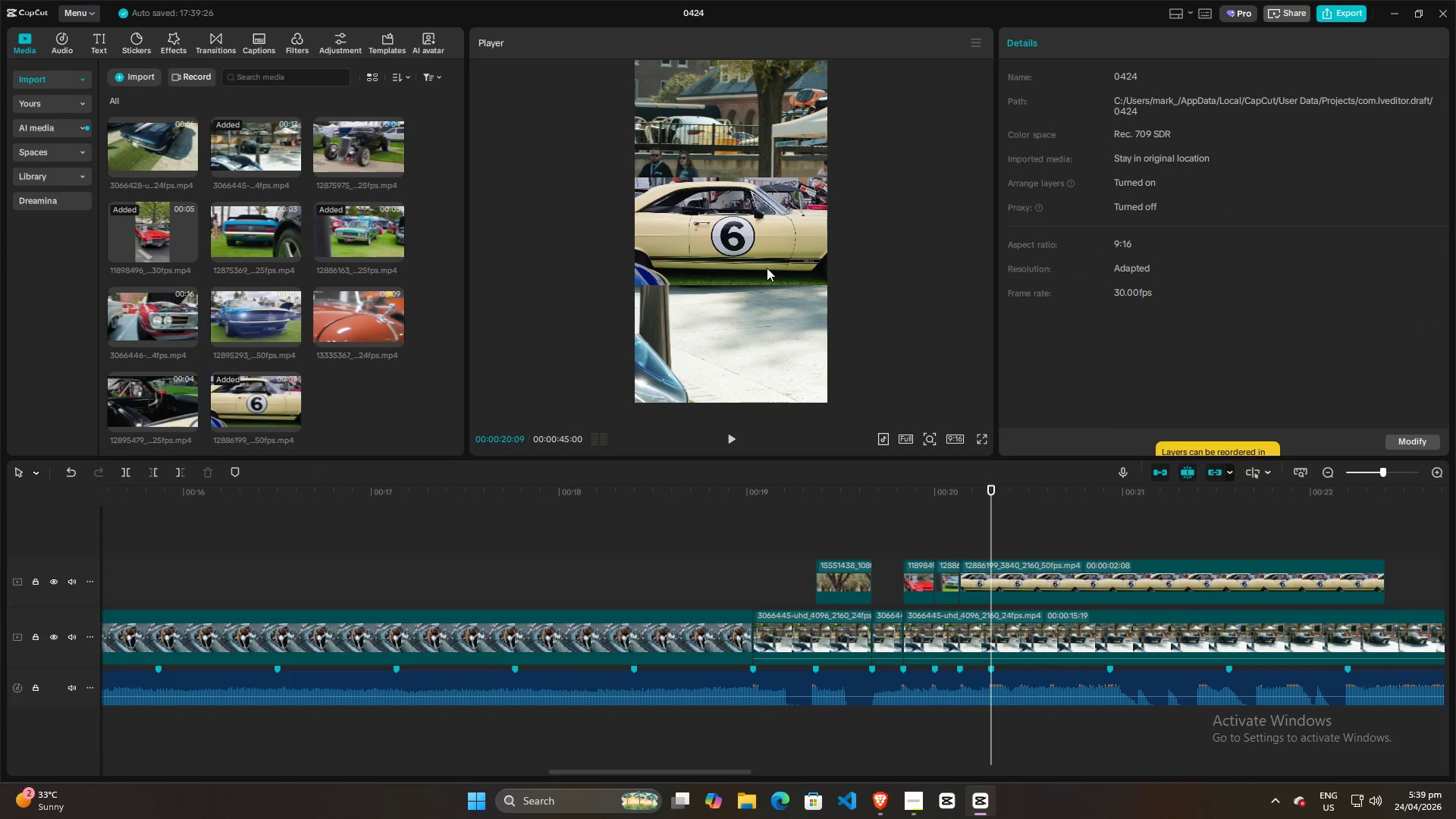 
left_click([740, 228])
 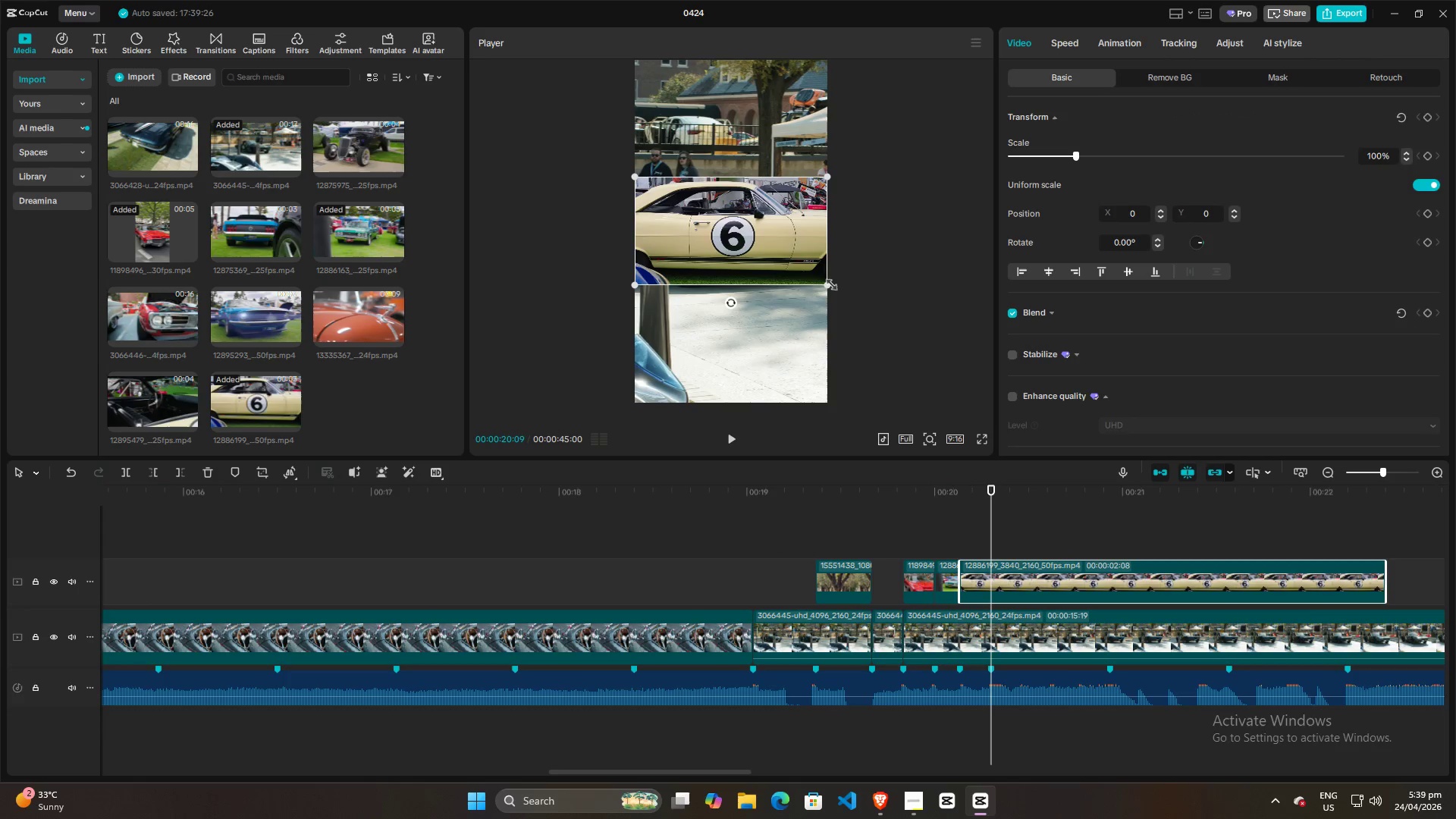 
left_click_drag(start_coordinate=[828, 282], to_coordinate=[1076, 562])
 